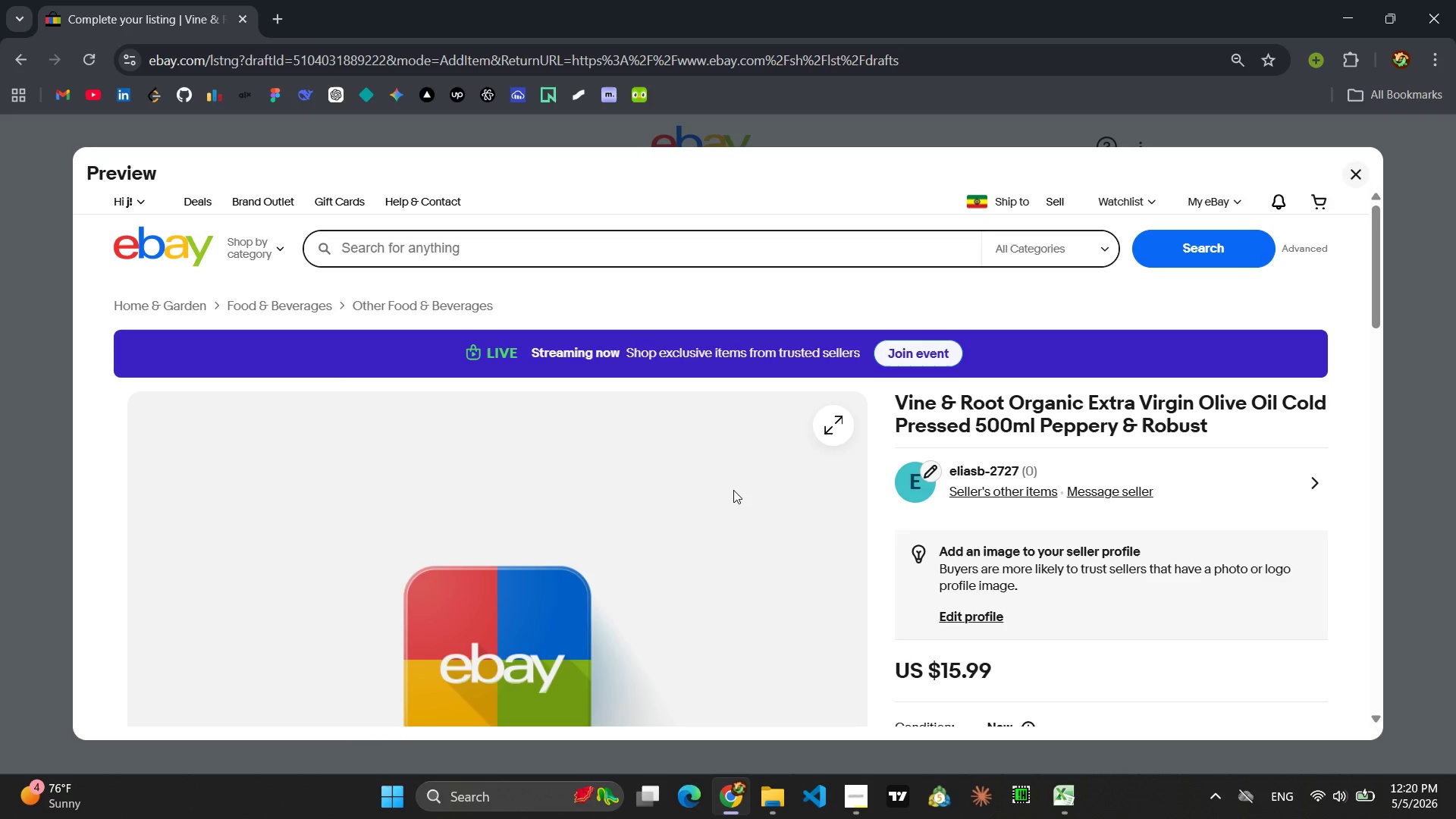 
scroll: coordinate [738, 490], scroll_direction: down, amount: 7.0
 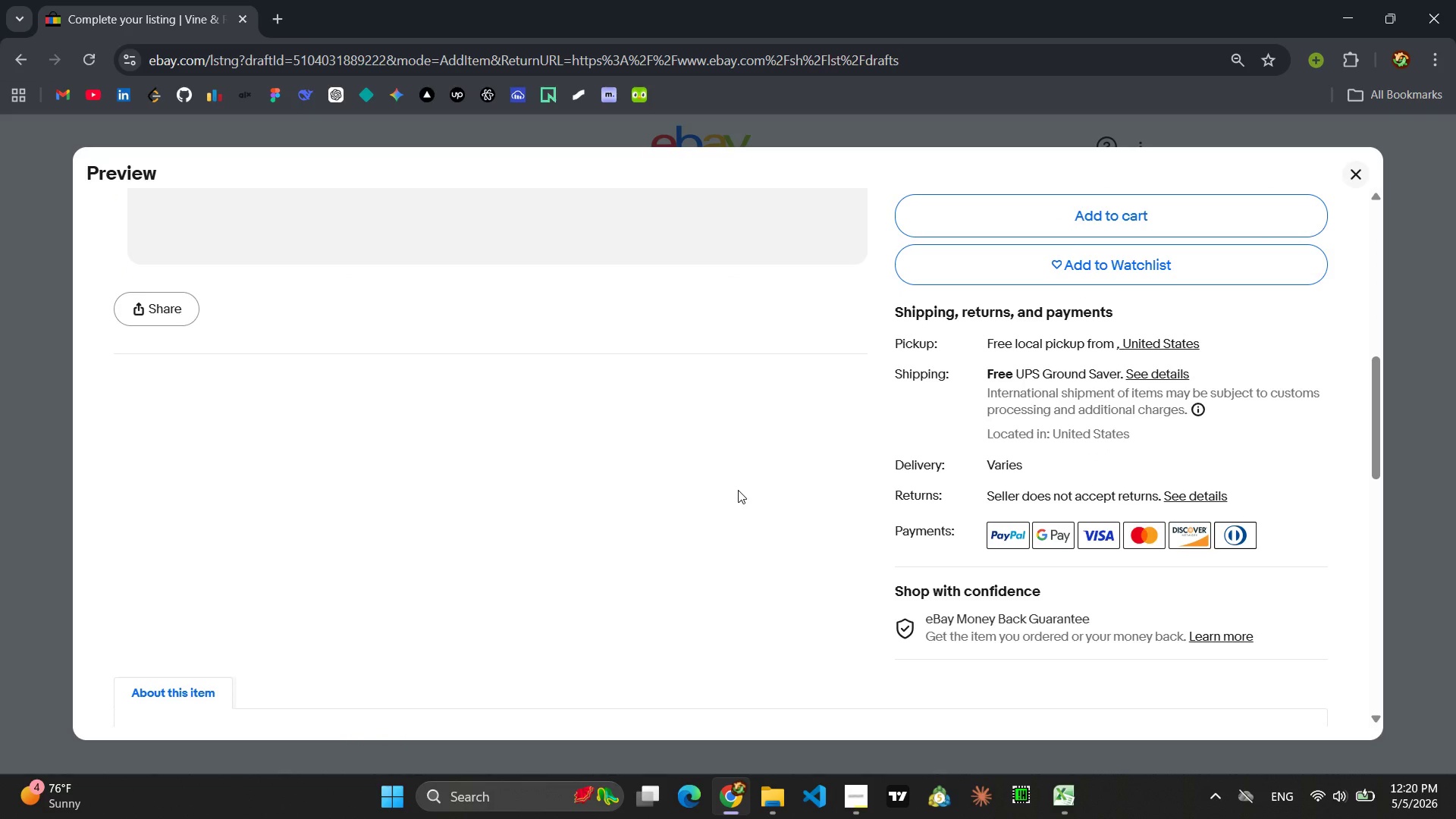 
wait(5.04)
 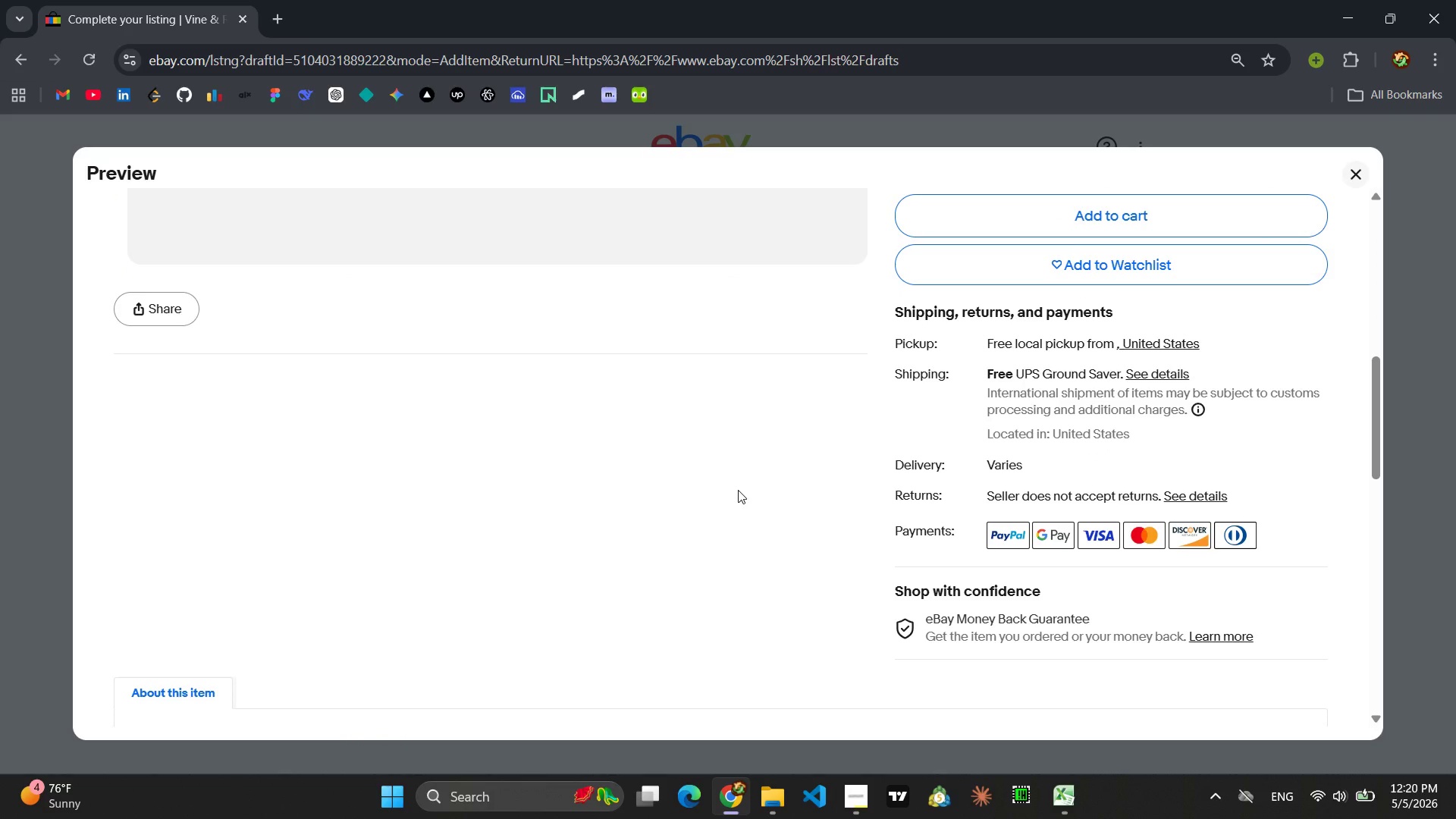 
scroll: coordinate [738, 490], scroll_direction: down, amount: 13.0
 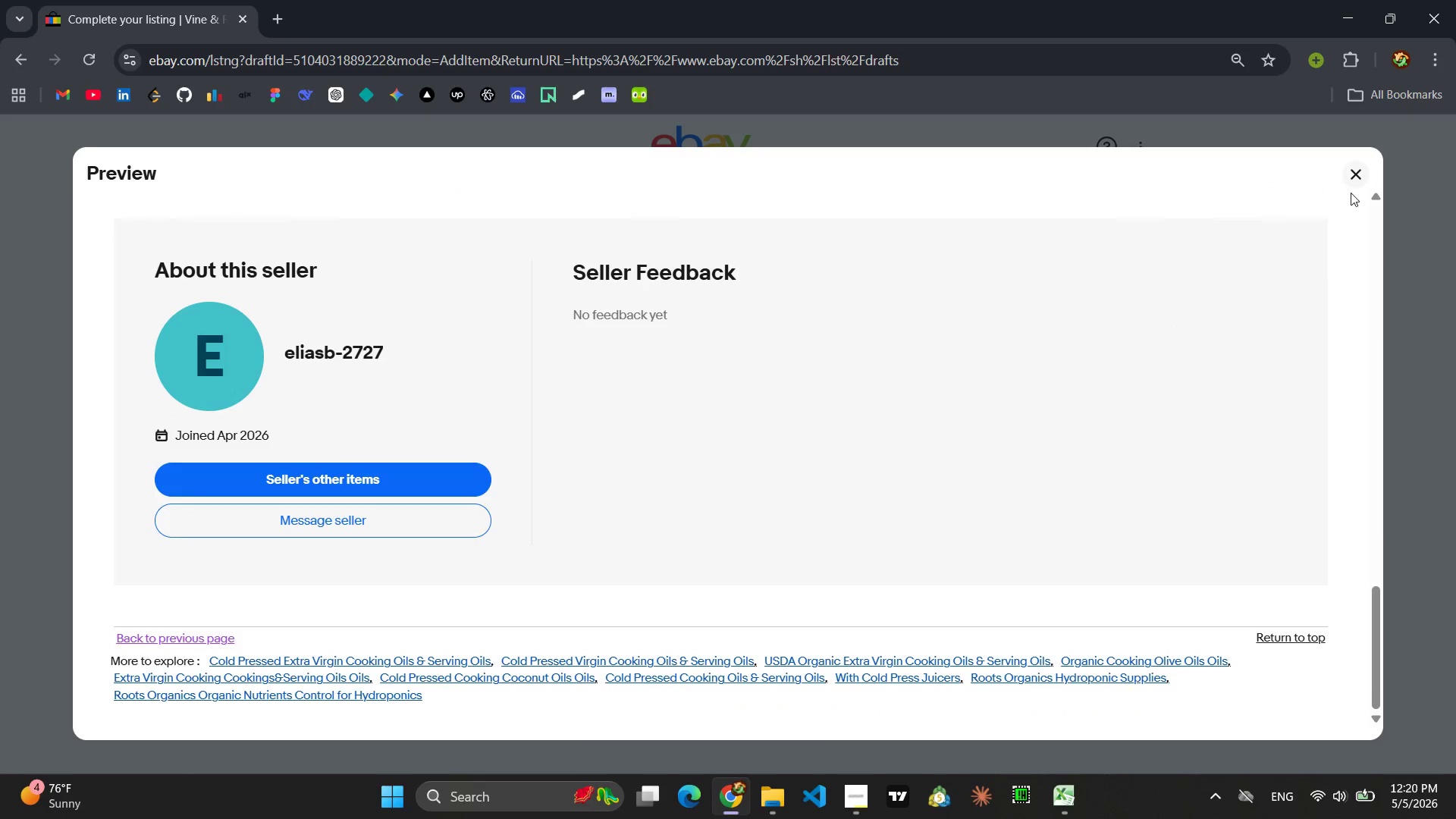 
left_click([1358, 180])
 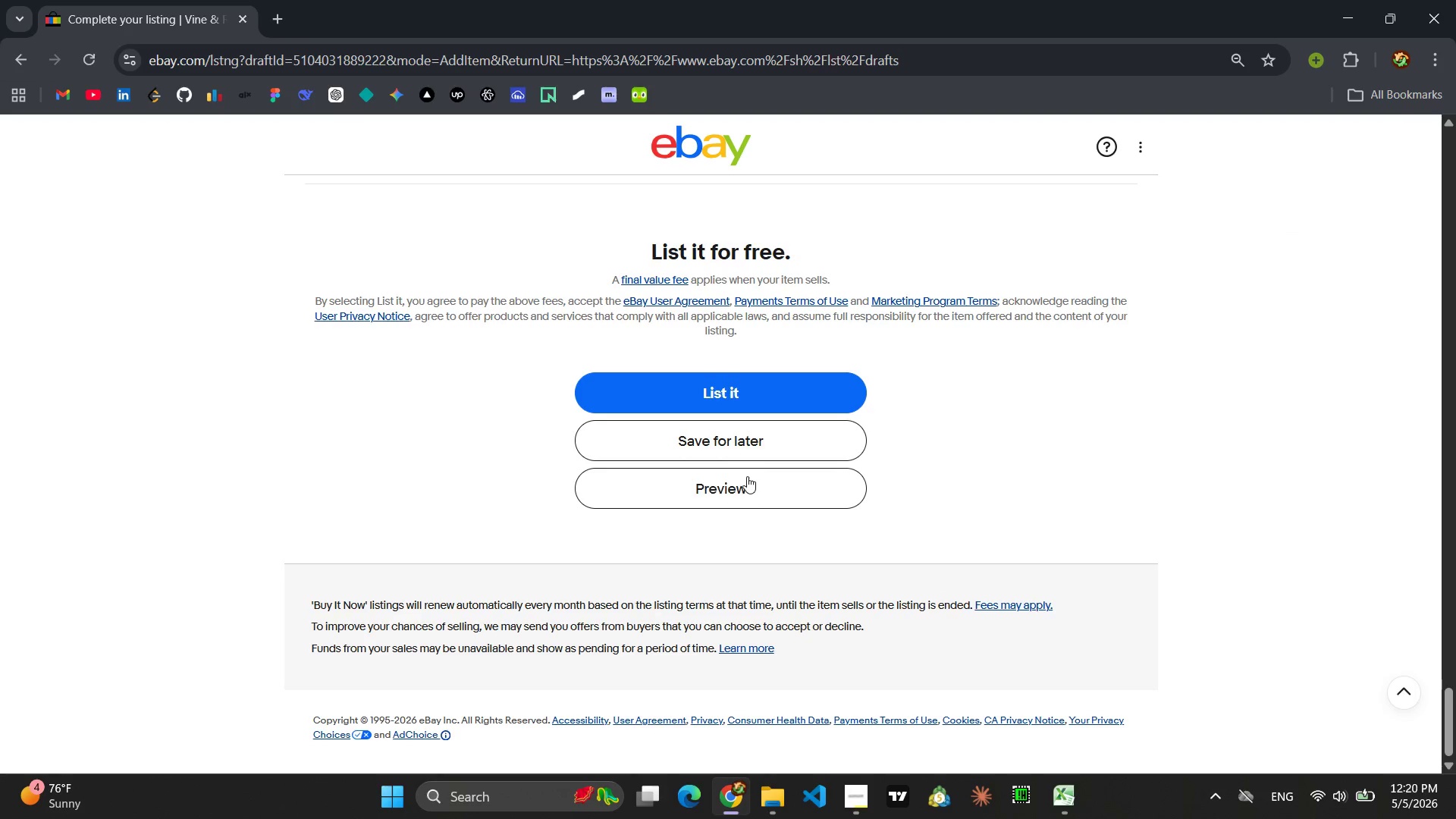 
left_click([732, 437])
 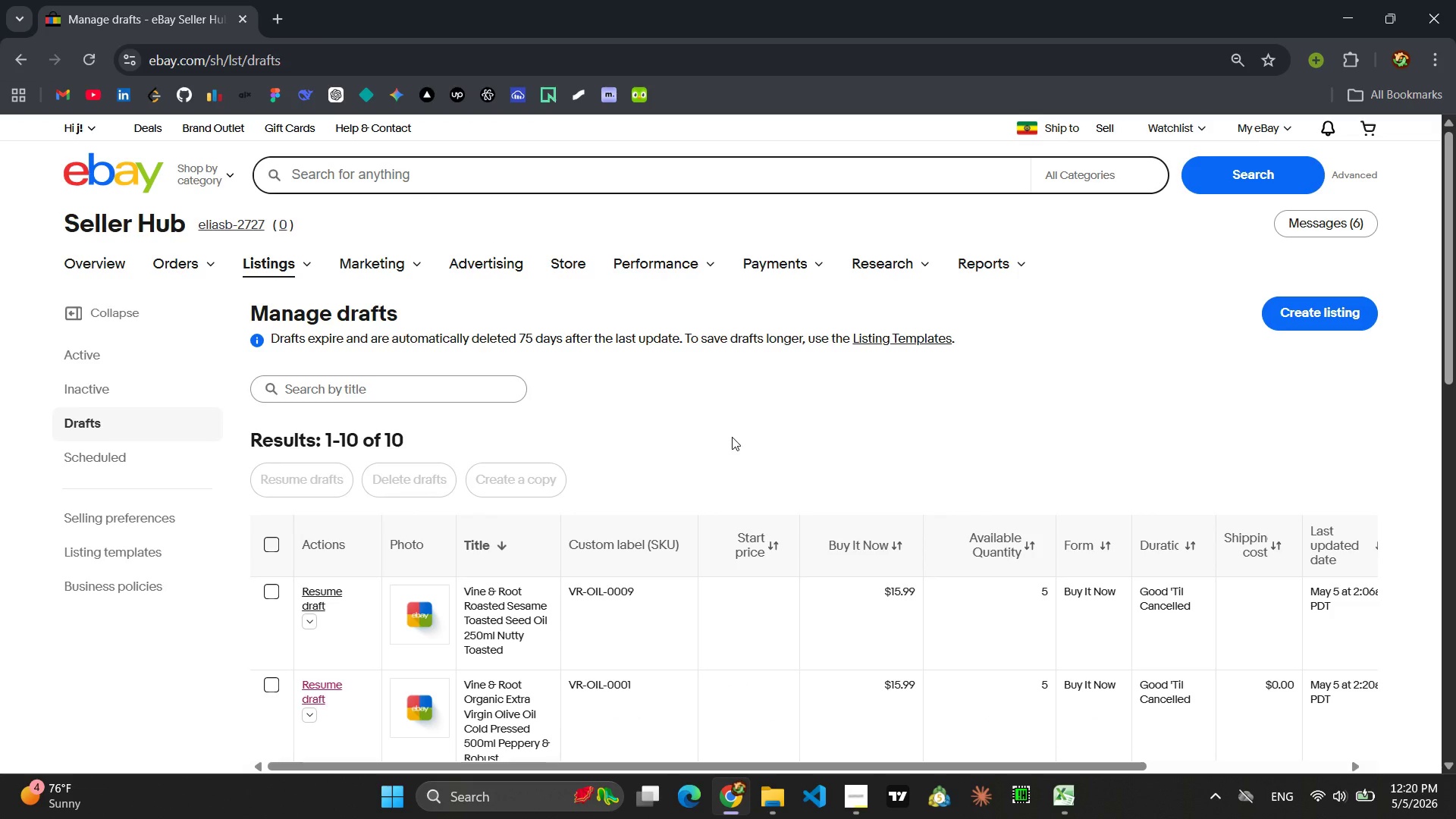 
wait(6.16)
 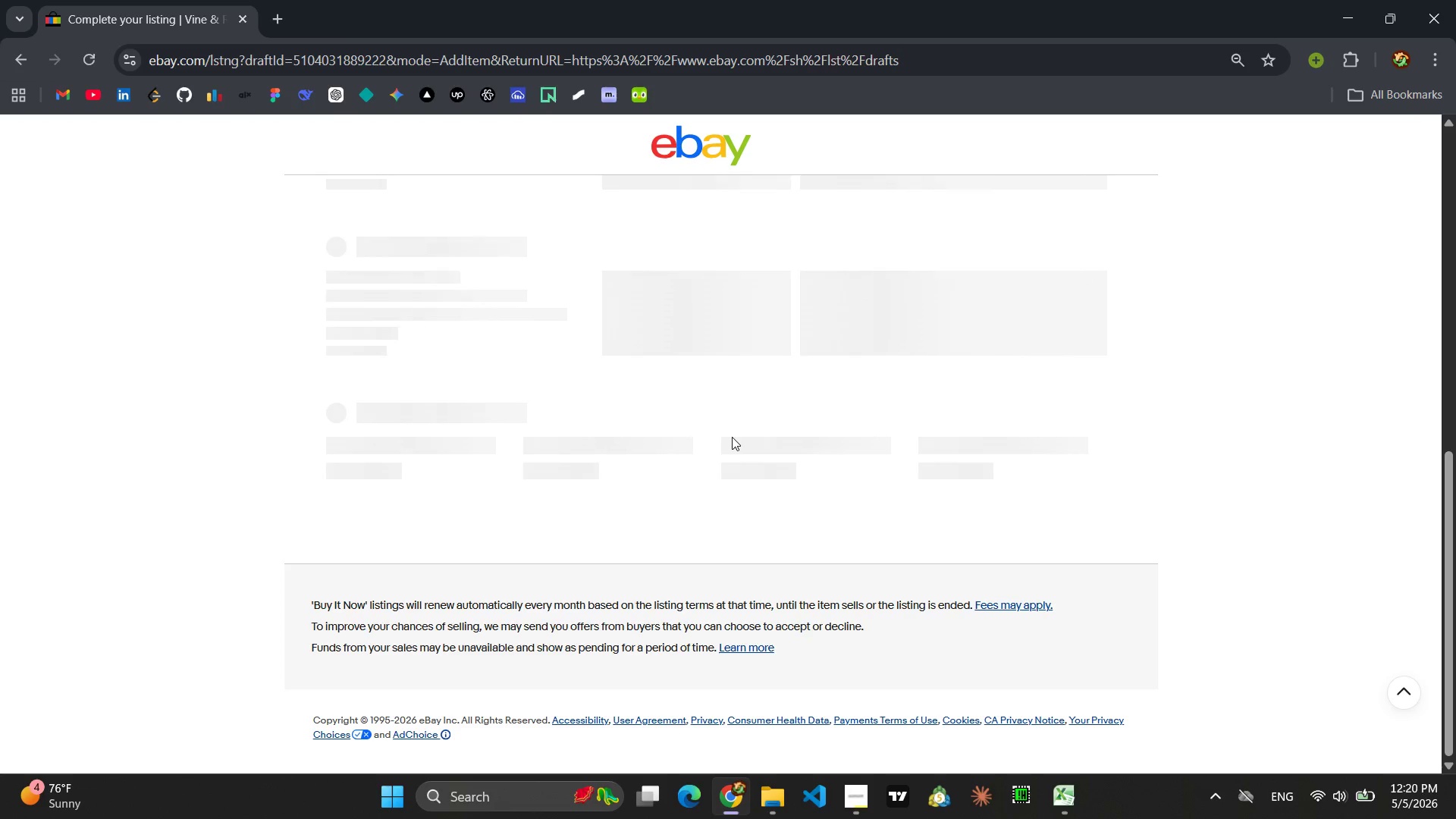 
scroll: coordinate [696, 670], scroll_direction: down, amount: 2.0
 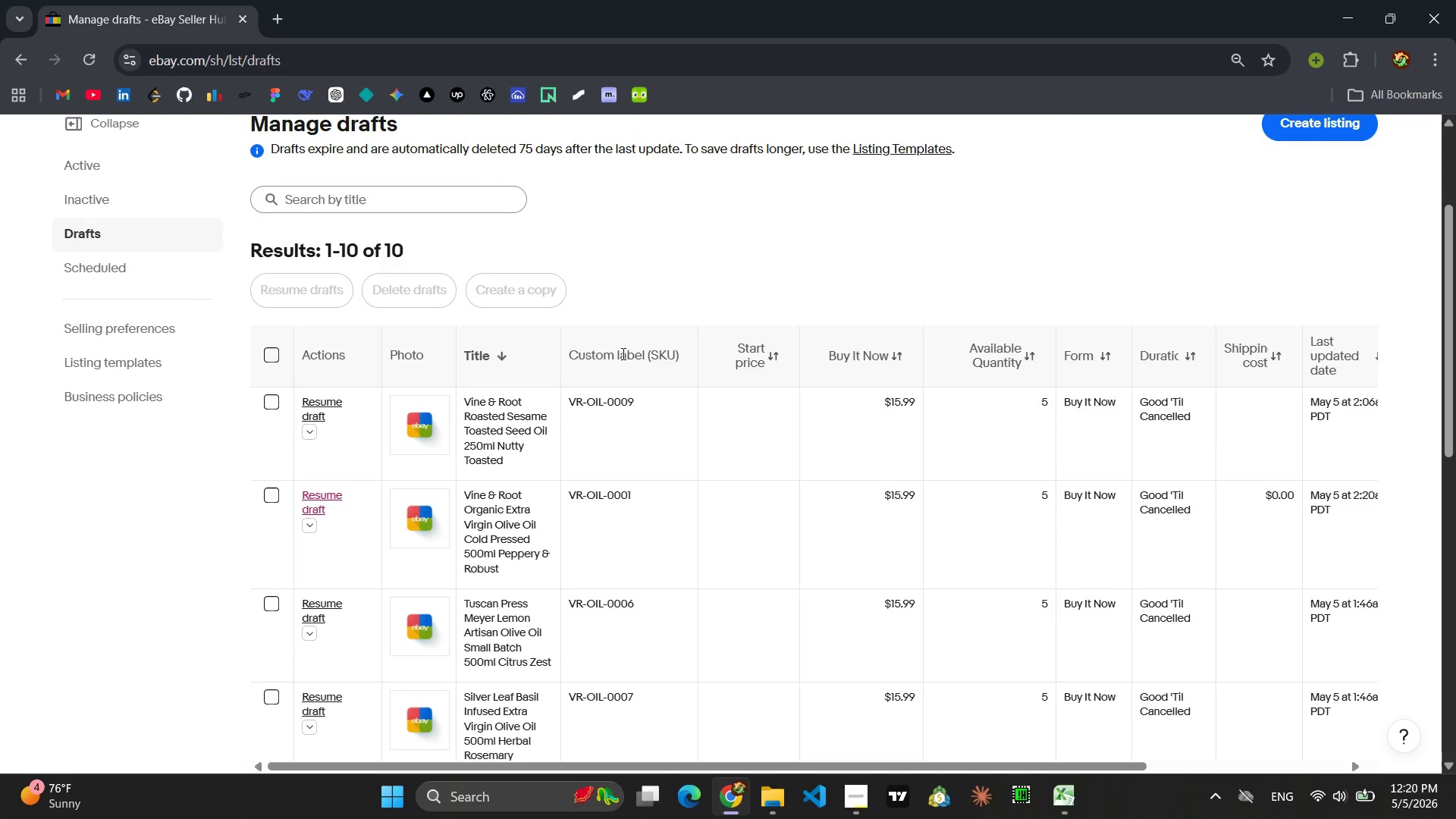 
left_click([498, 356])
 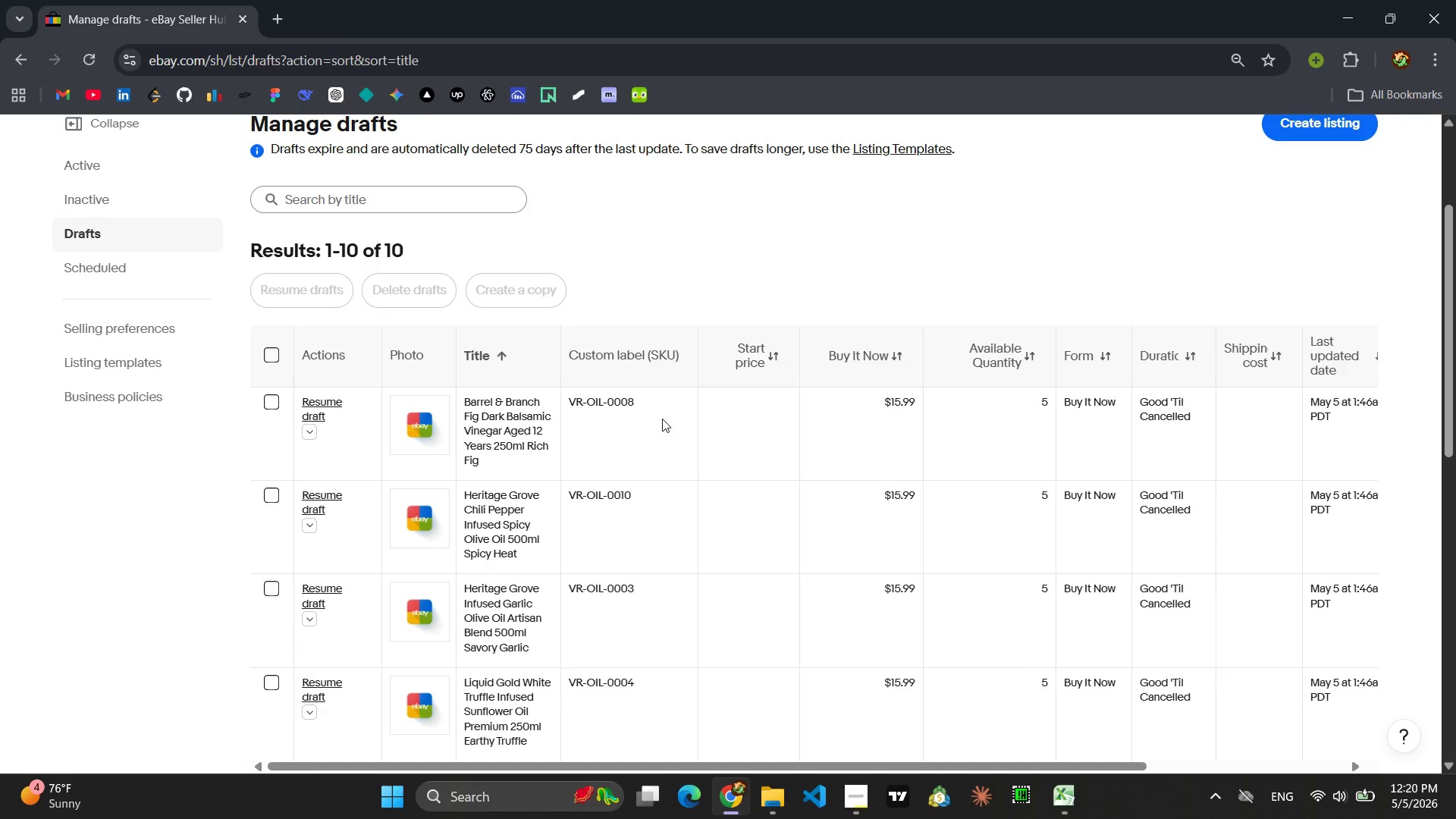 
scroll: coordinate [627, 556], scroll_direction: down, amount: 5.0
 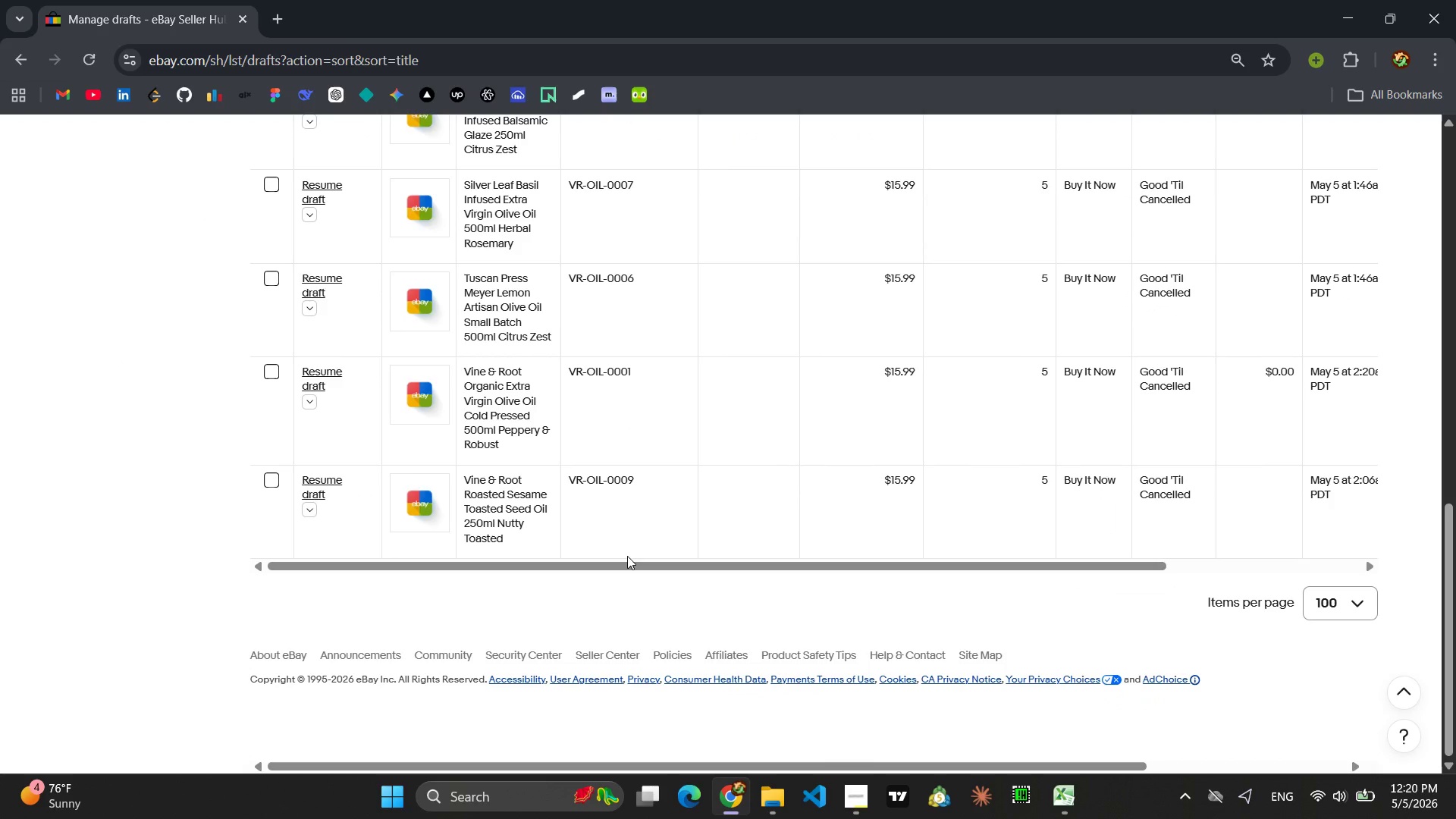 
scroll: coordinate [627, 556], scroll_direction: none, amount: 0.0
 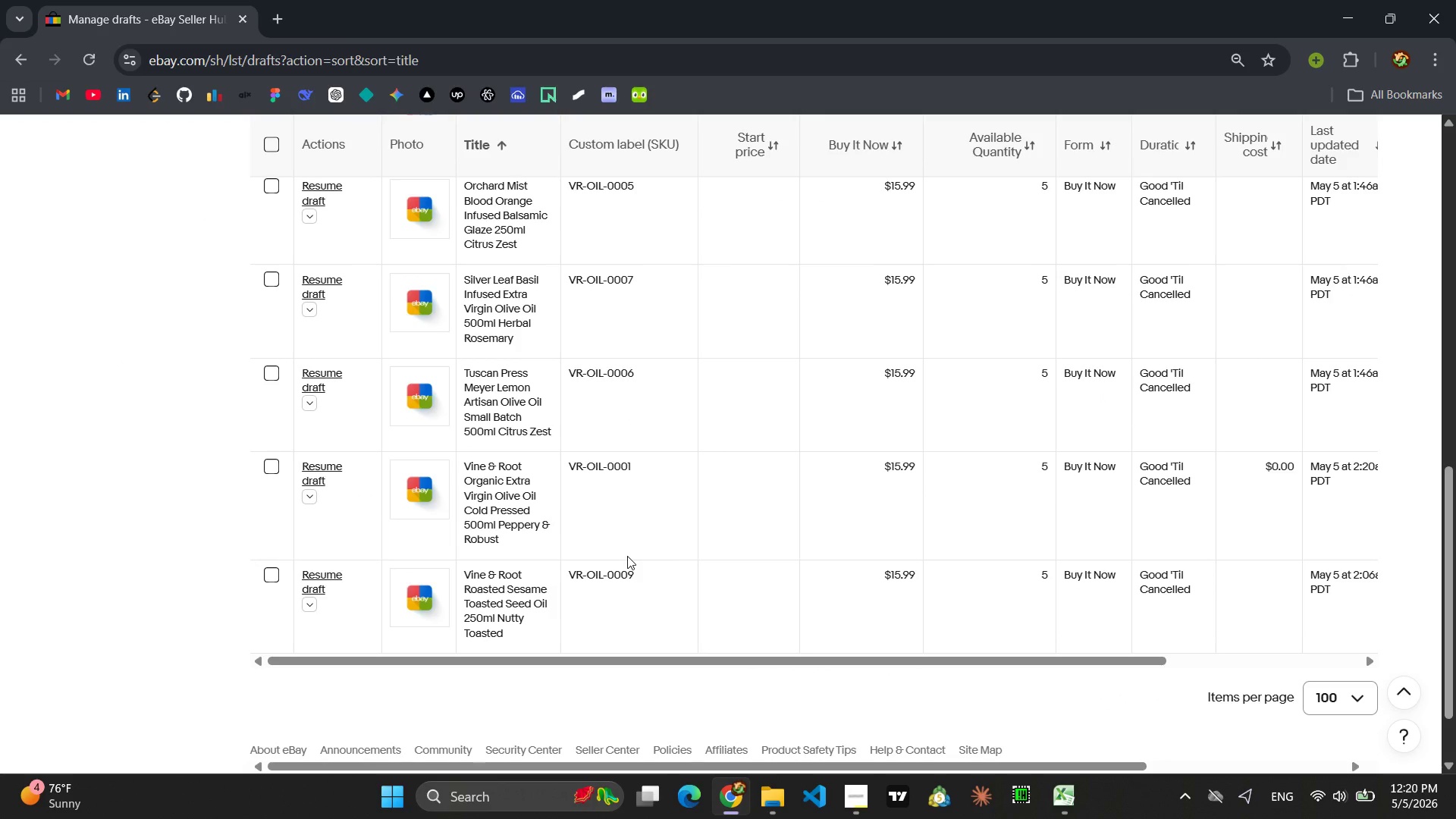 
scroll: coordinate [627, 556], scroll_direction: up, amount: 2.0
 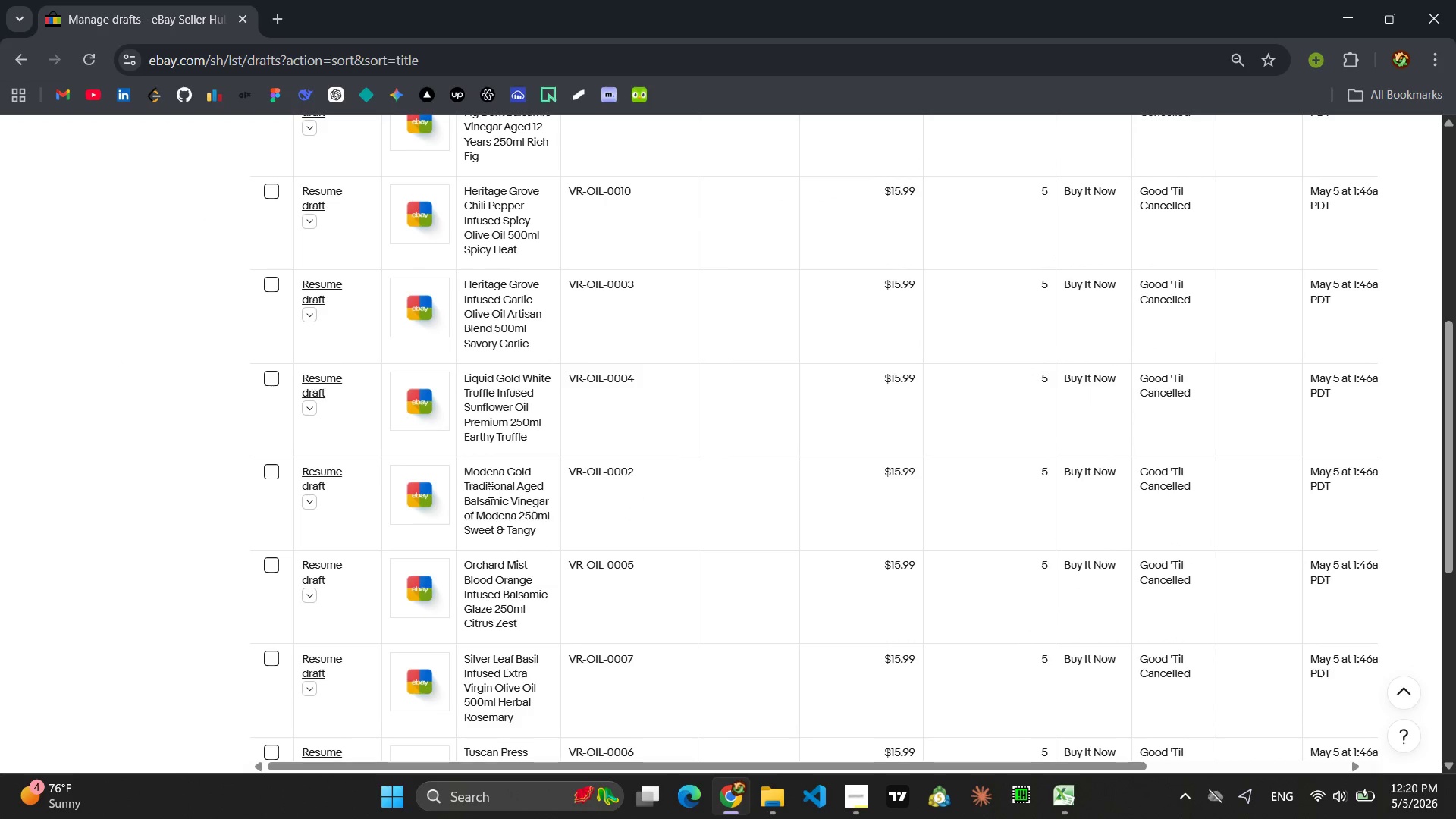 
left_click([312, 468])
 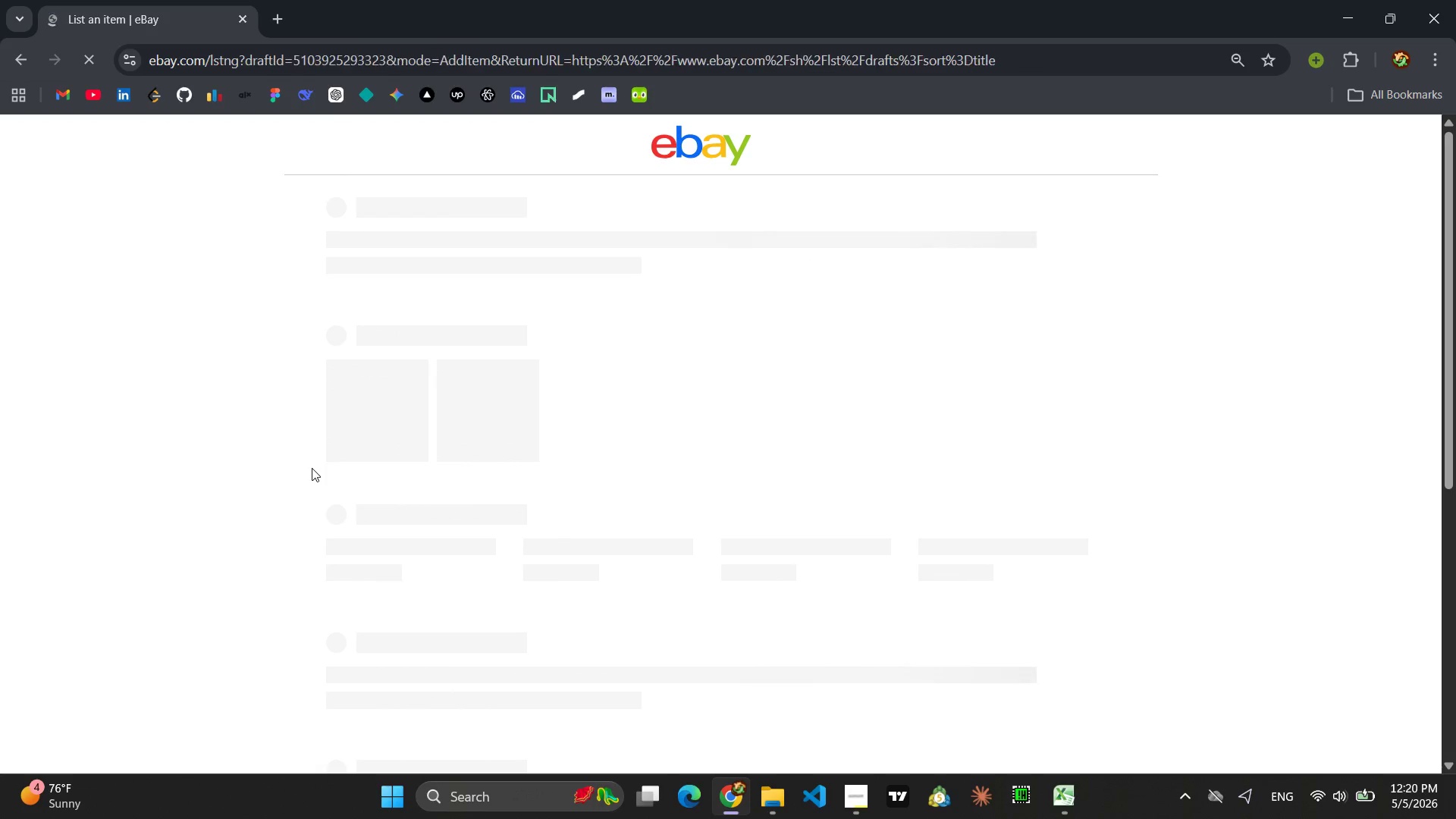 
wait(5.09)
 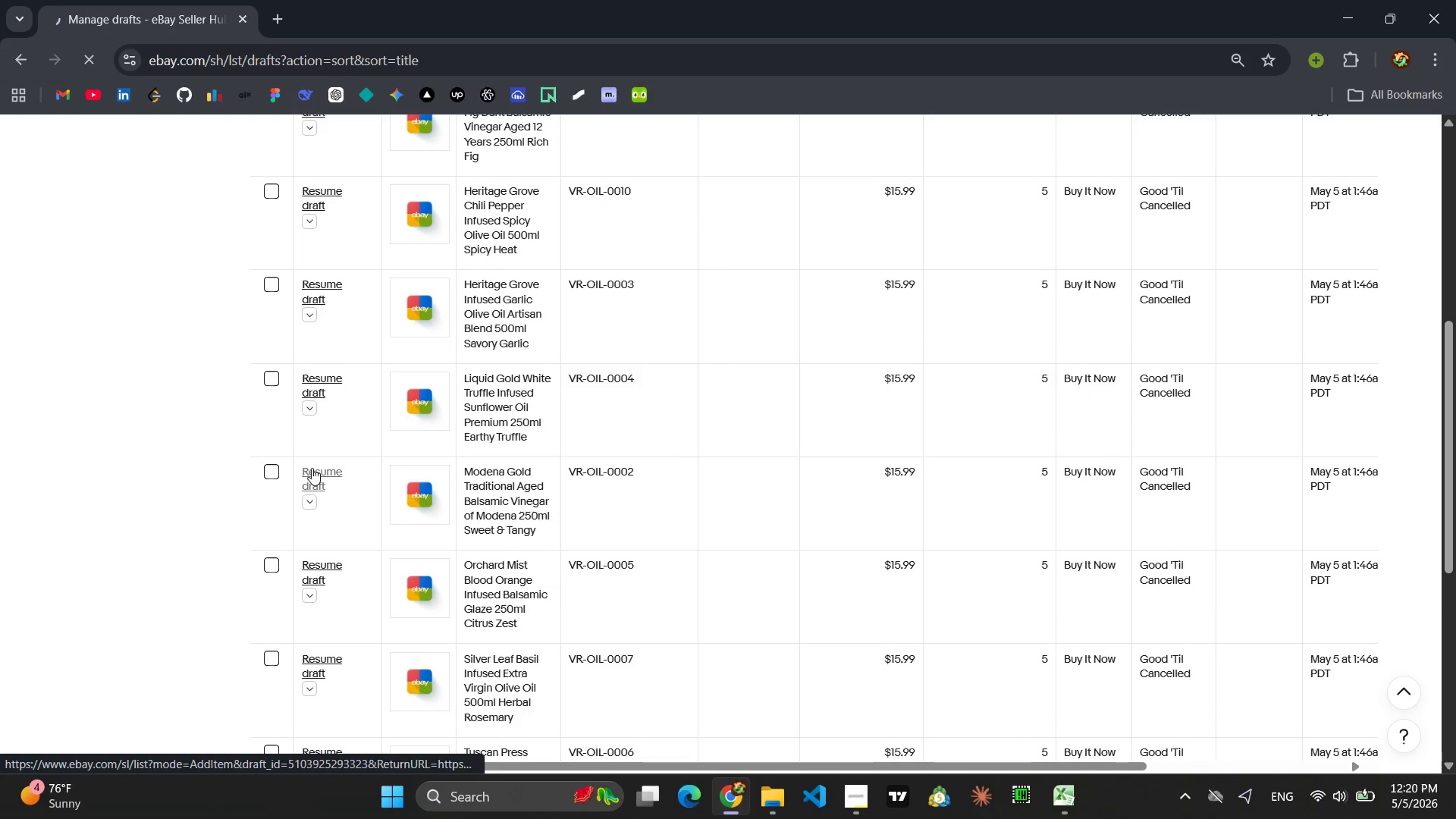 
scroll: coordinate [843, 481], scroll_direction: down, amount: 4.0
 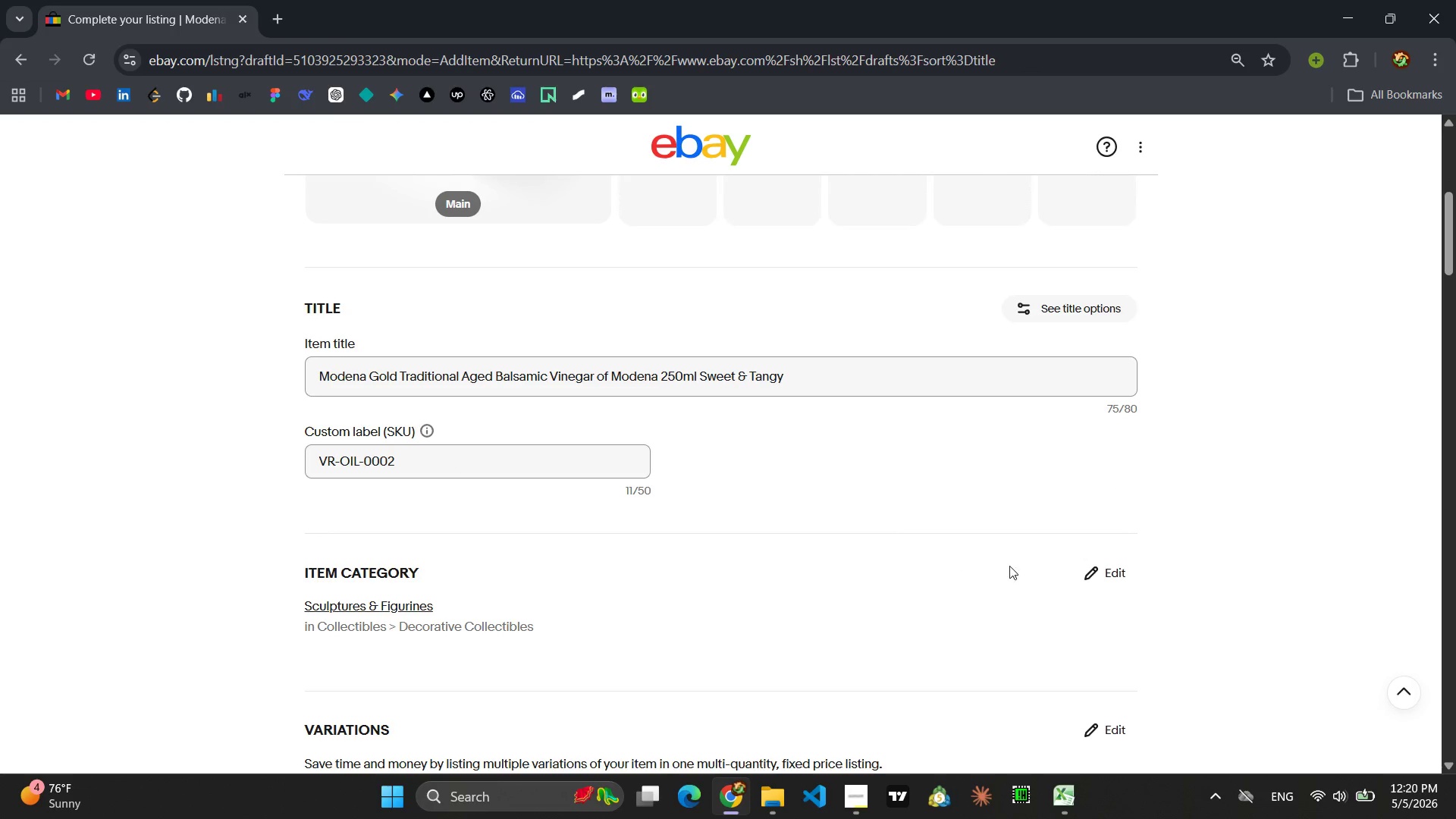 
left_click([1099, 568])
 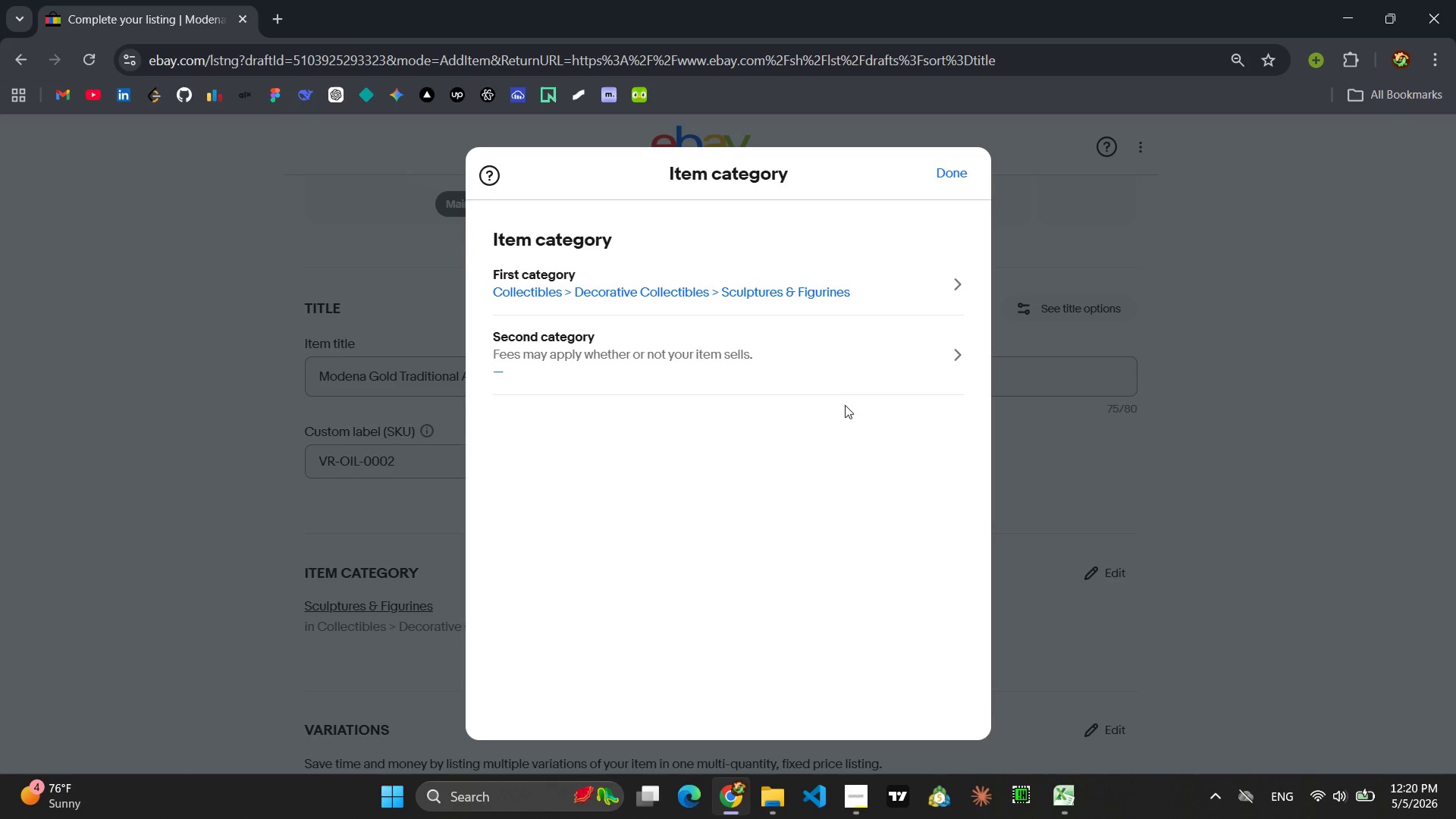 
left_click([713, 281])
 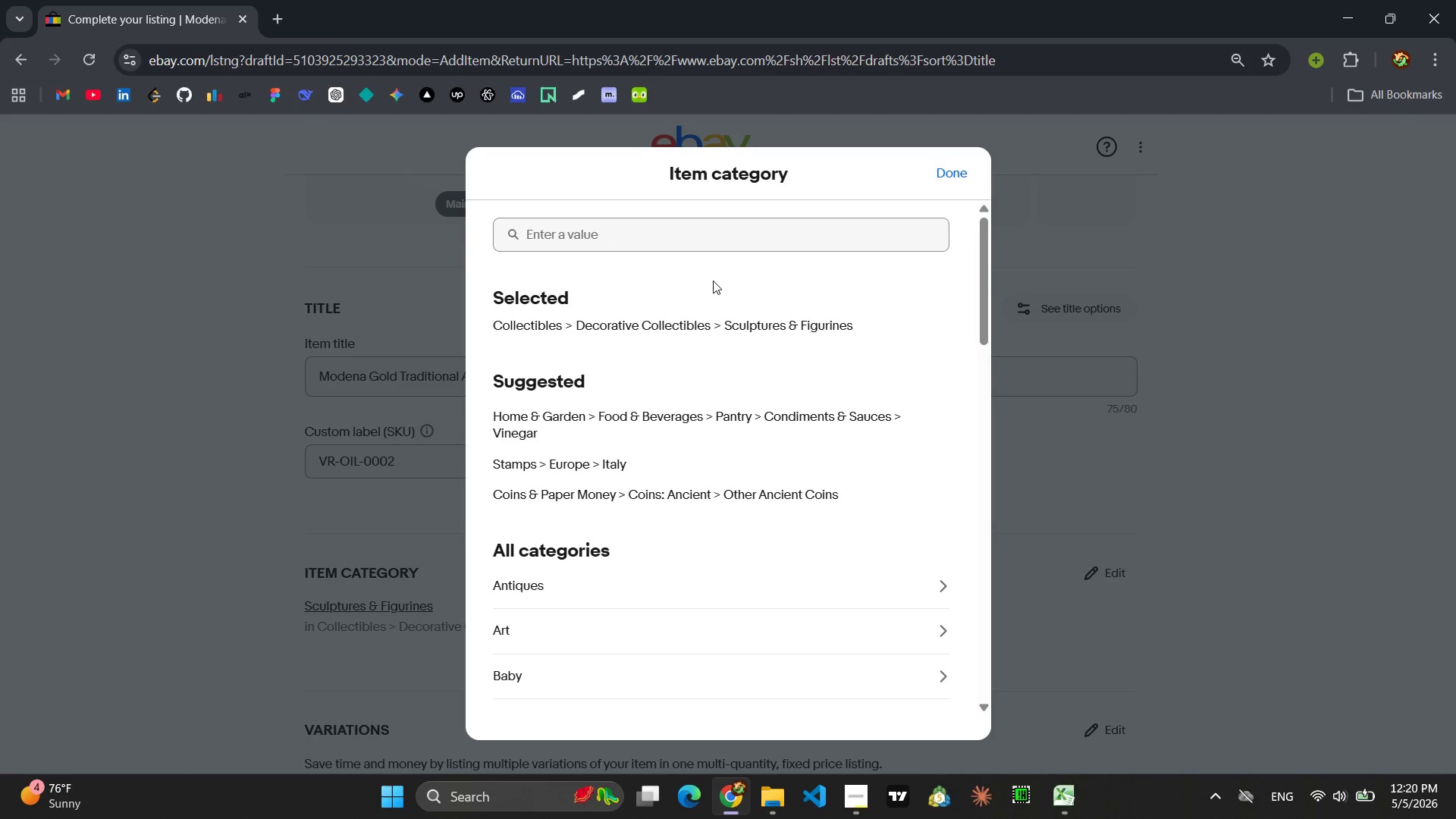 
left_click([707, 408])
 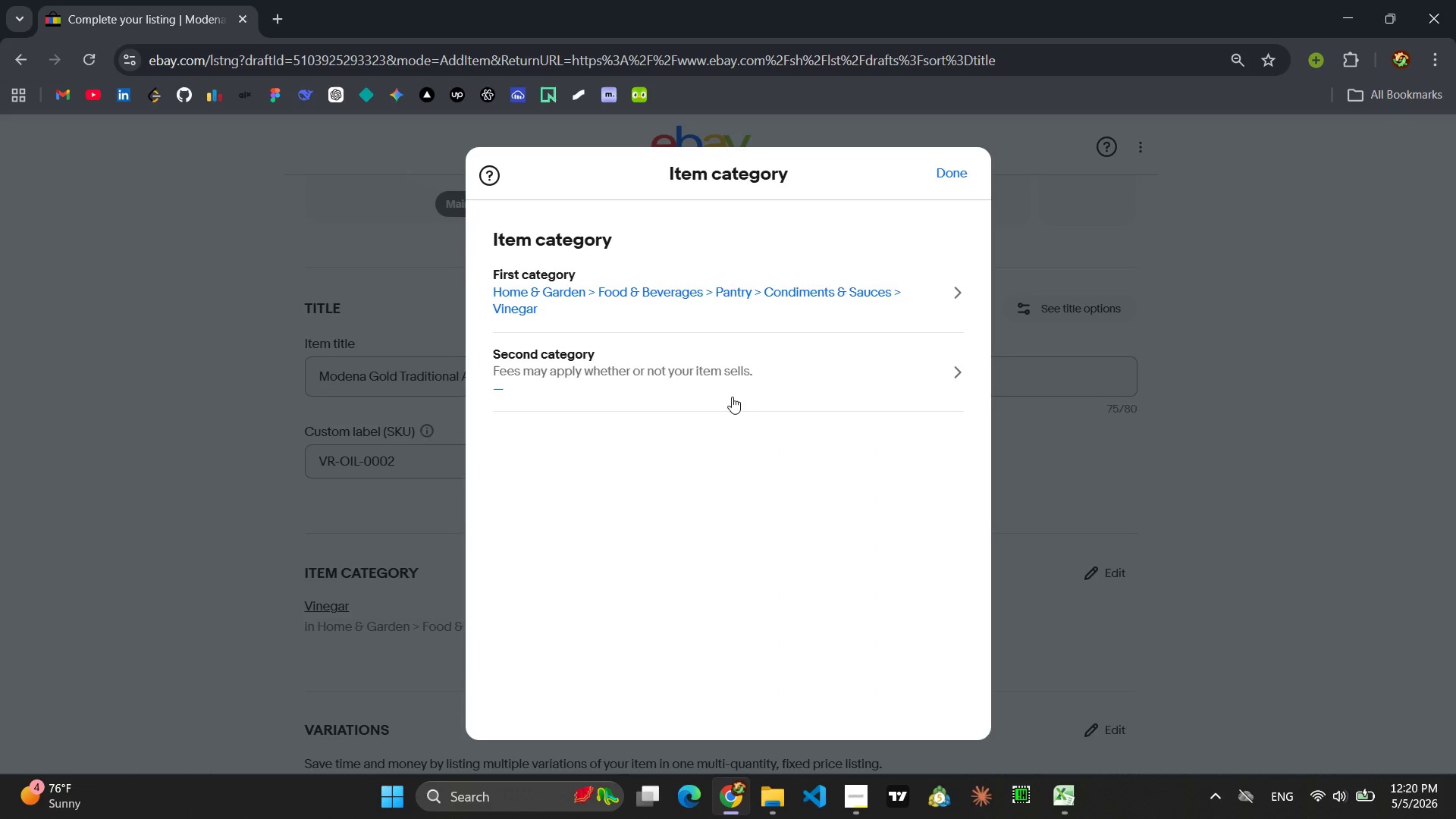 
wait(6.01)
 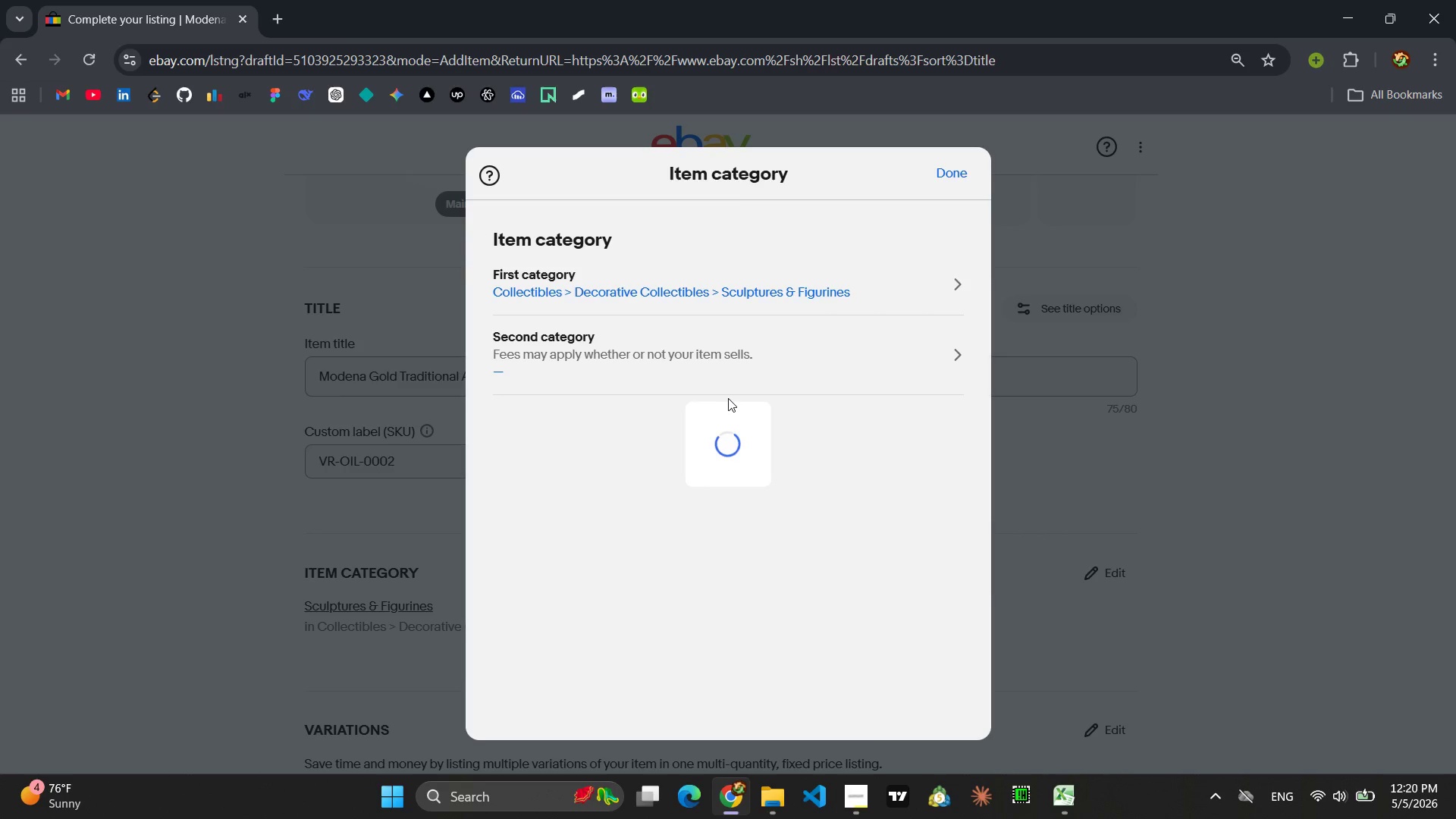 
left_click([958, 171])
 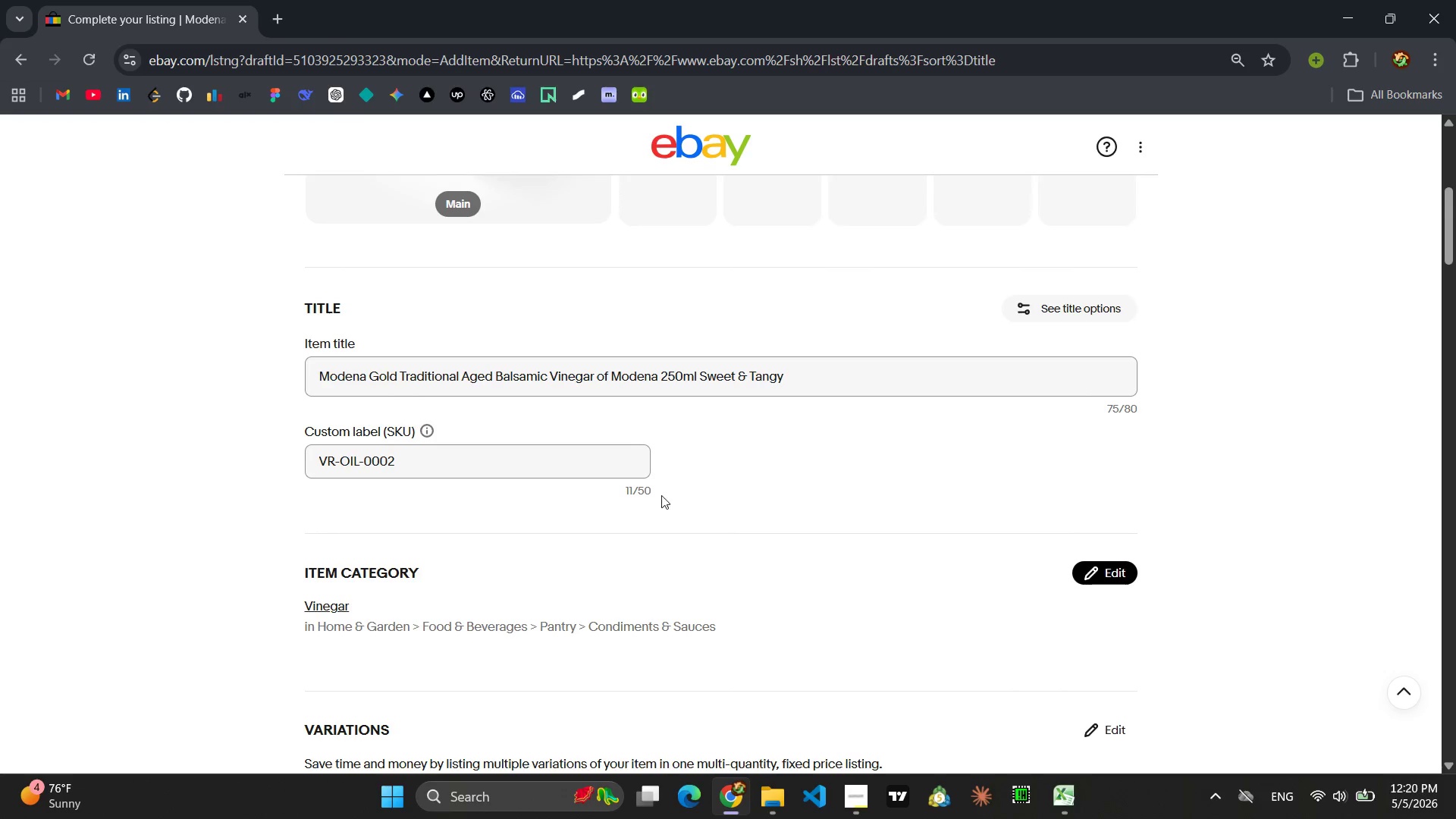 
scroll: coordinate [651, 560], scroll_direction: down, amount: 4.0
 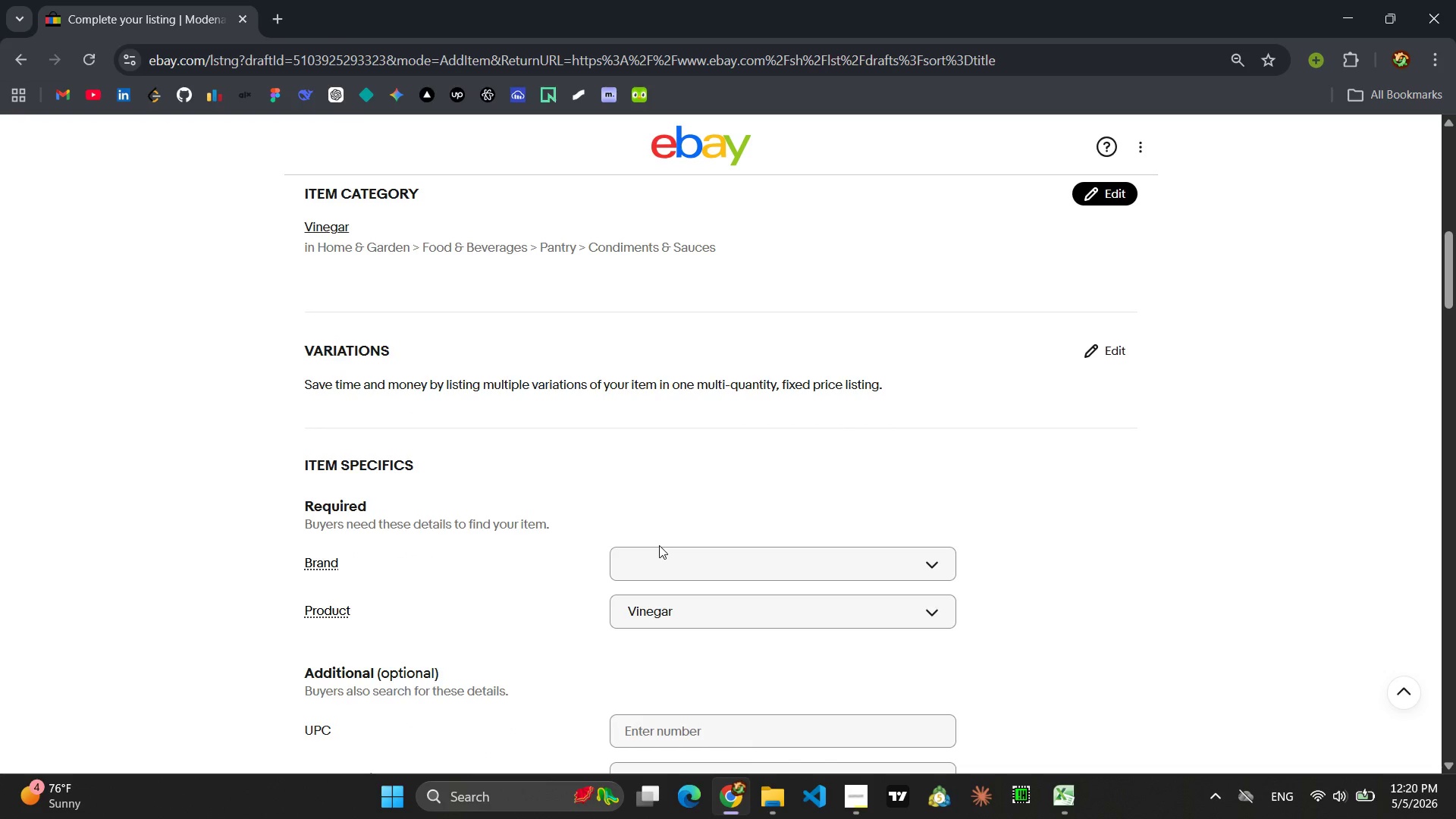 
double_click([659, 566])
 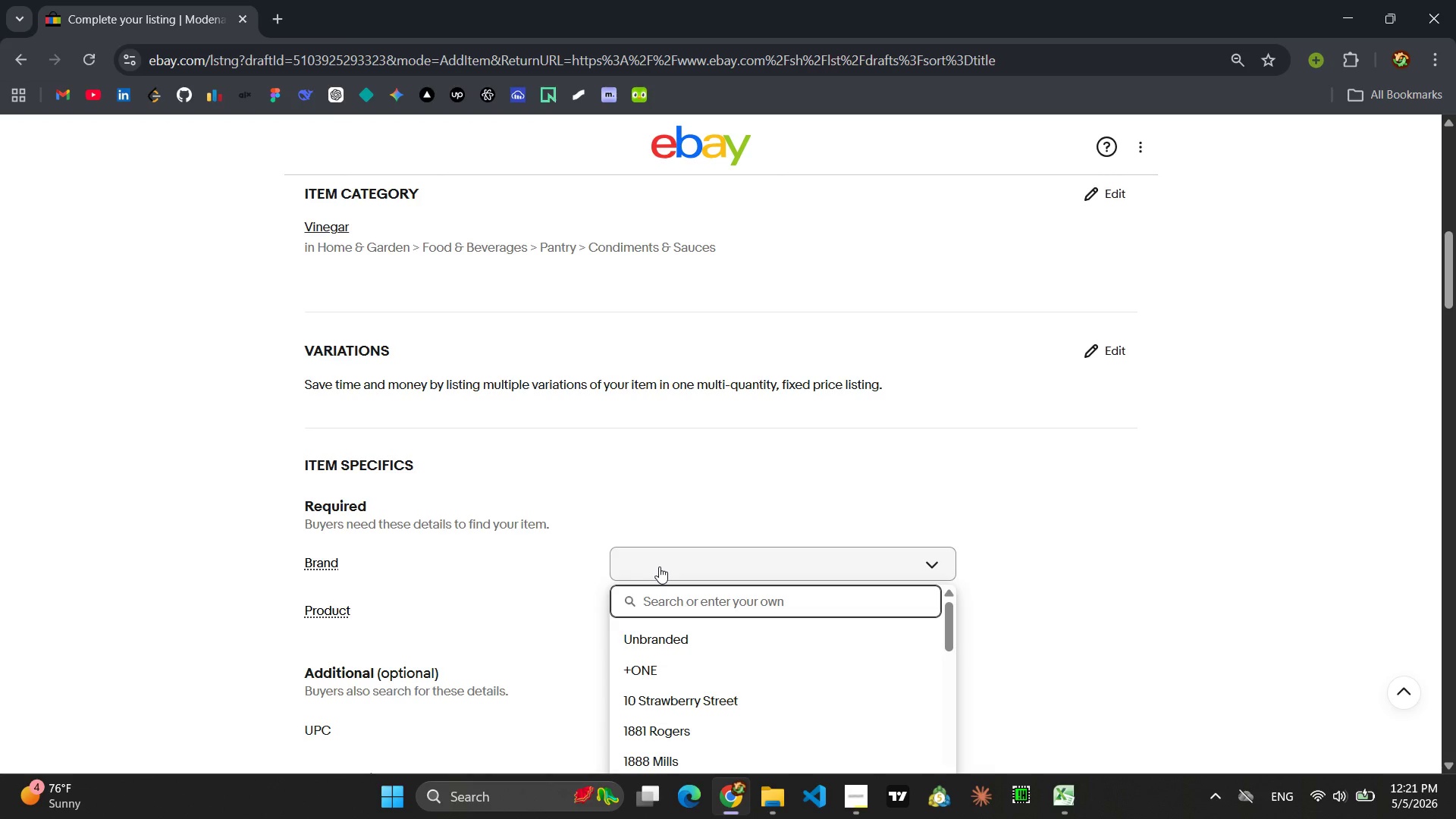 
type(Modena Gold)
 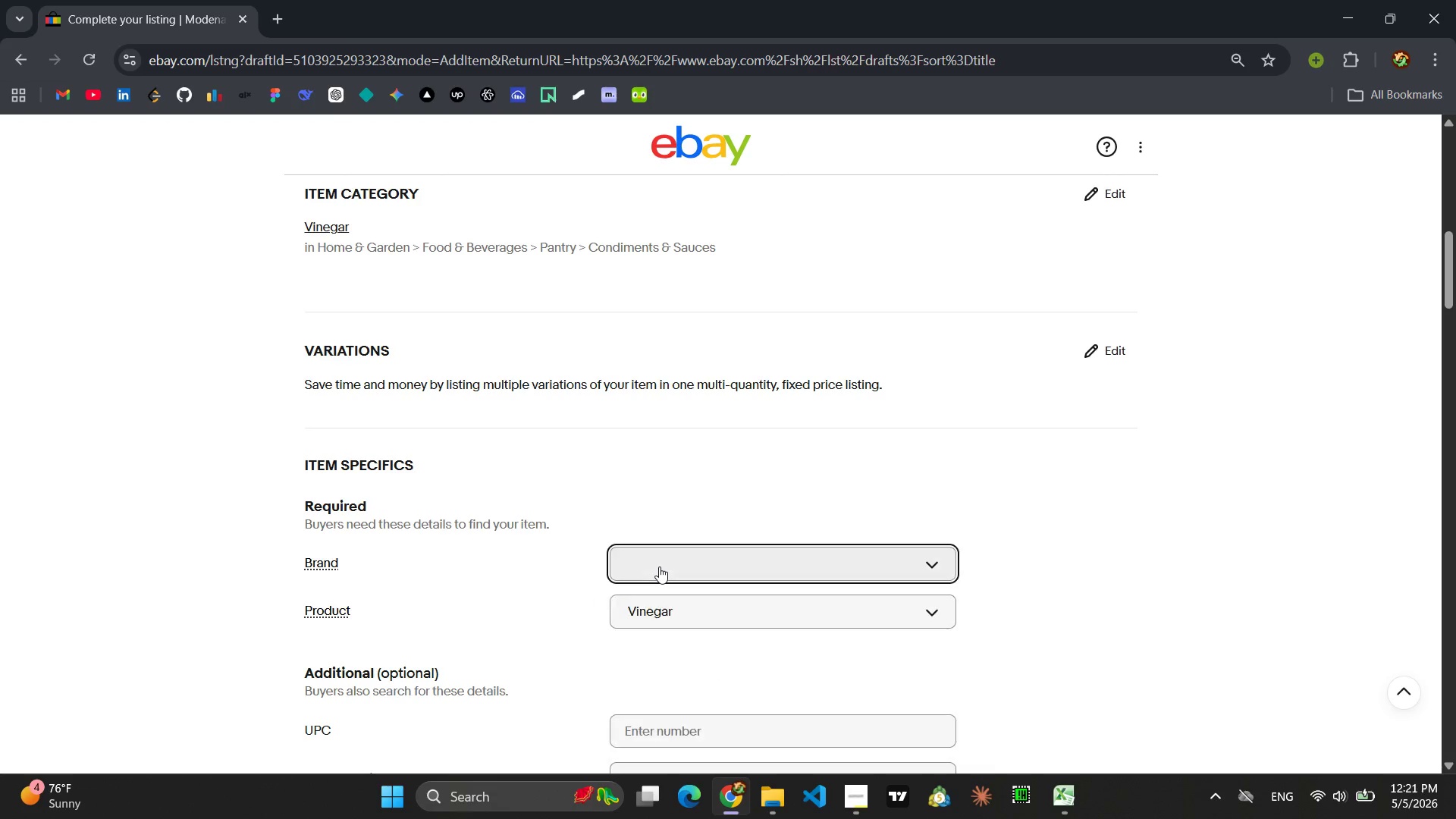 
key(Enter)
 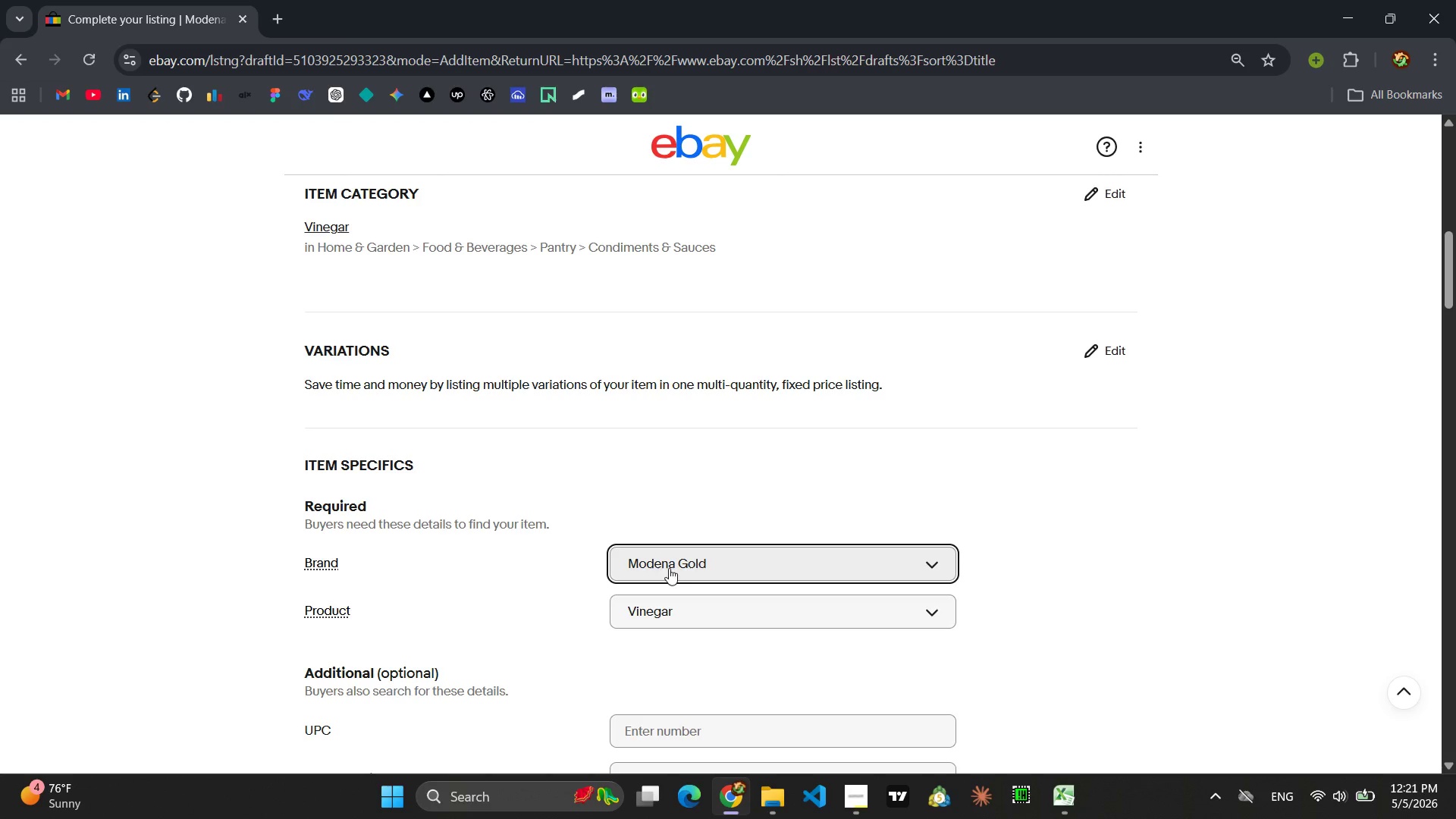 
scroll: coordinate [748, 595], scroll_direction: down, amount: 3.0
 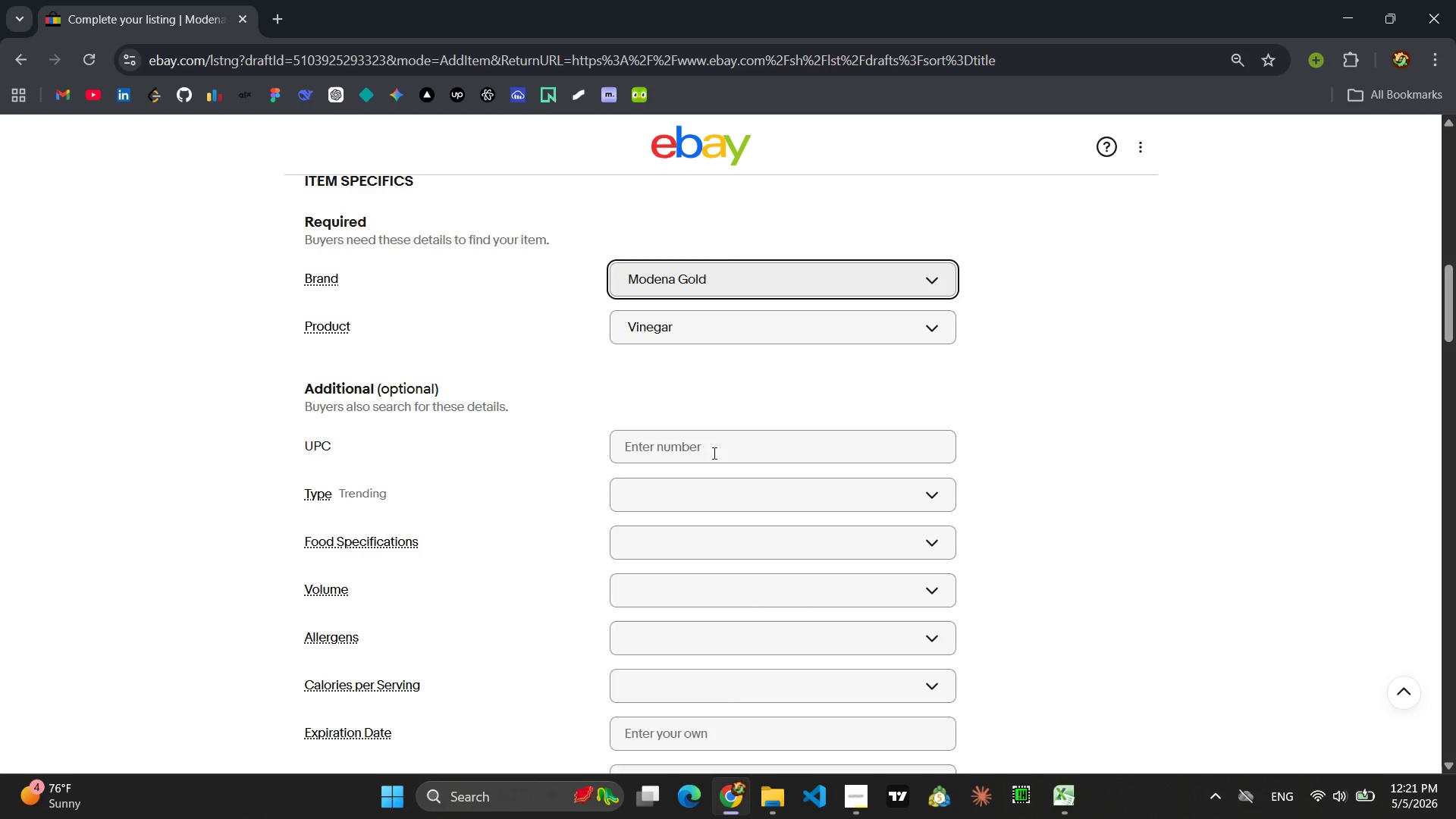 
left_click([704, 447])
 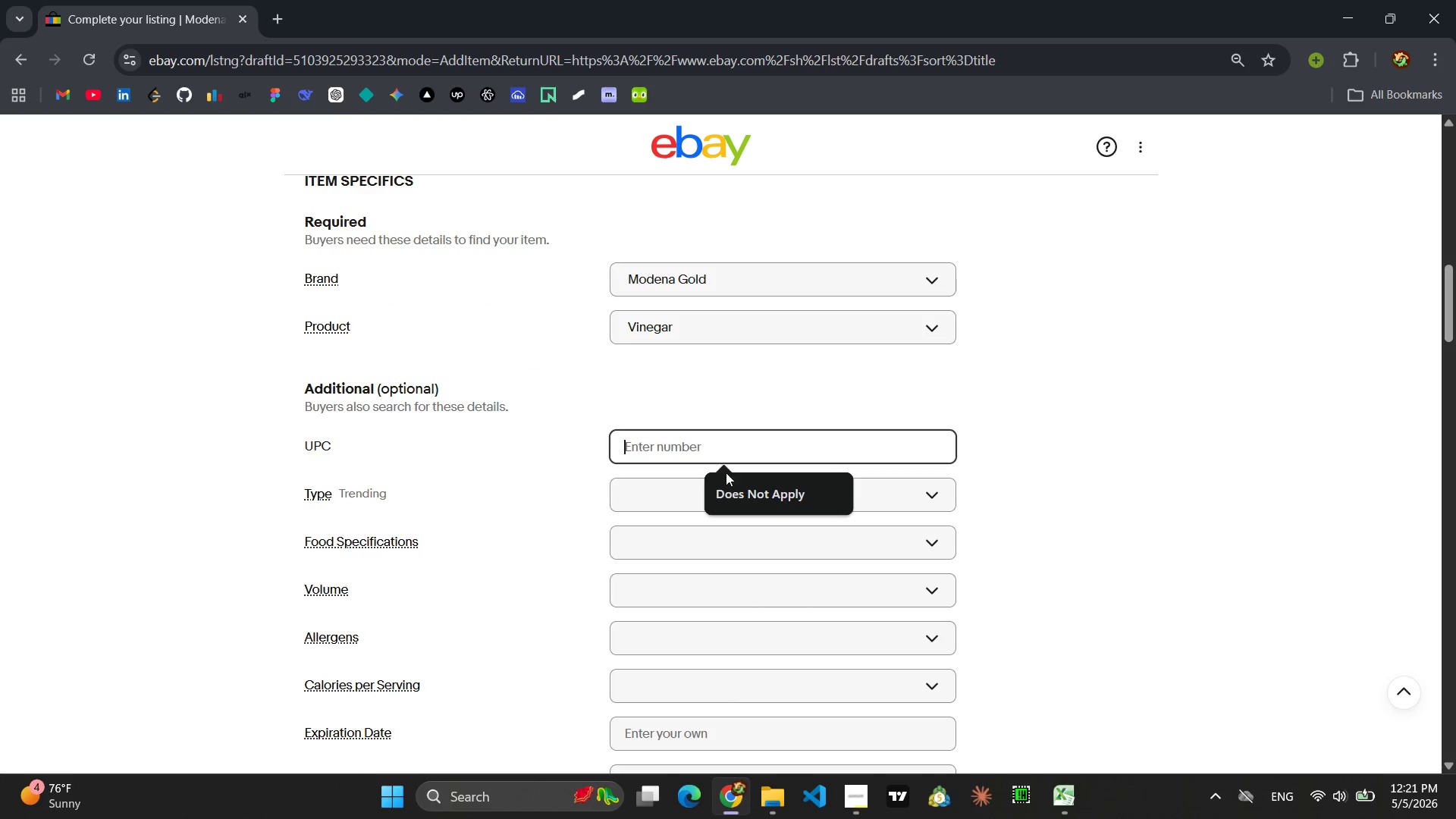 
left_click([730, 482])
 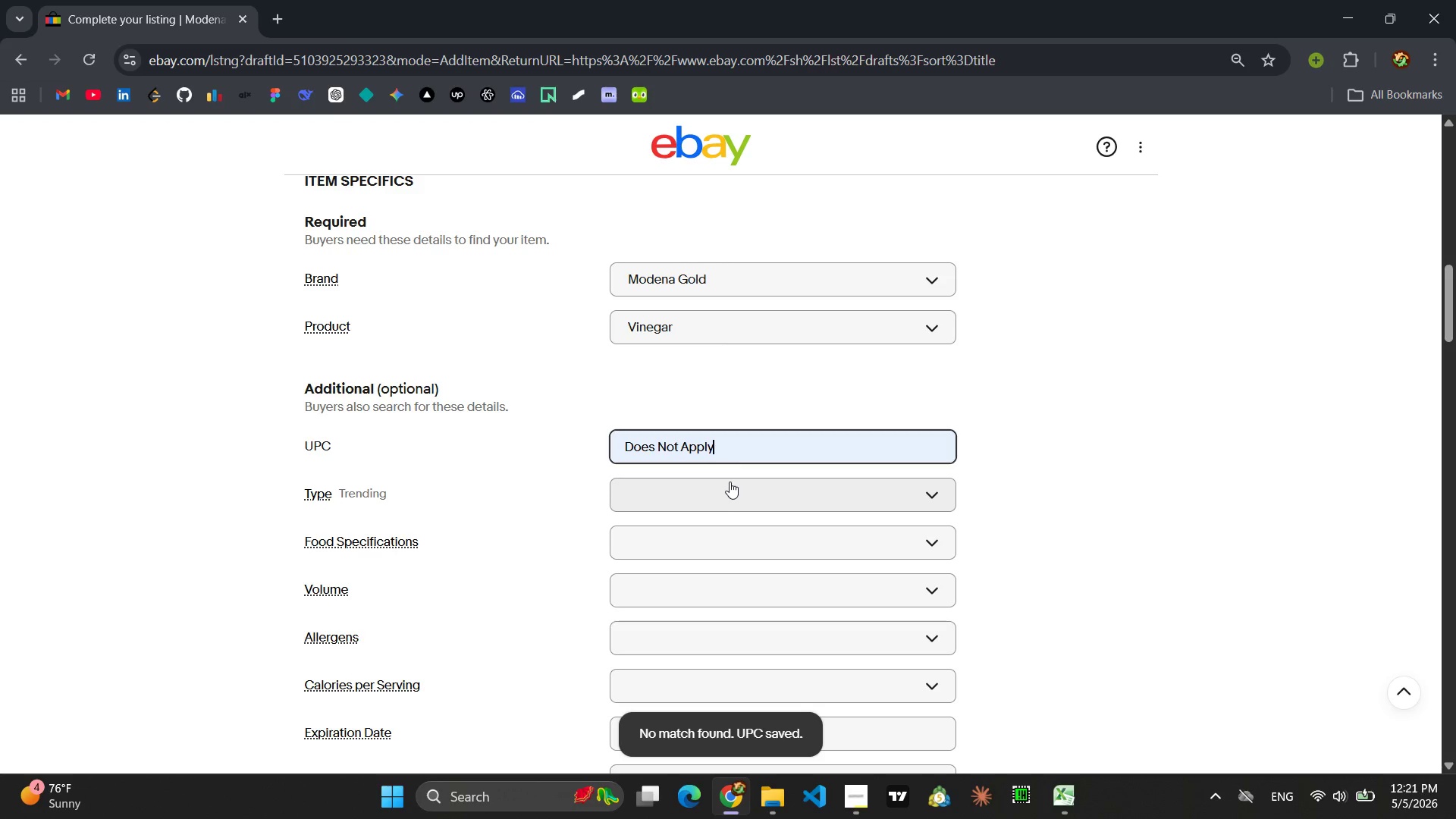 
wait(7.25)
 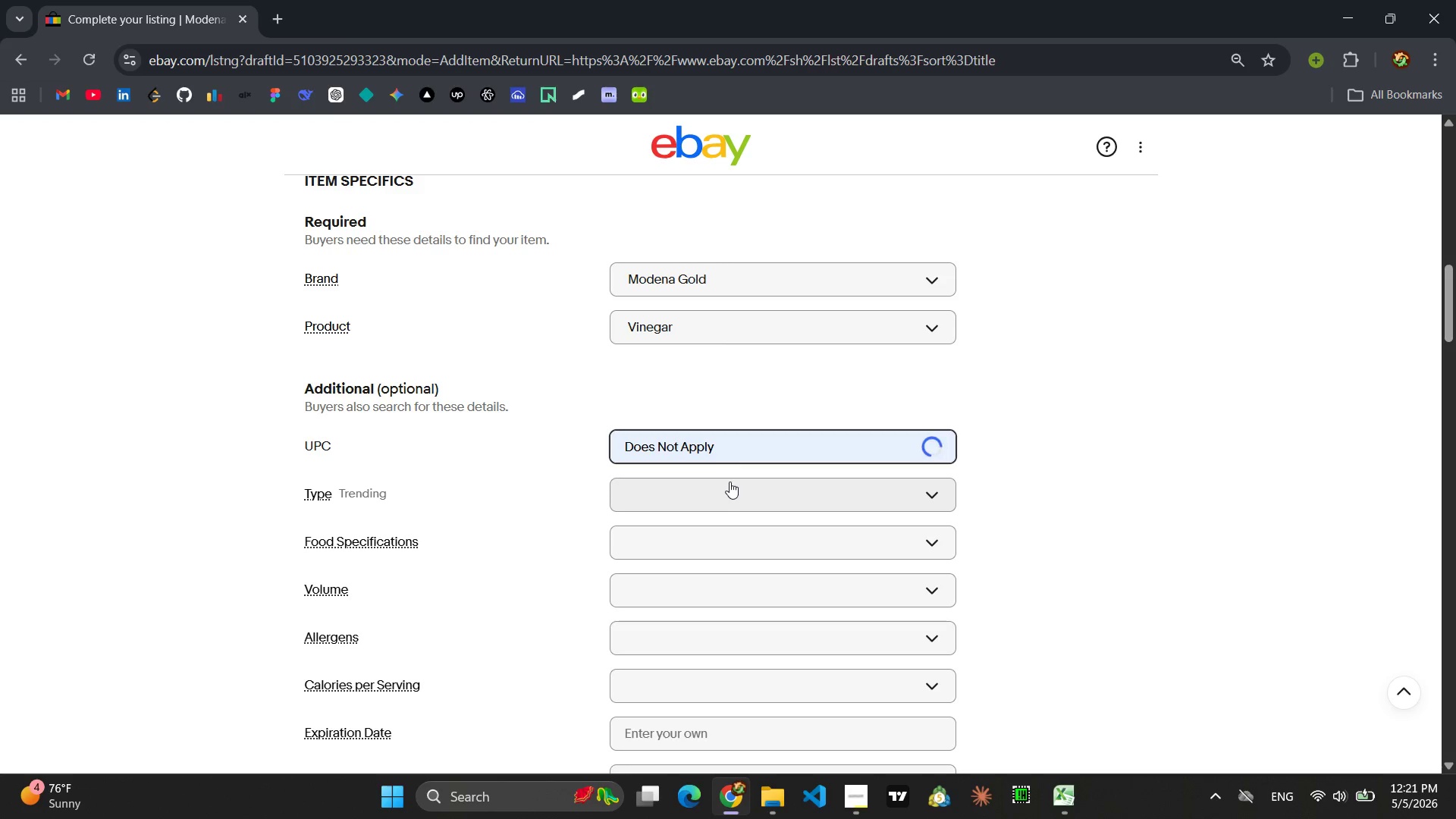 
left_click([724, 504])
 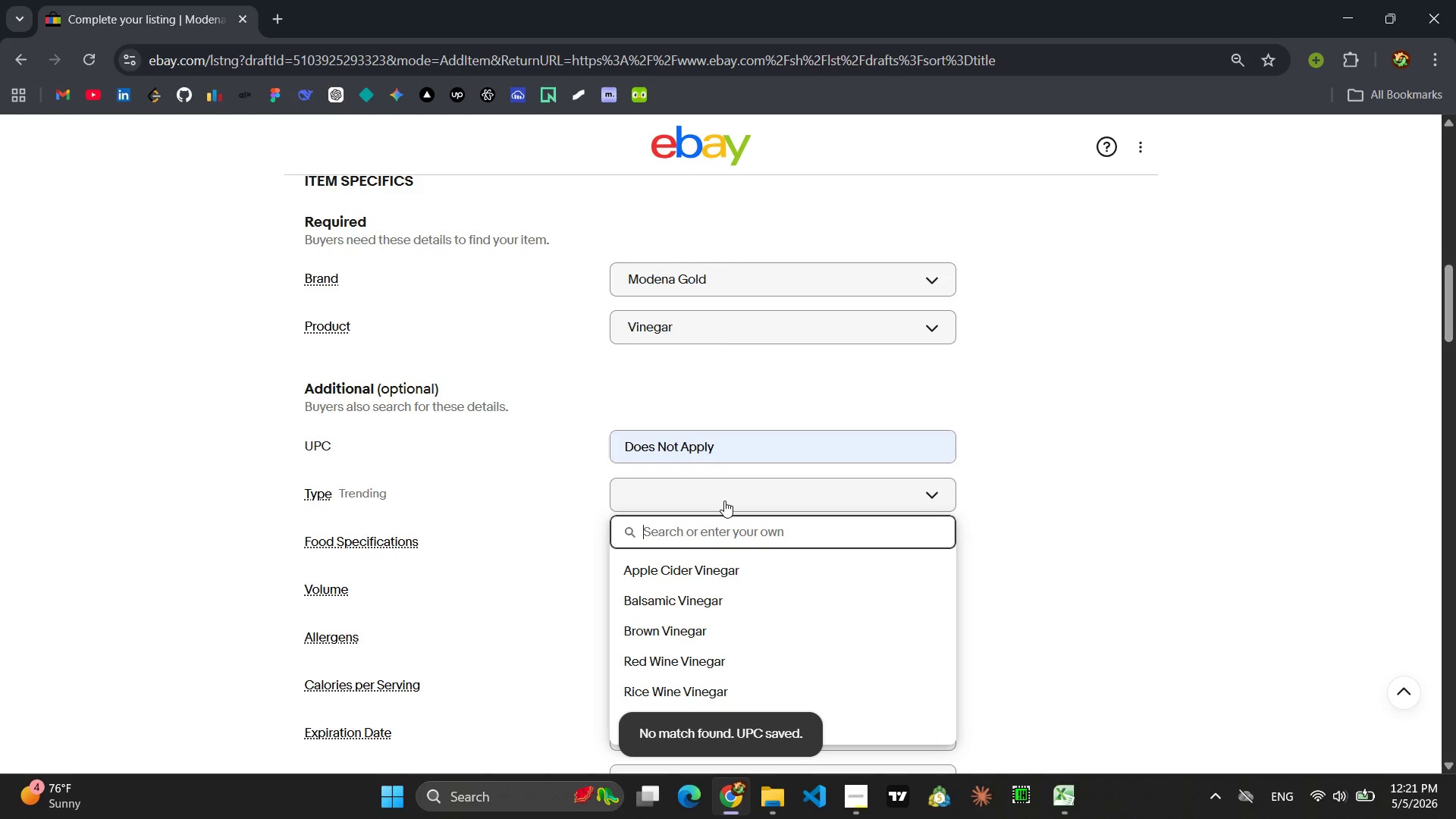 
type(Balsamic B)
key(Backspace)
type(Vig)
key(Backspace)
type(b)
key(Backspace)
type(negar)
 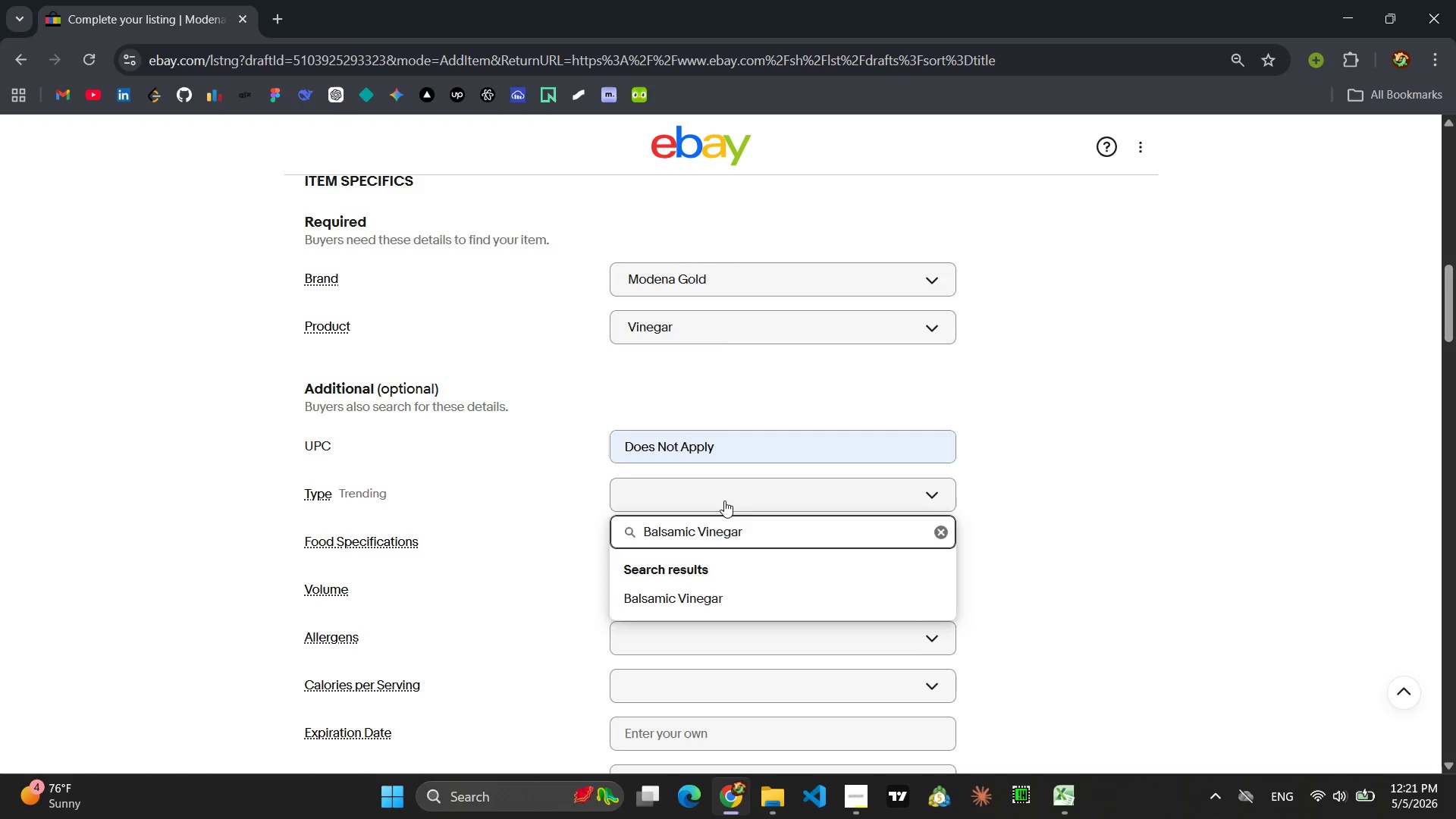 
 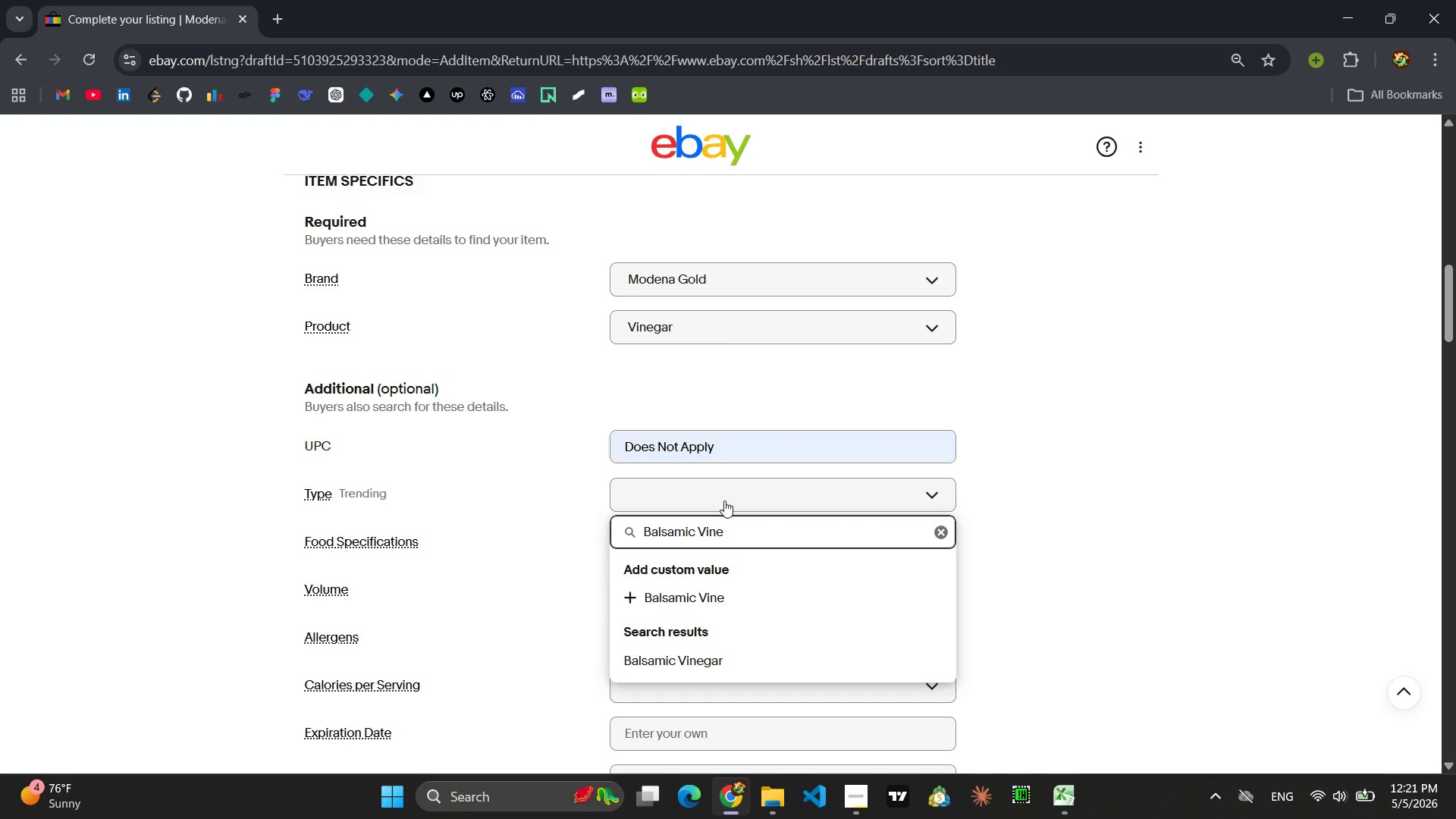 
key(Enter)
 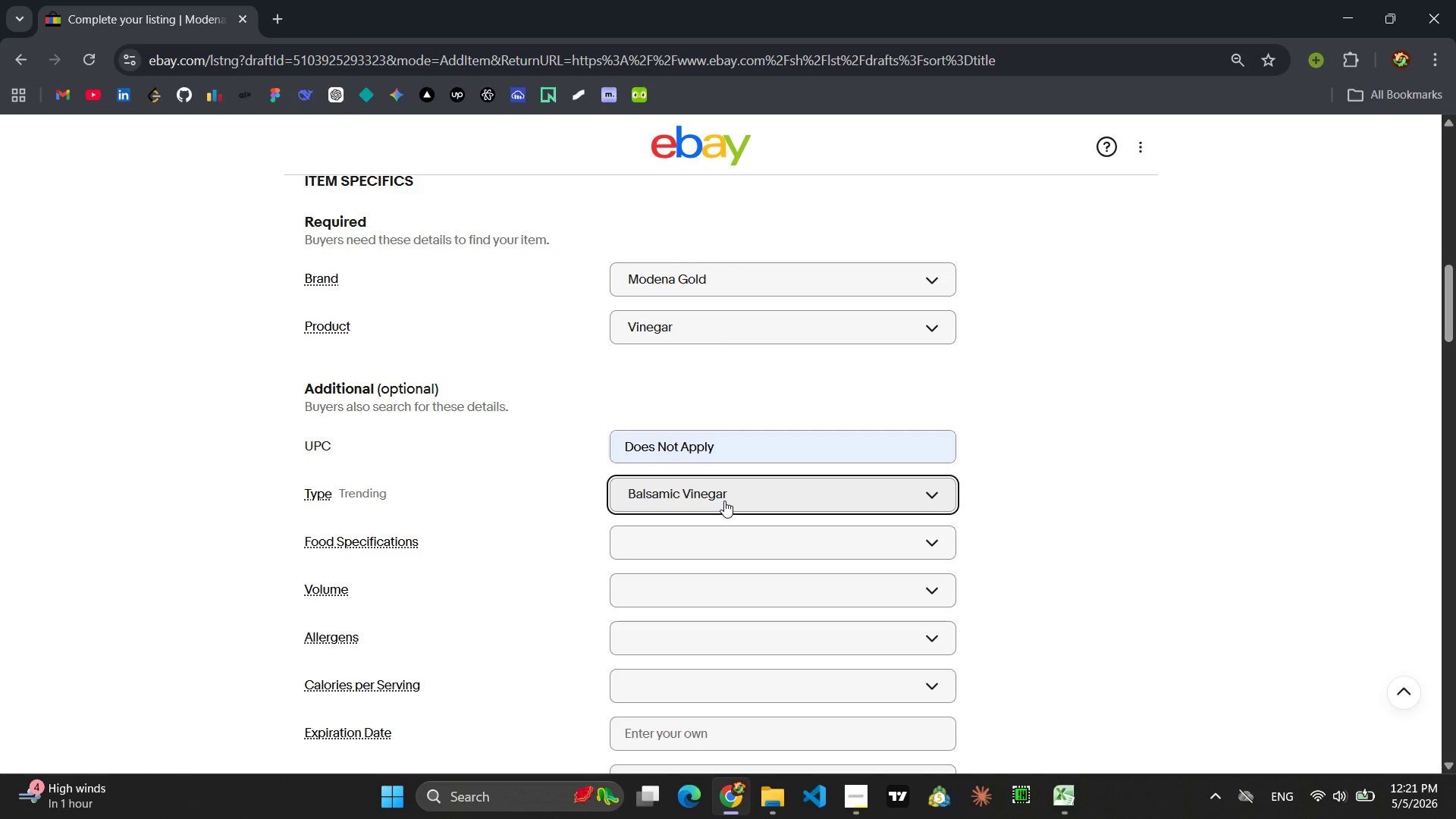 
scroll: coordinate [724, 500], scroll_direction: down, amount: 5.0
 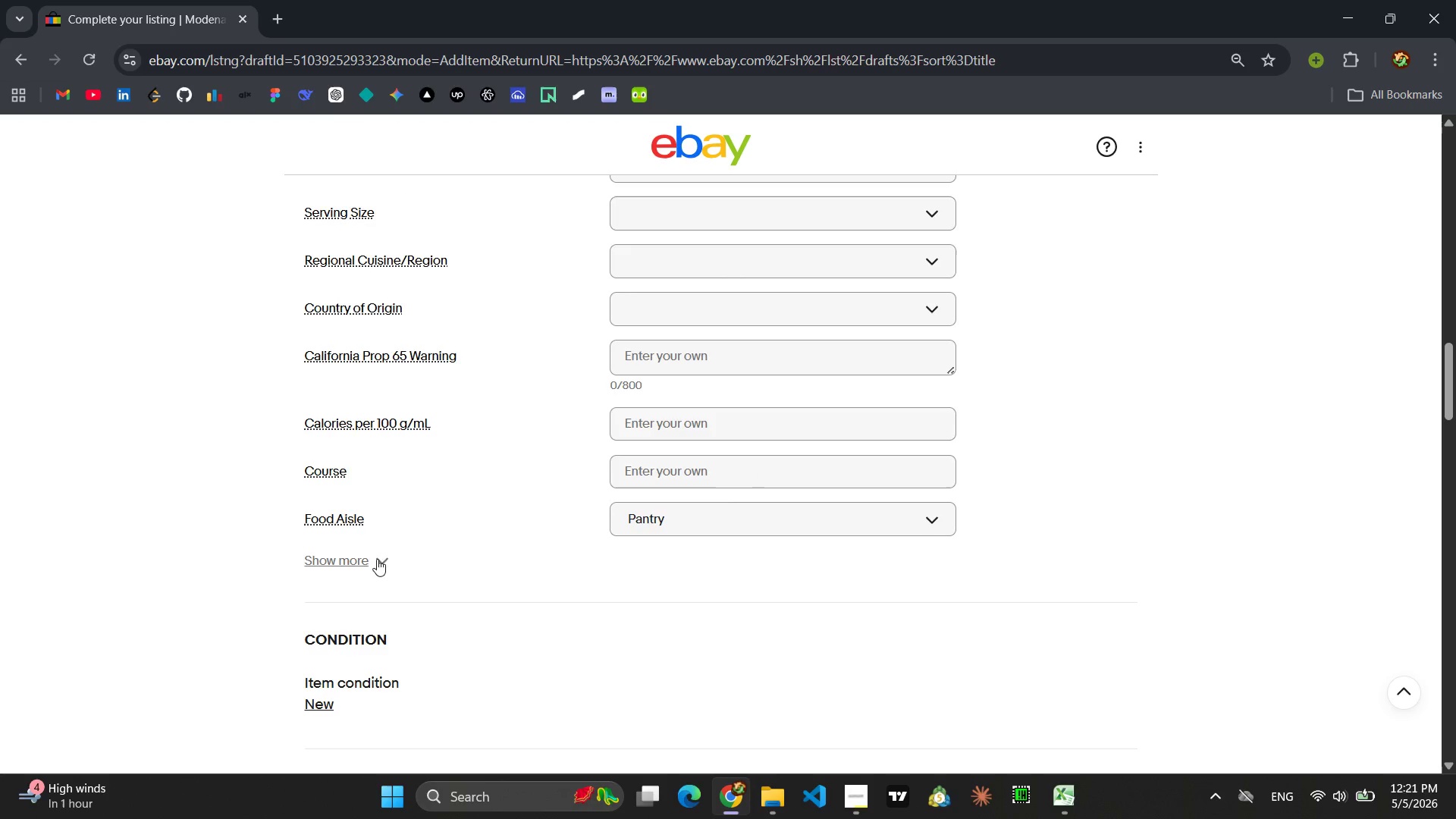 
left_click([378, 565])
 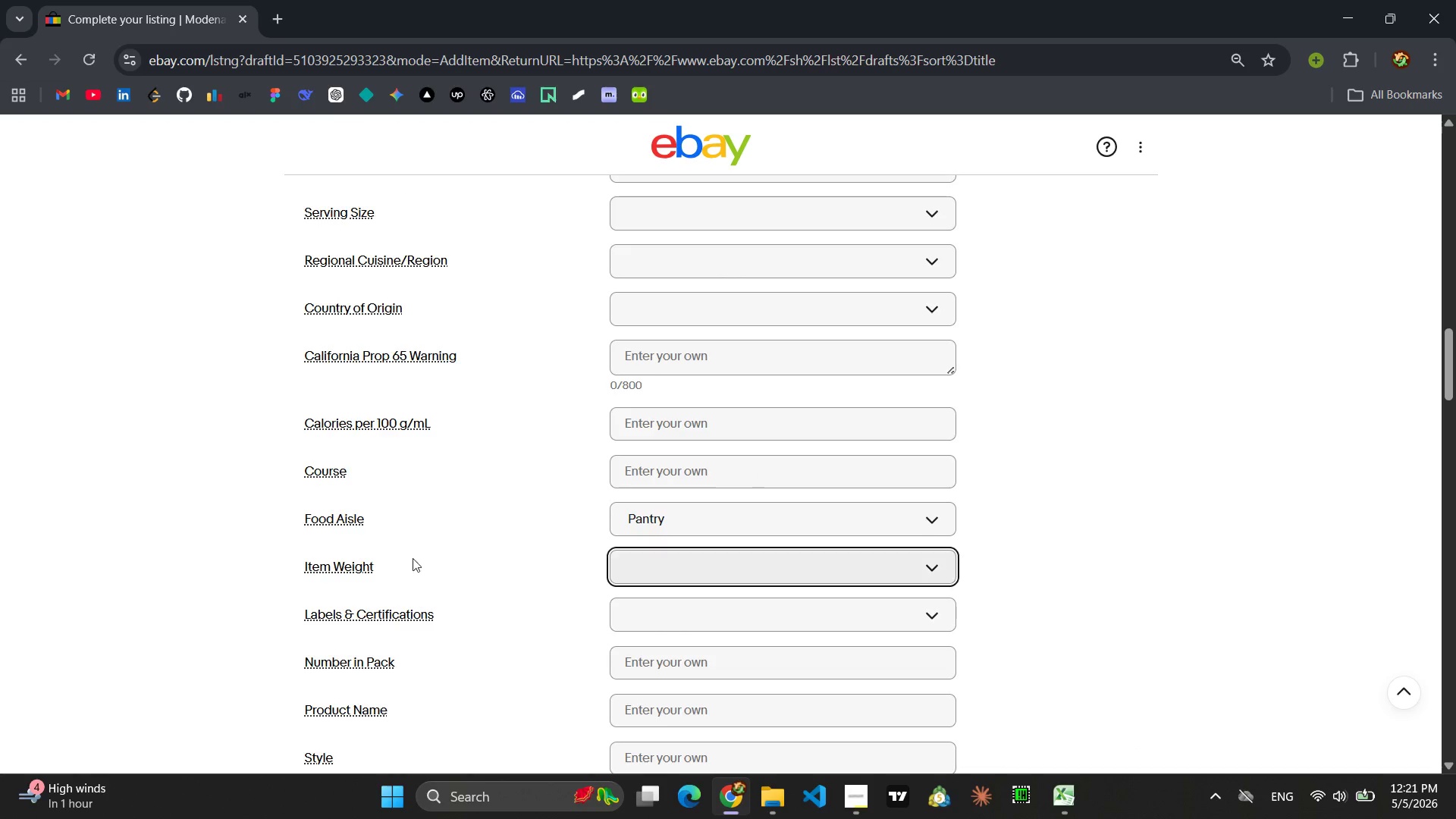 
scroll: coordinate [418, 558], scroll_direction: down, amount: 3.0
 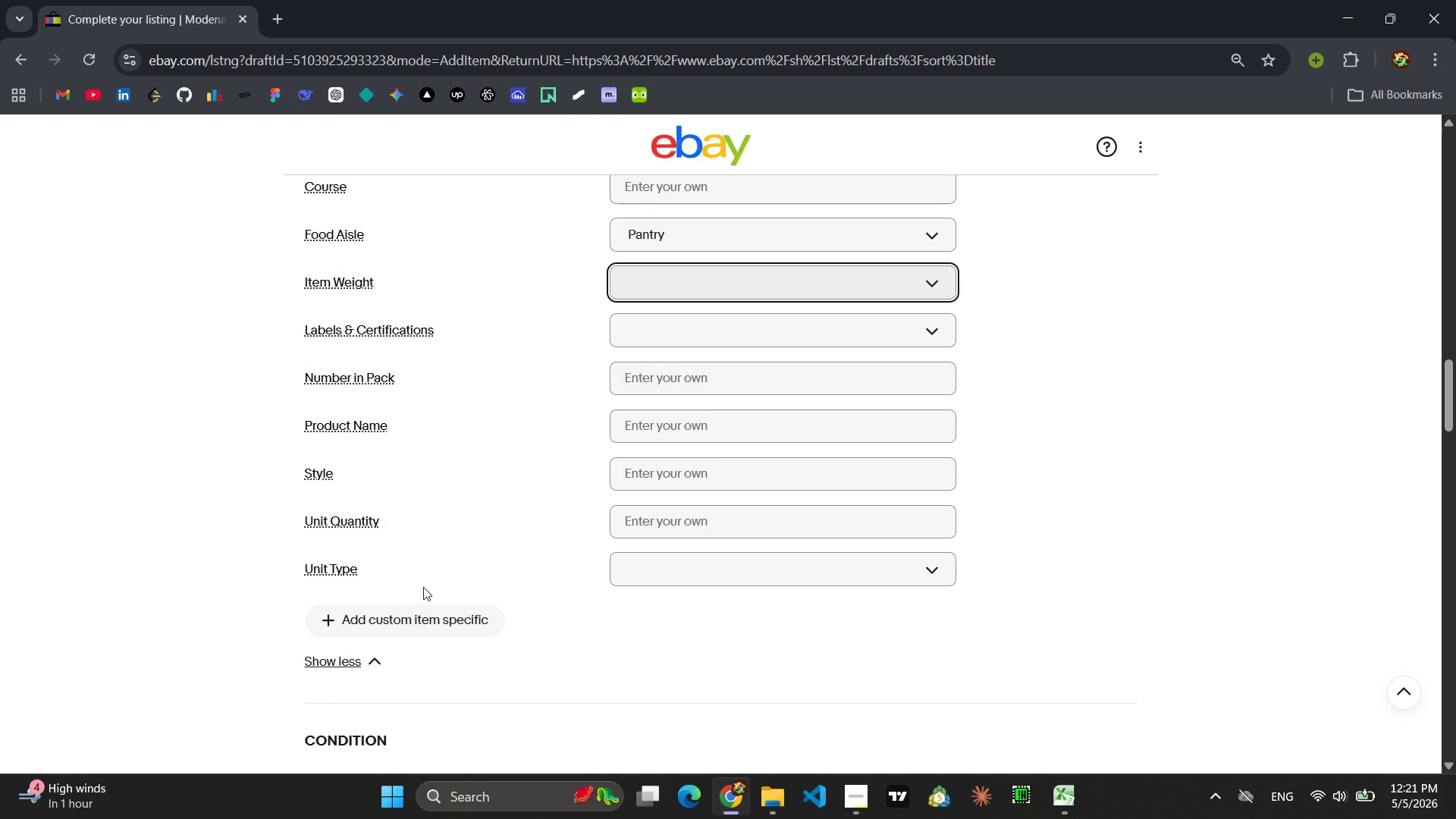 
left_click([420, 619])
 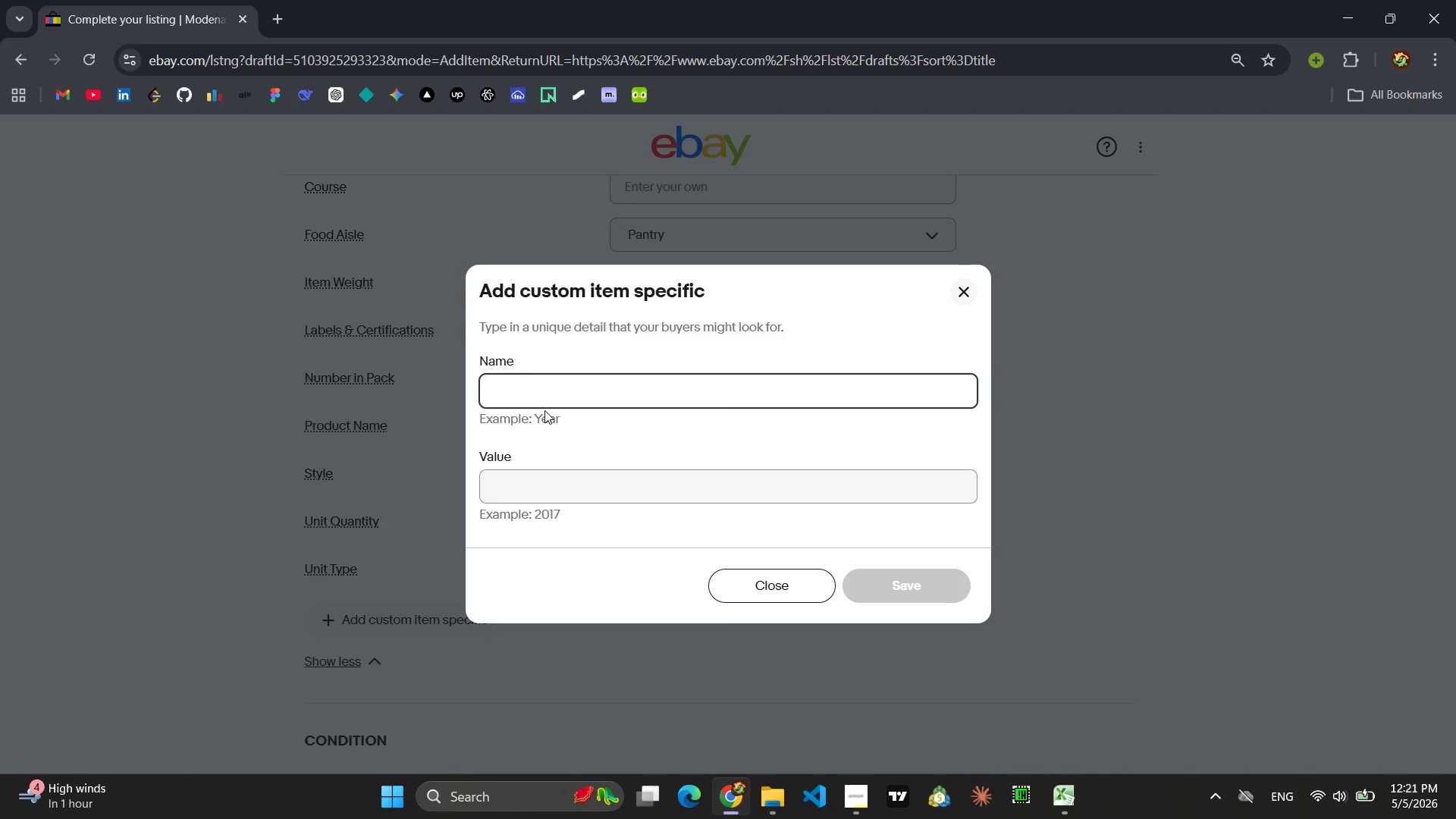 
wait(8.98)
 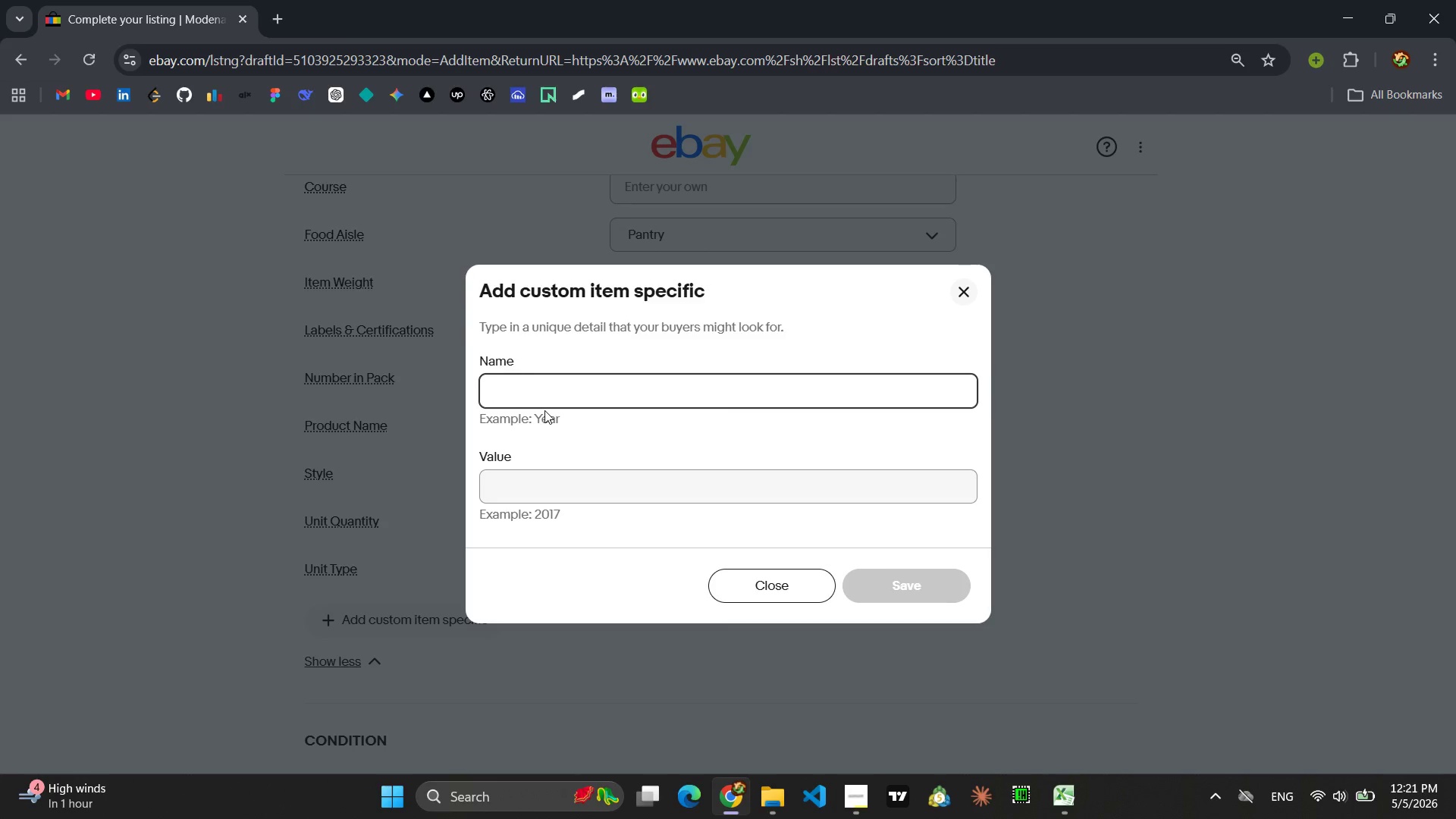 
type(Or)
 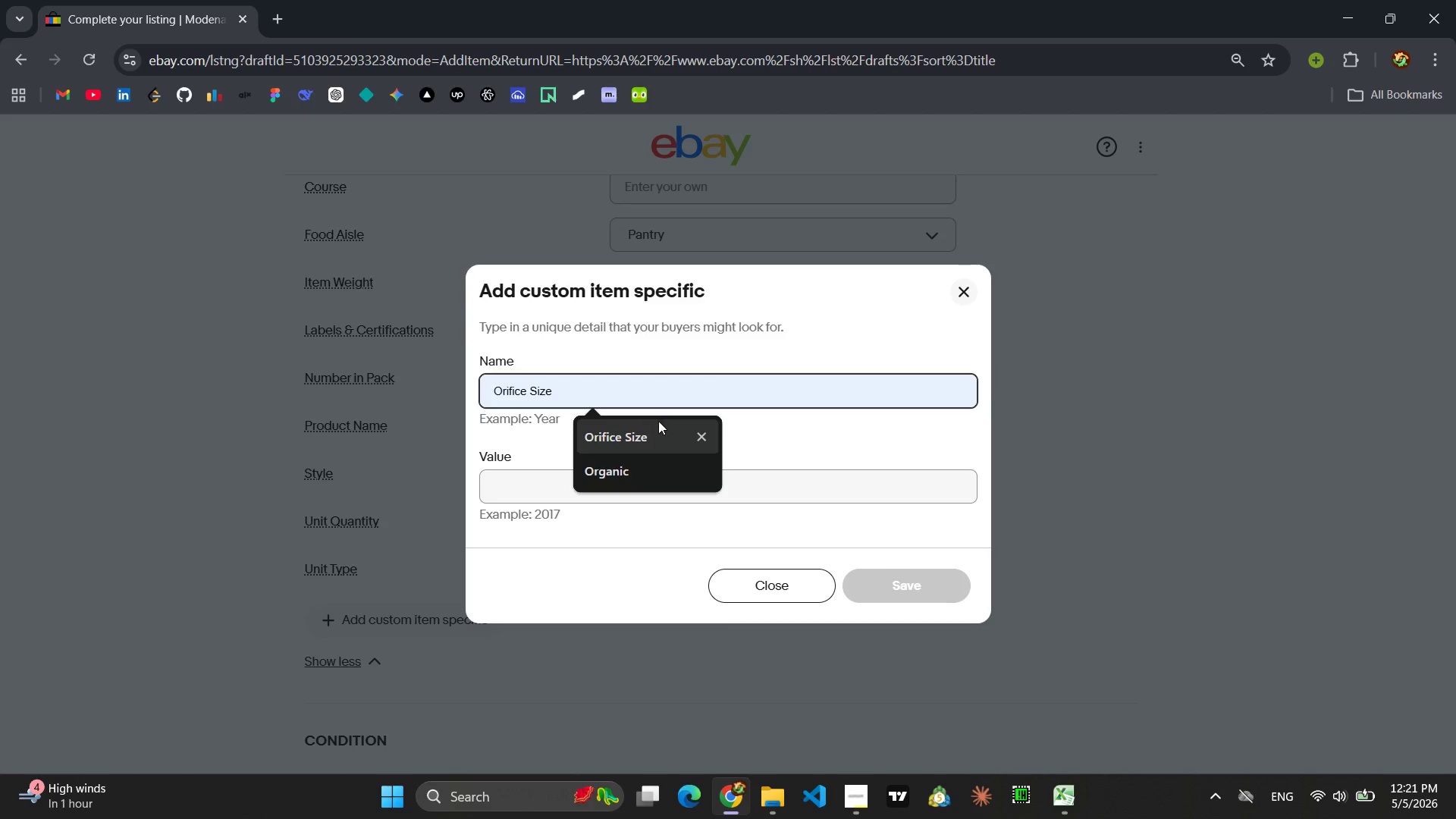 
left_click([622, 482])
 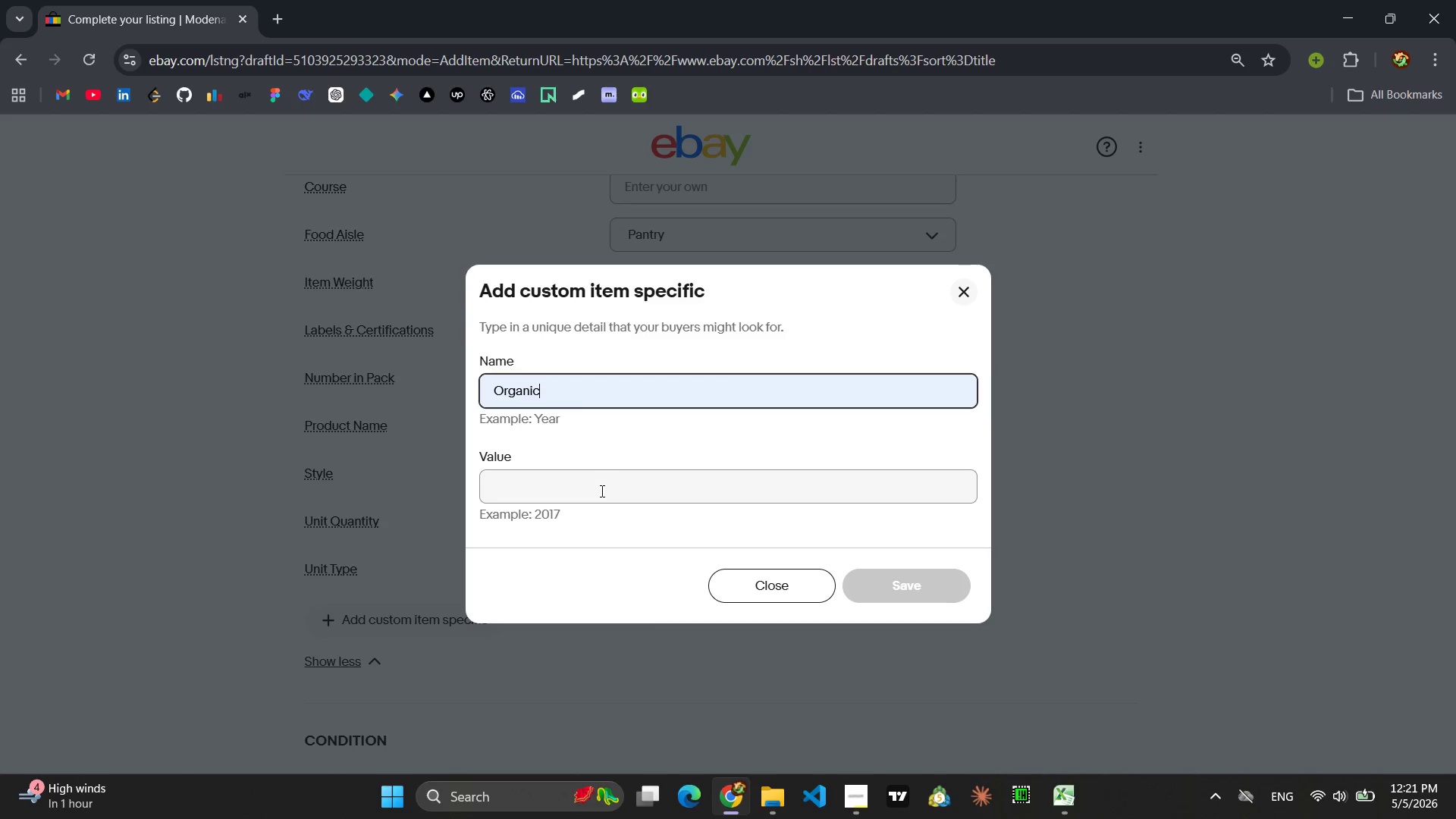 
left_click([601, 491])
 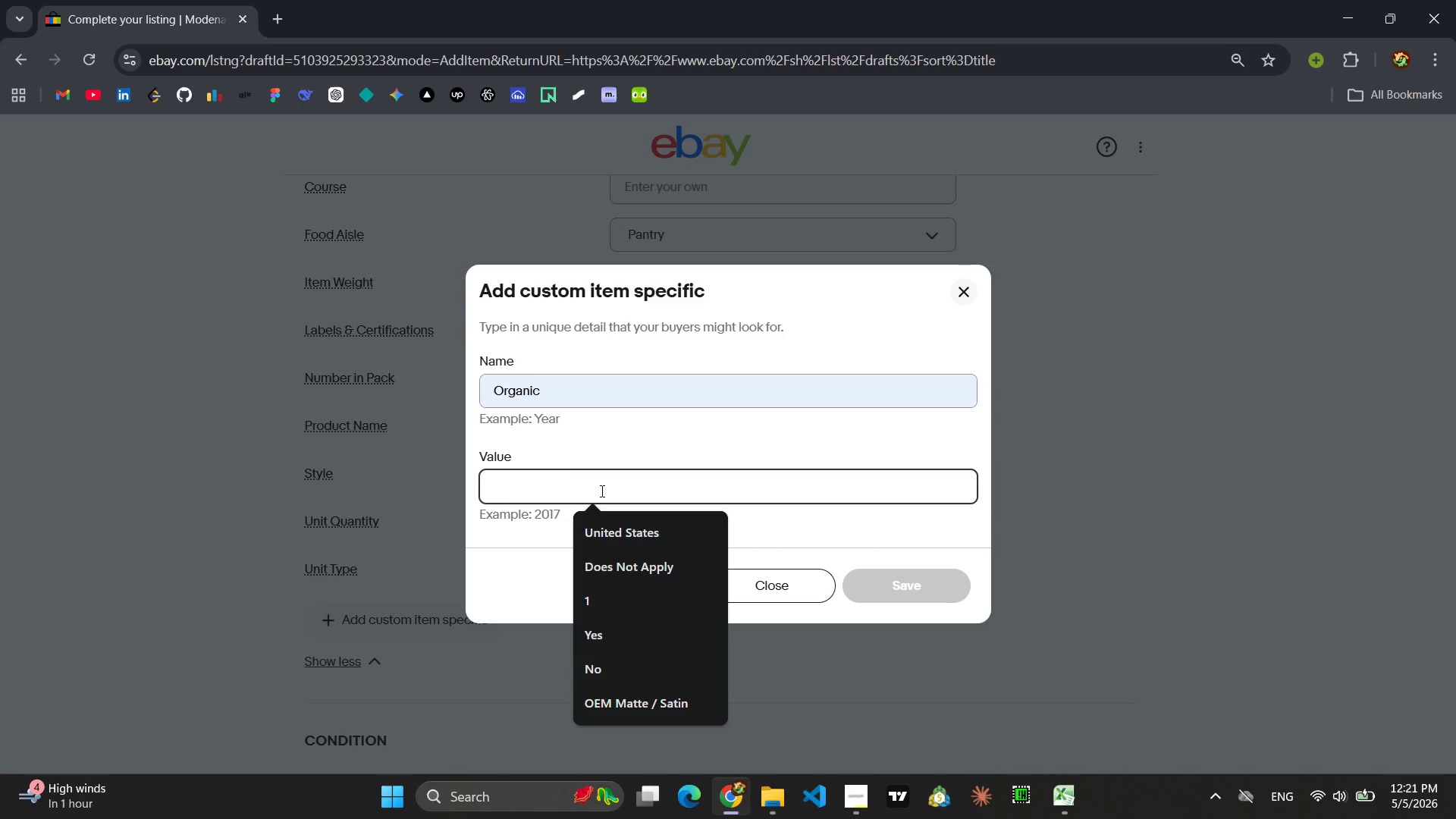 
type(NO)
key(Backspace)
type(o)
 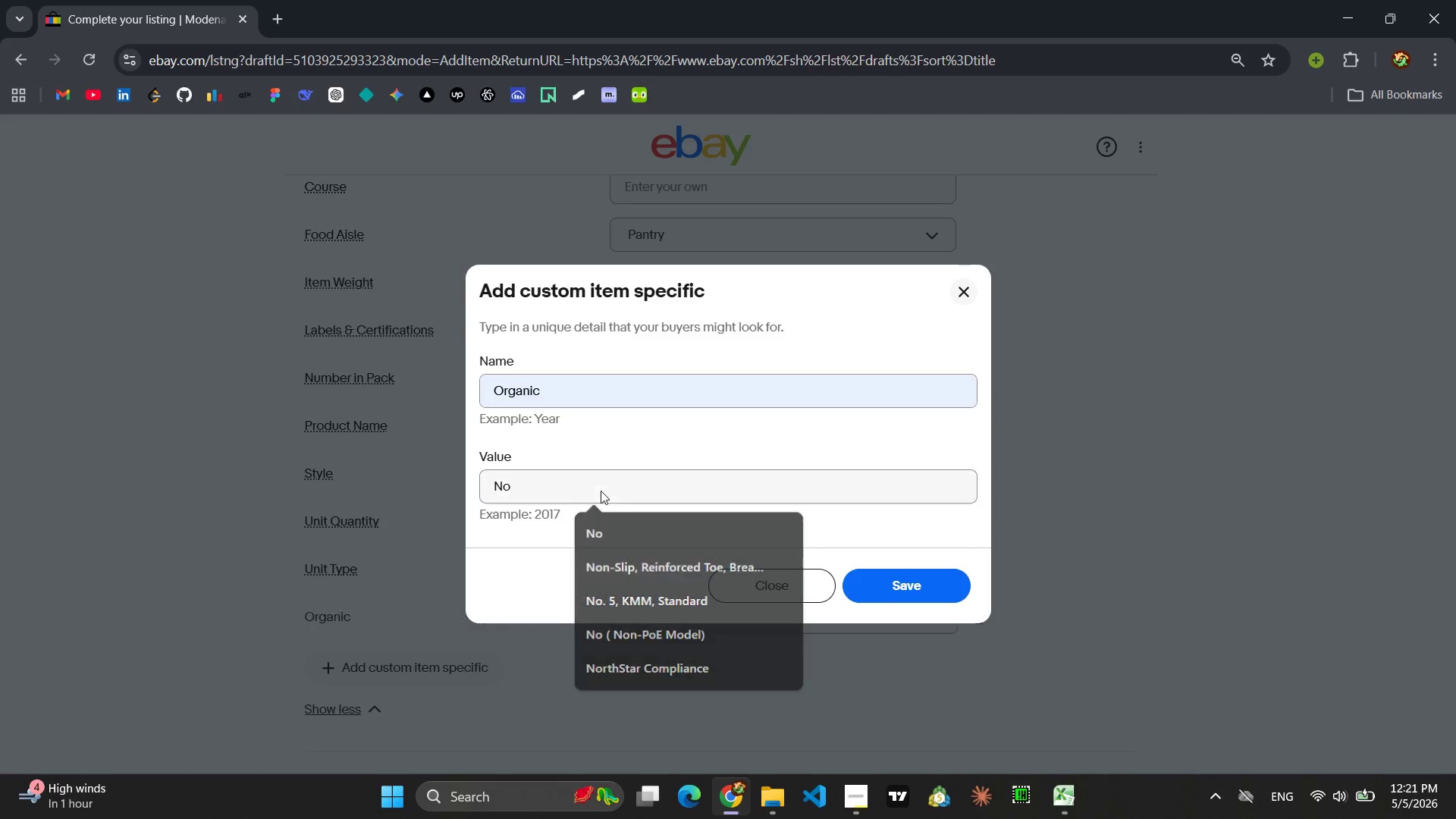 
key(Enter)
 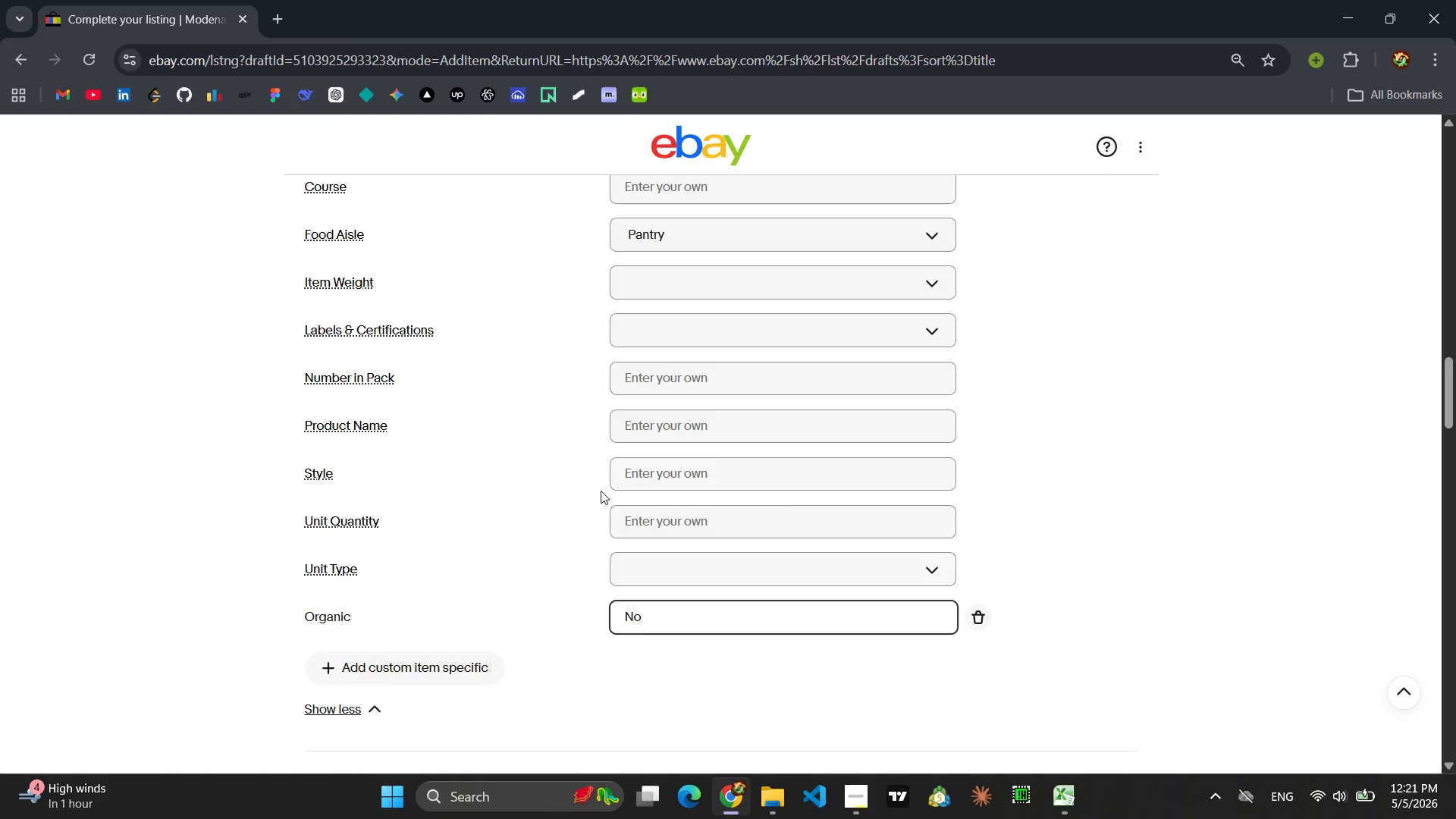 
wait(5.28)
 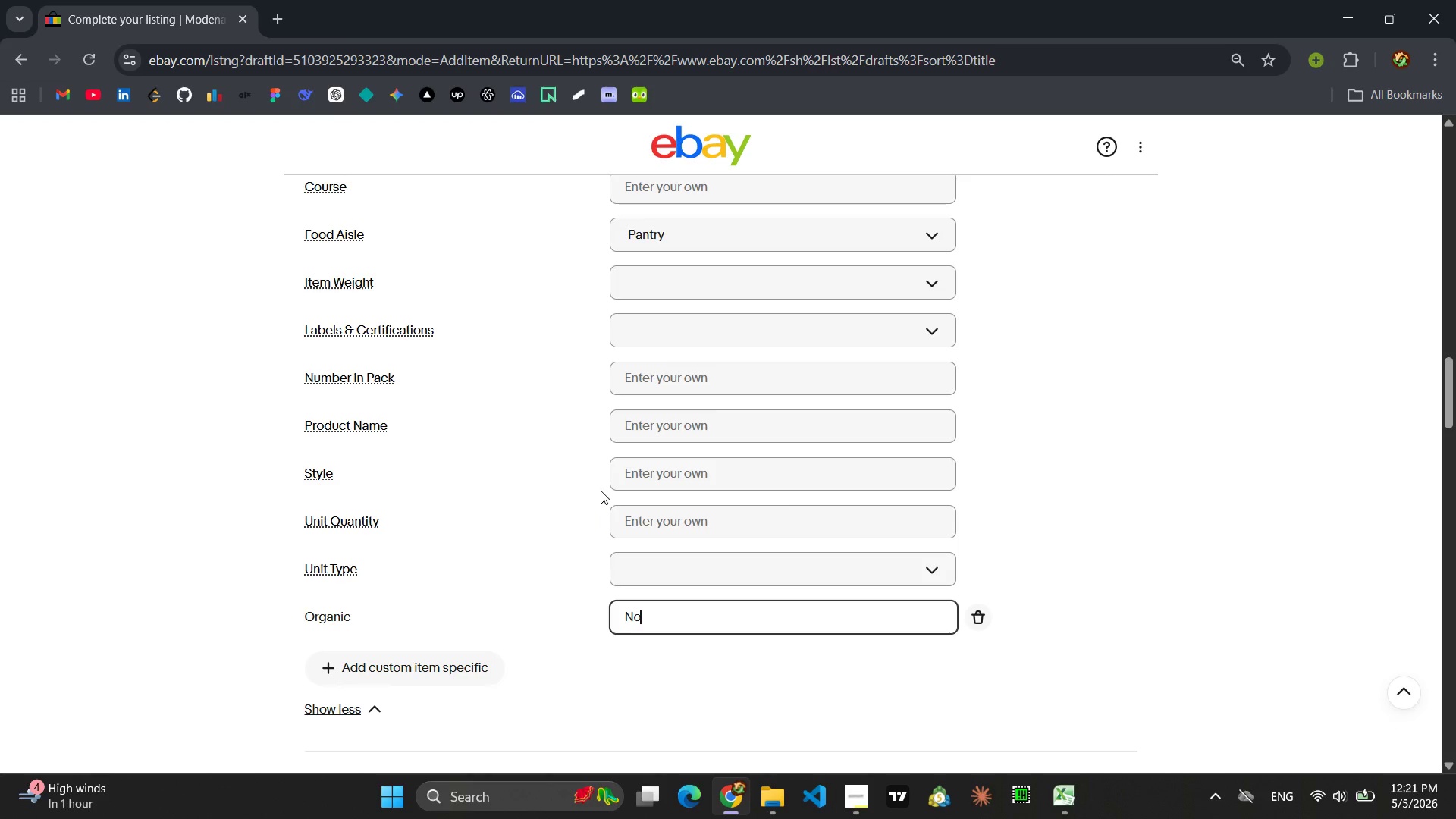 
left_click([423, 664])
 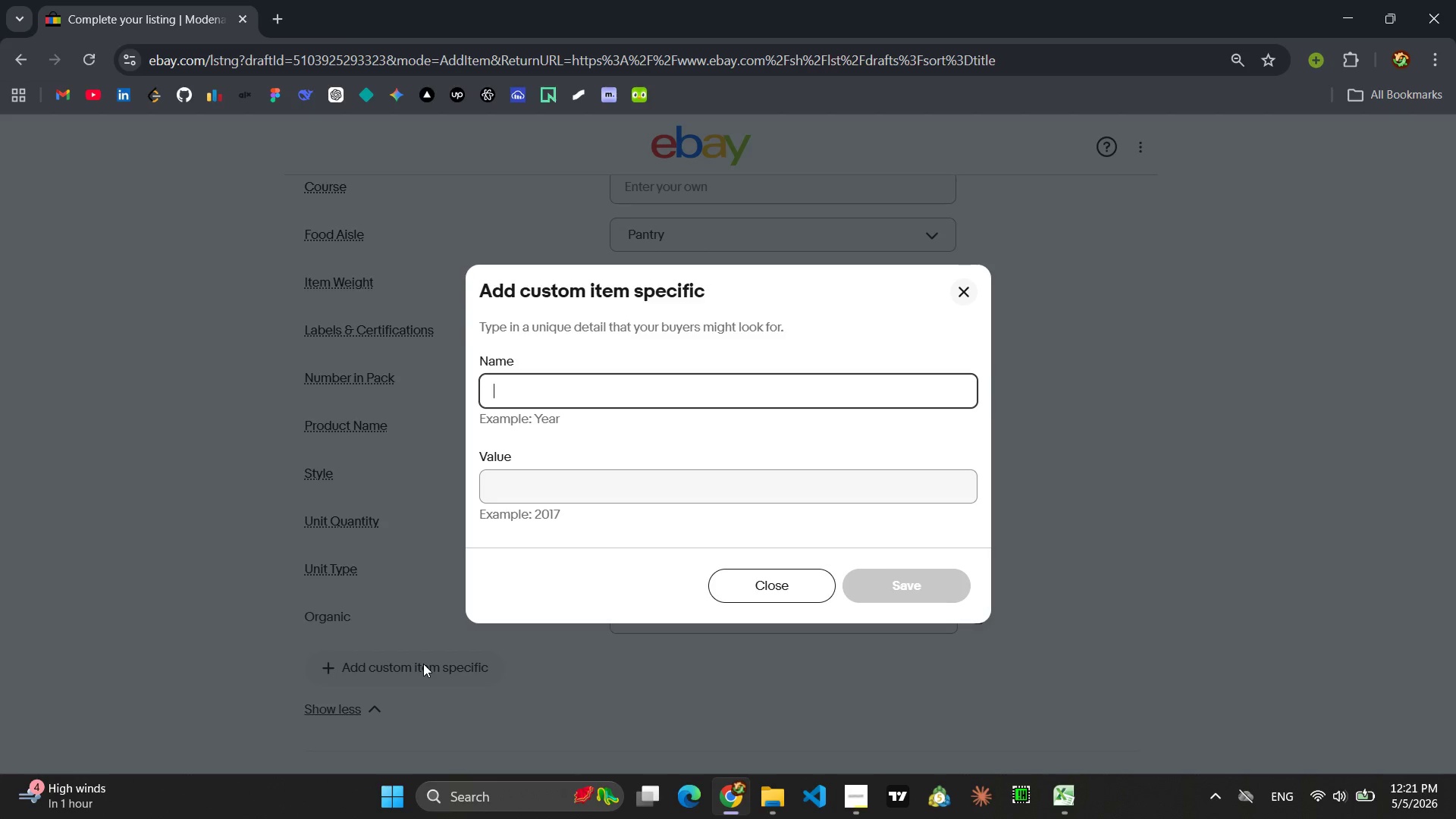 
type(Pack)
 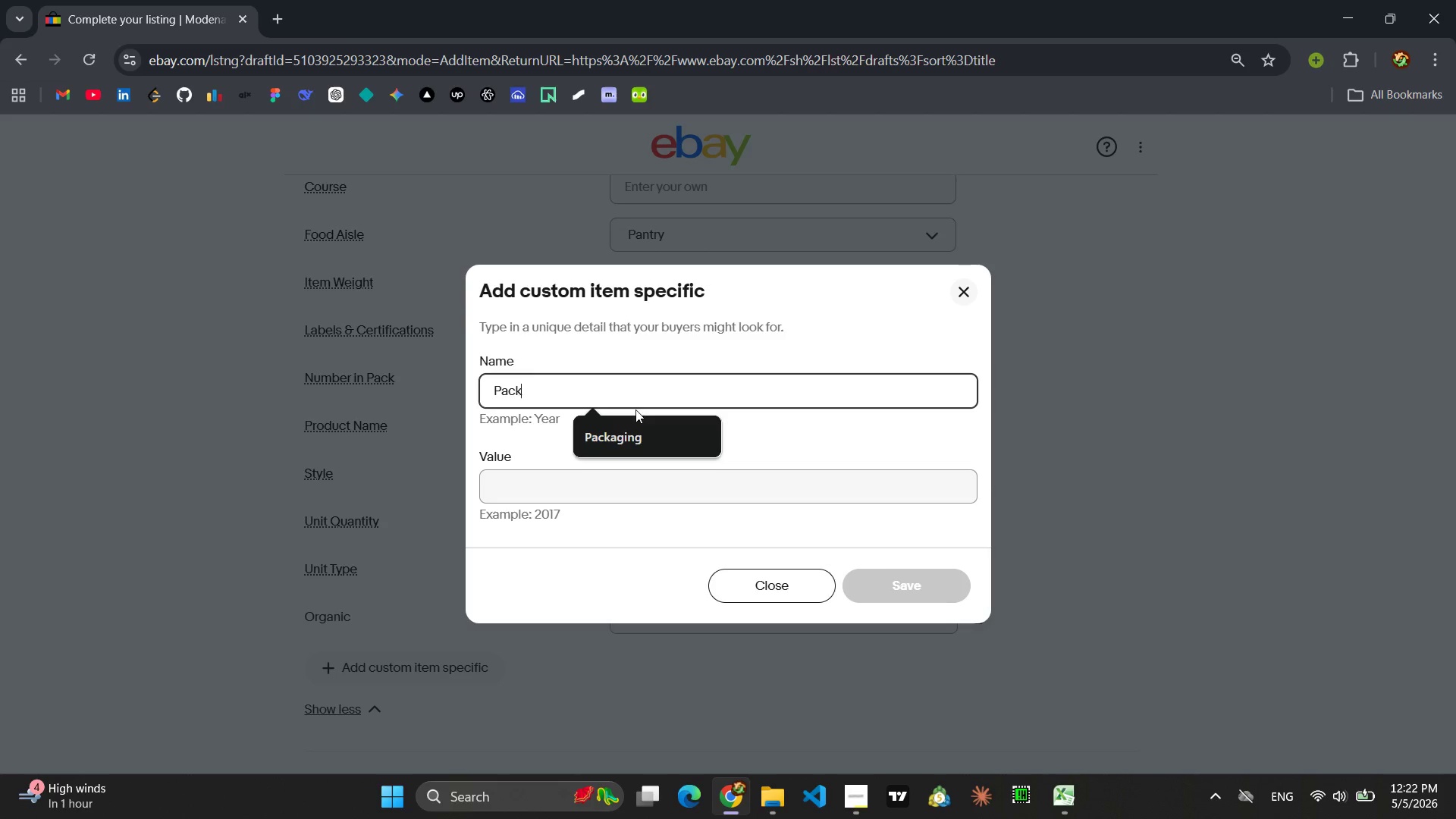 
left_click([623, 430])
 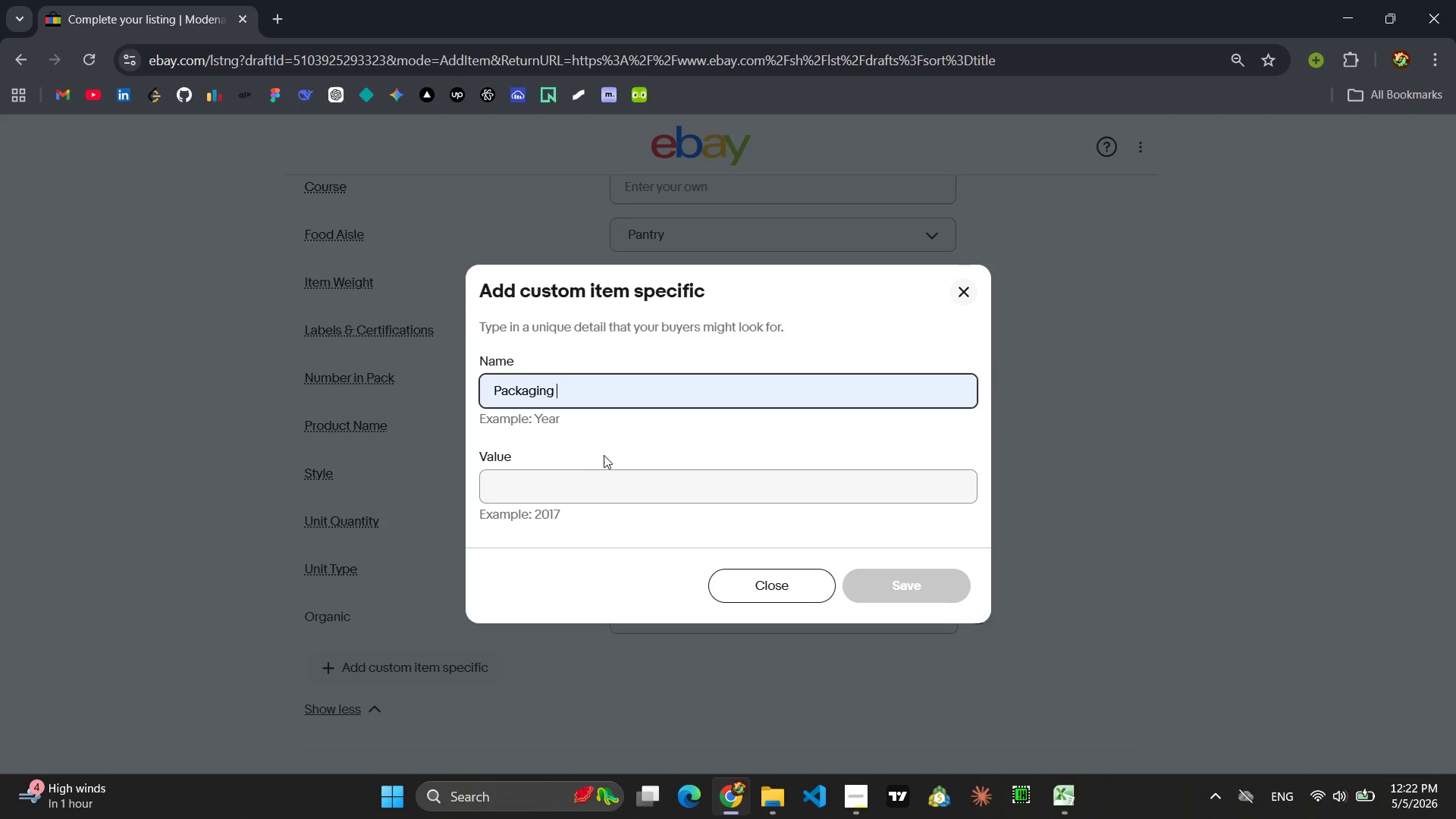 
left_click([595, 482])
 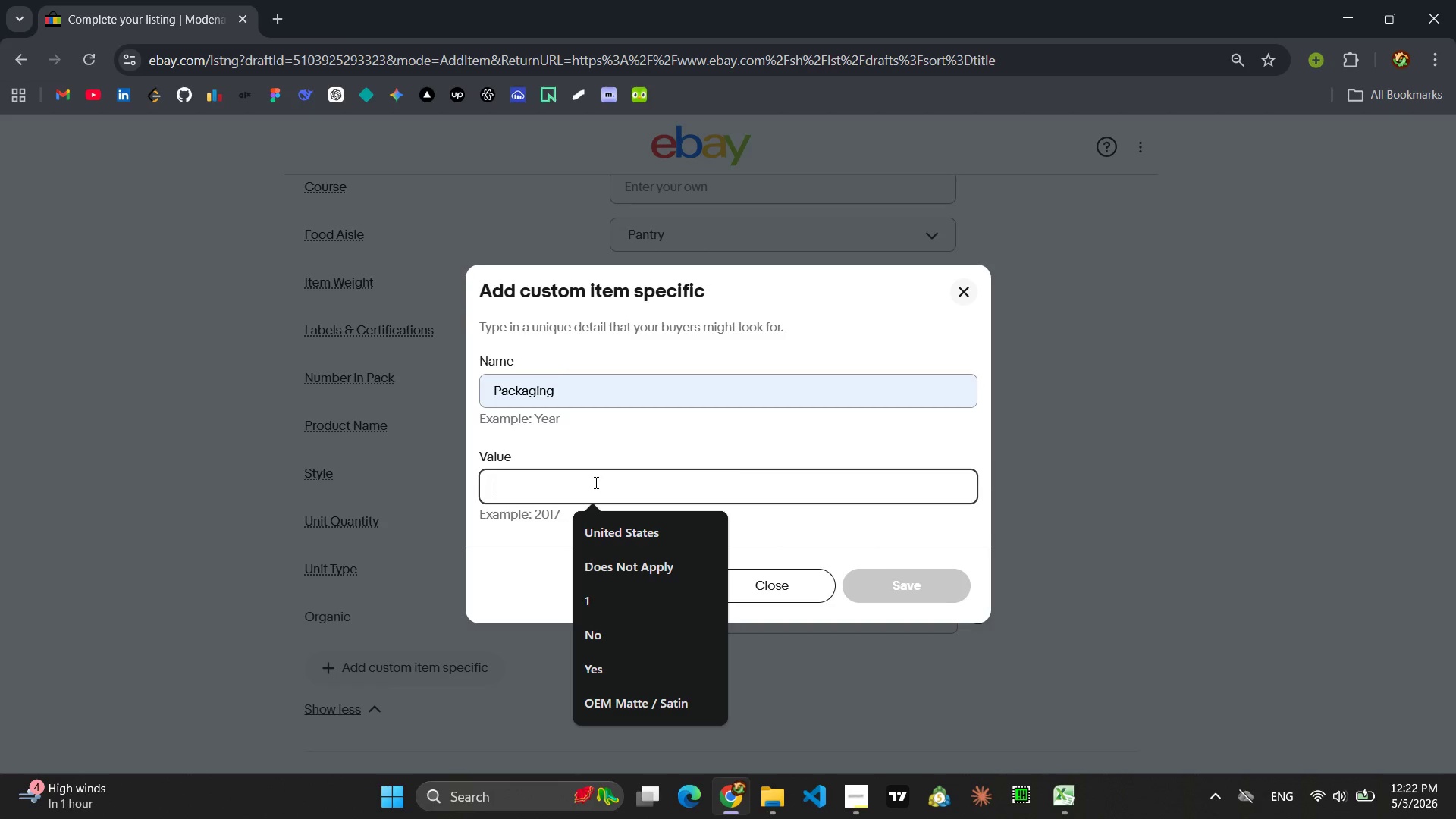 
type(Glass)
 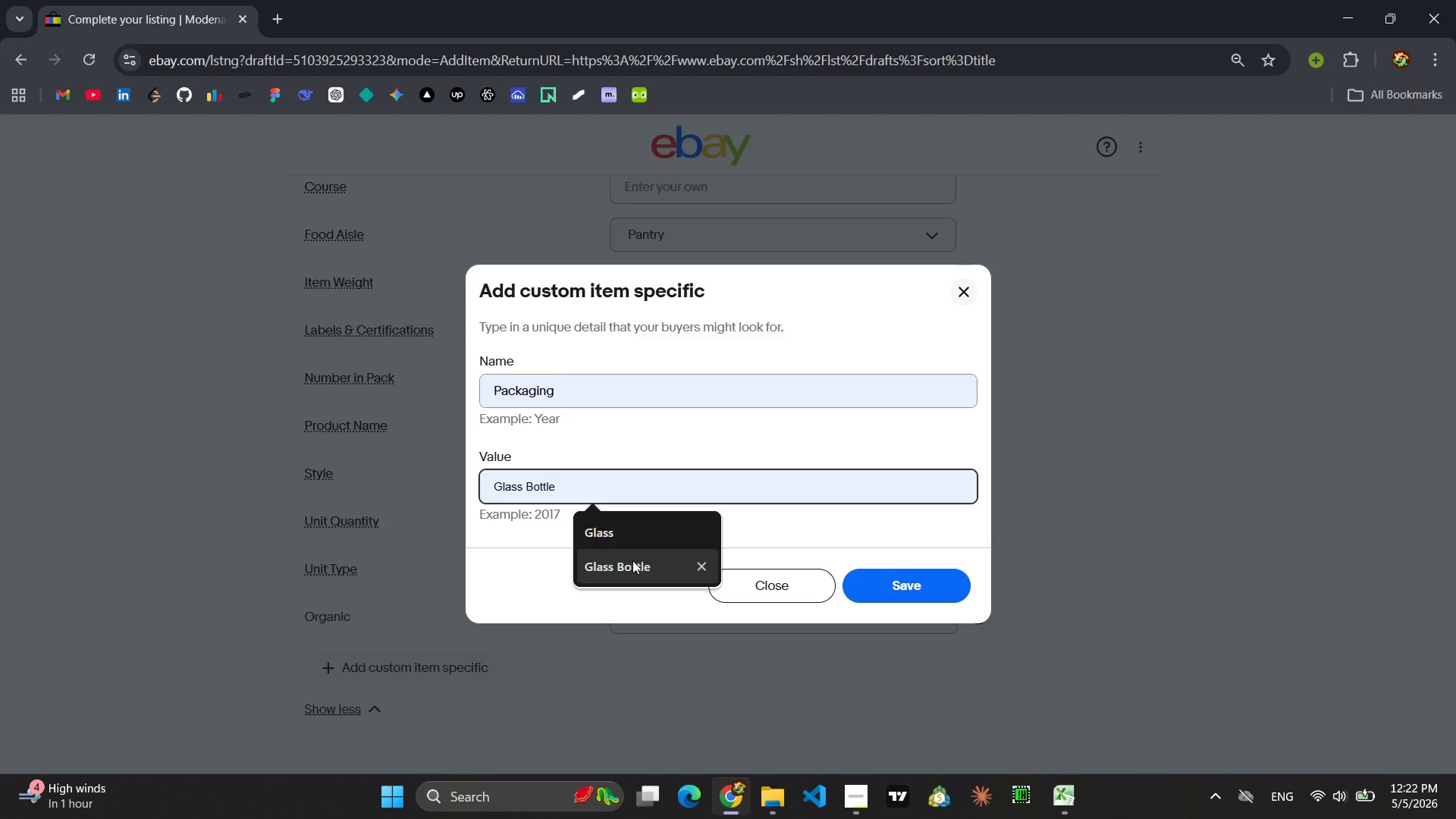 
left_click([634, 570])
 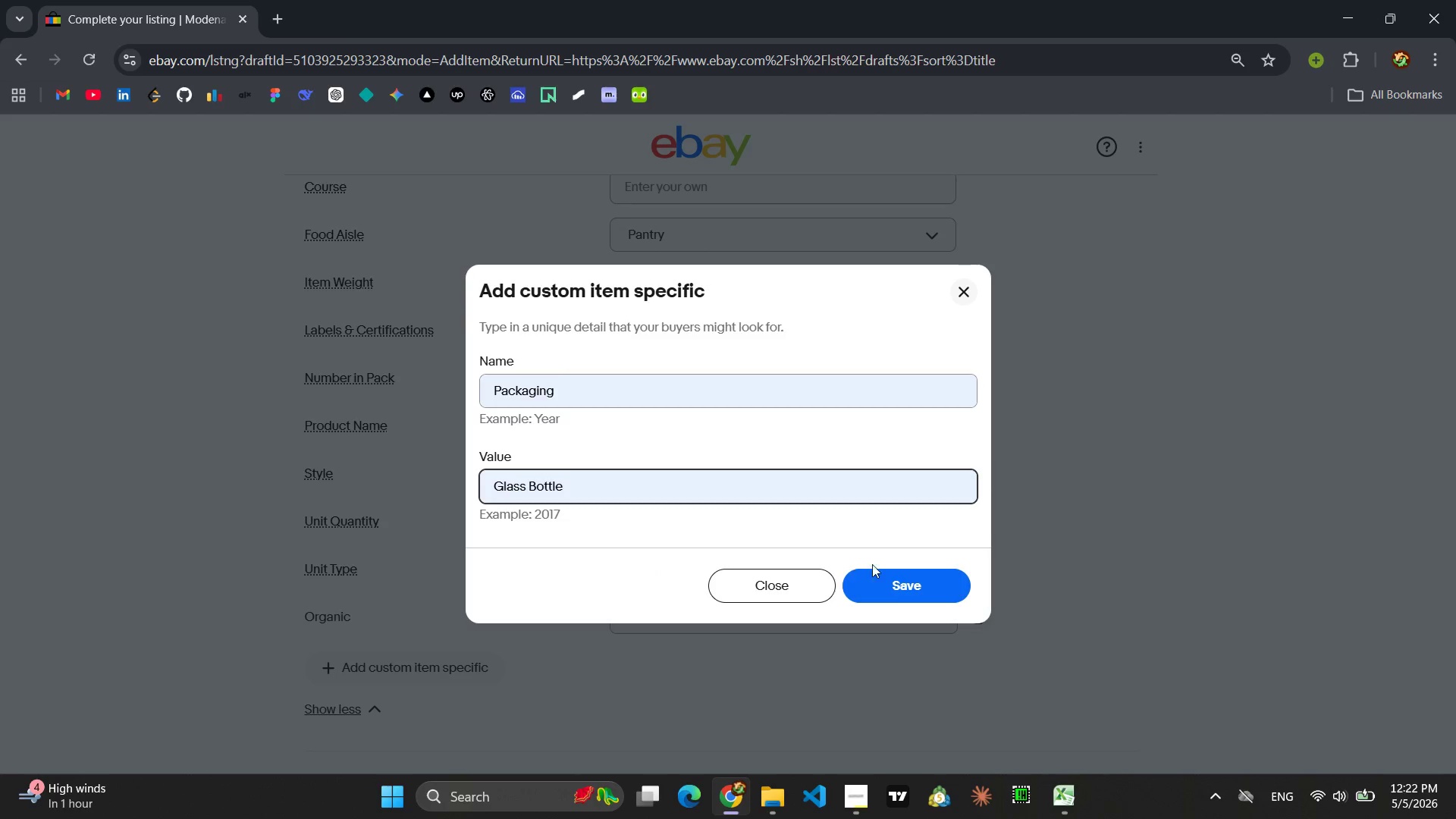 
left_click([900, 581])
 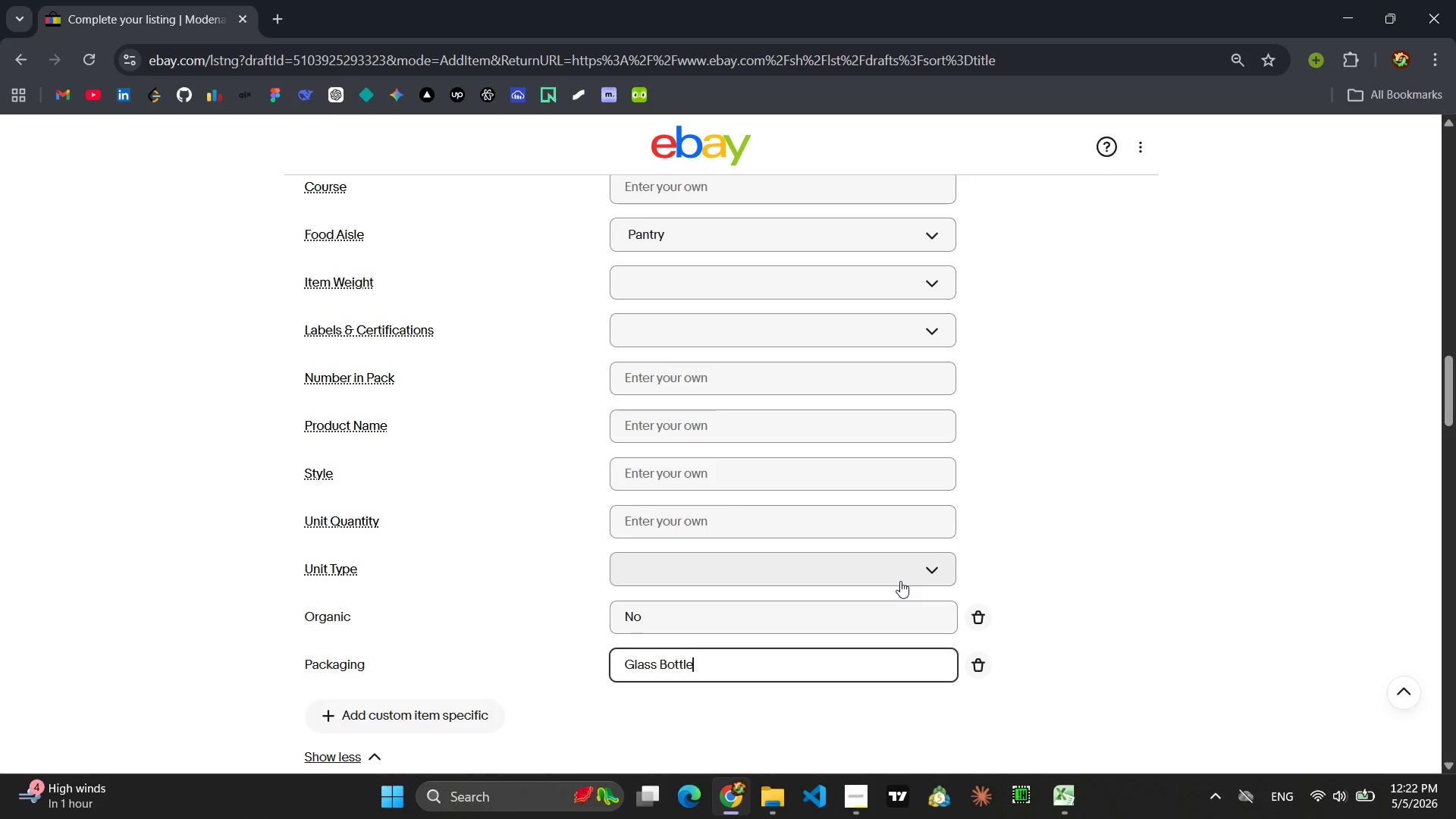 
wait(10.08)
 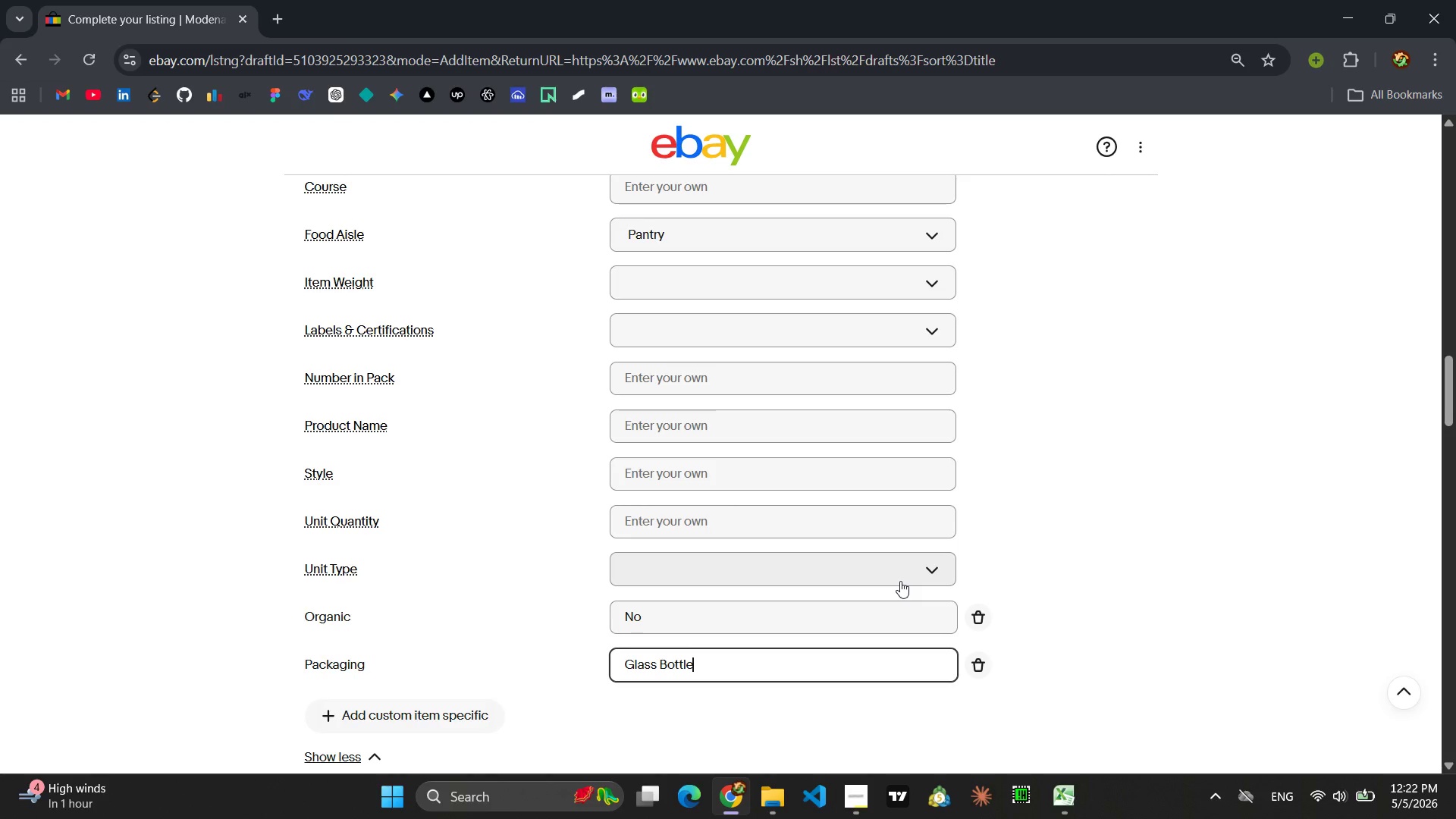 
left_click([670, 445])
 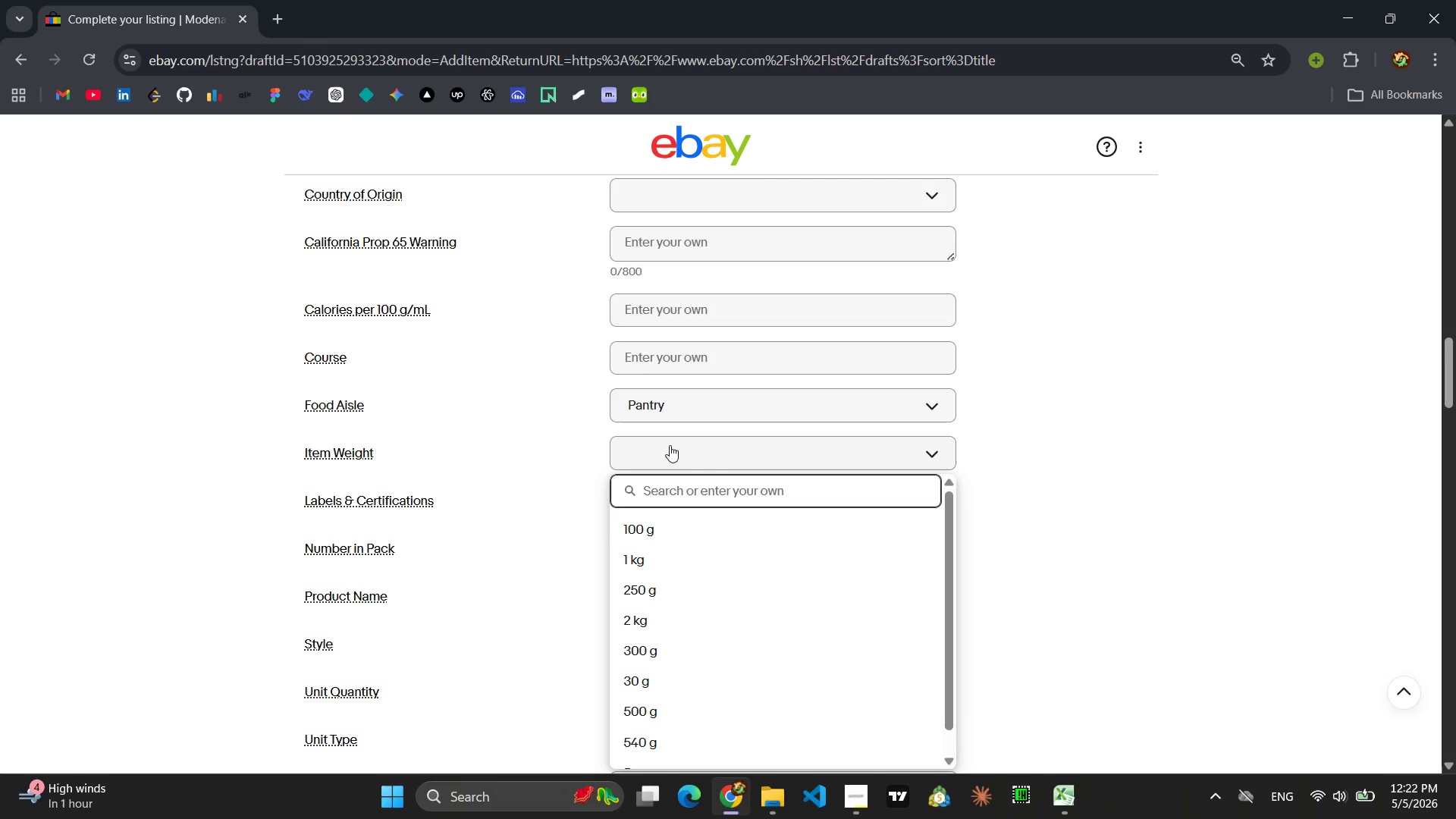 
wait(5.48)
 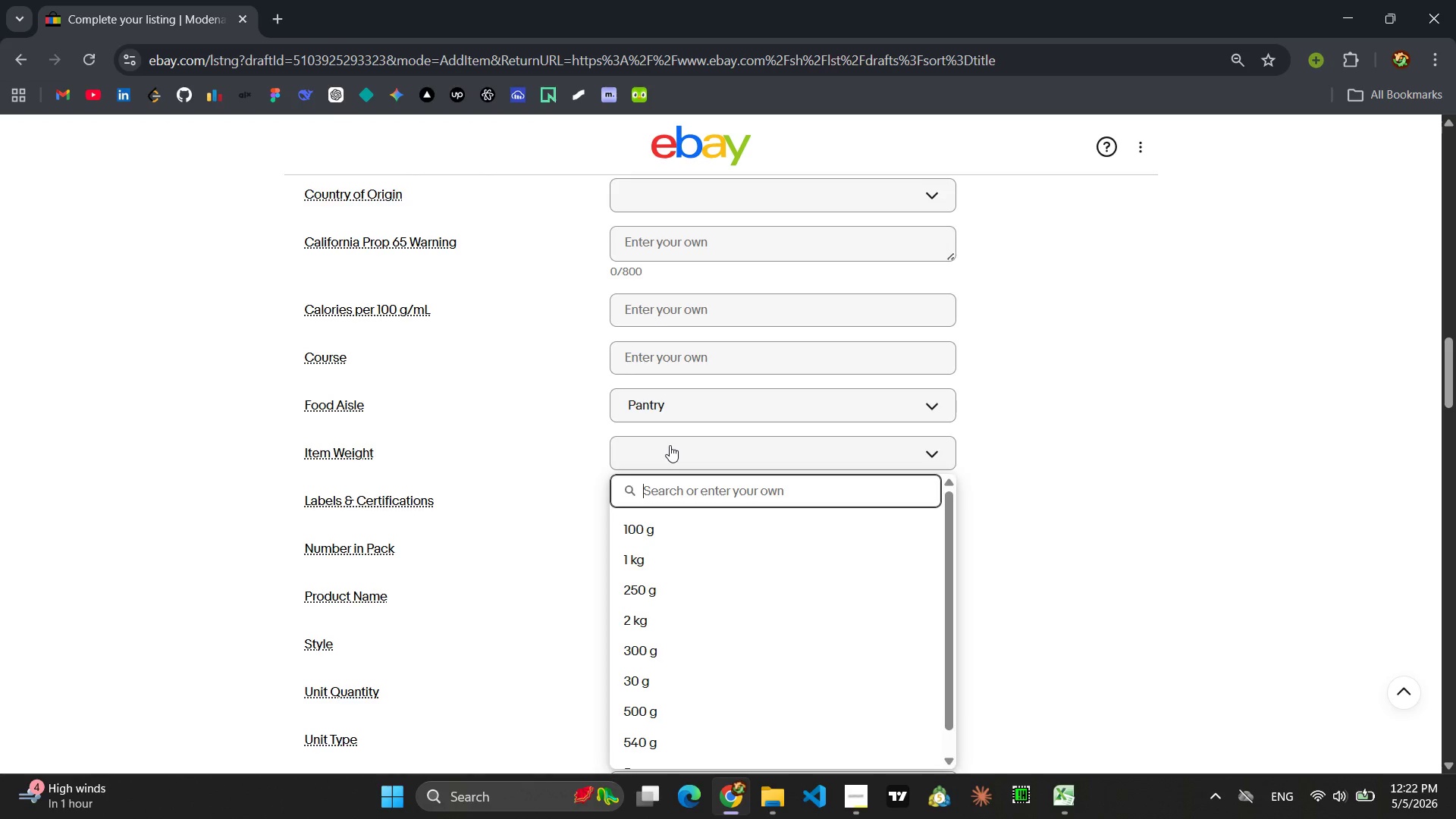 
type(18.2)
 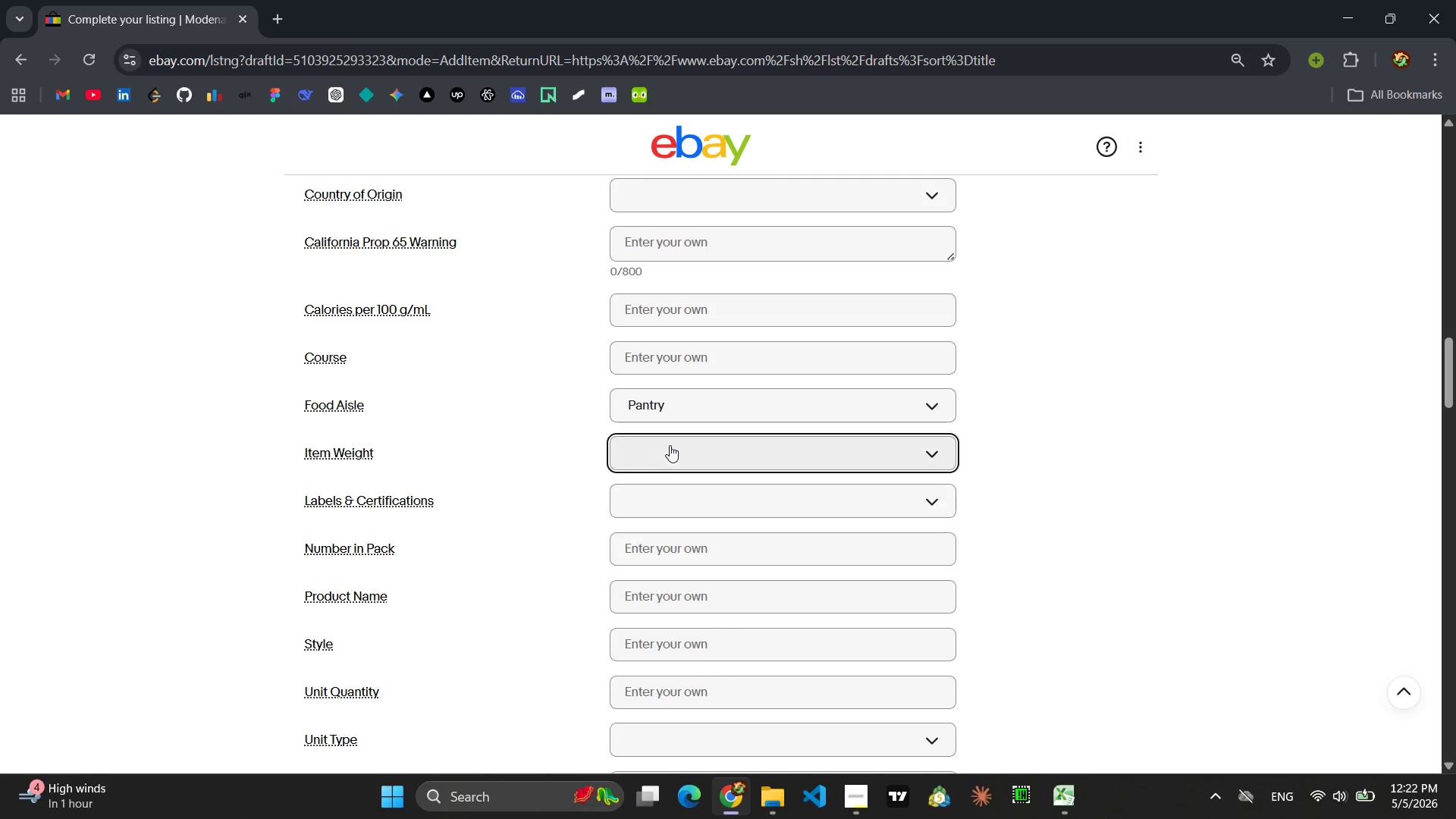 
key(Enter)
 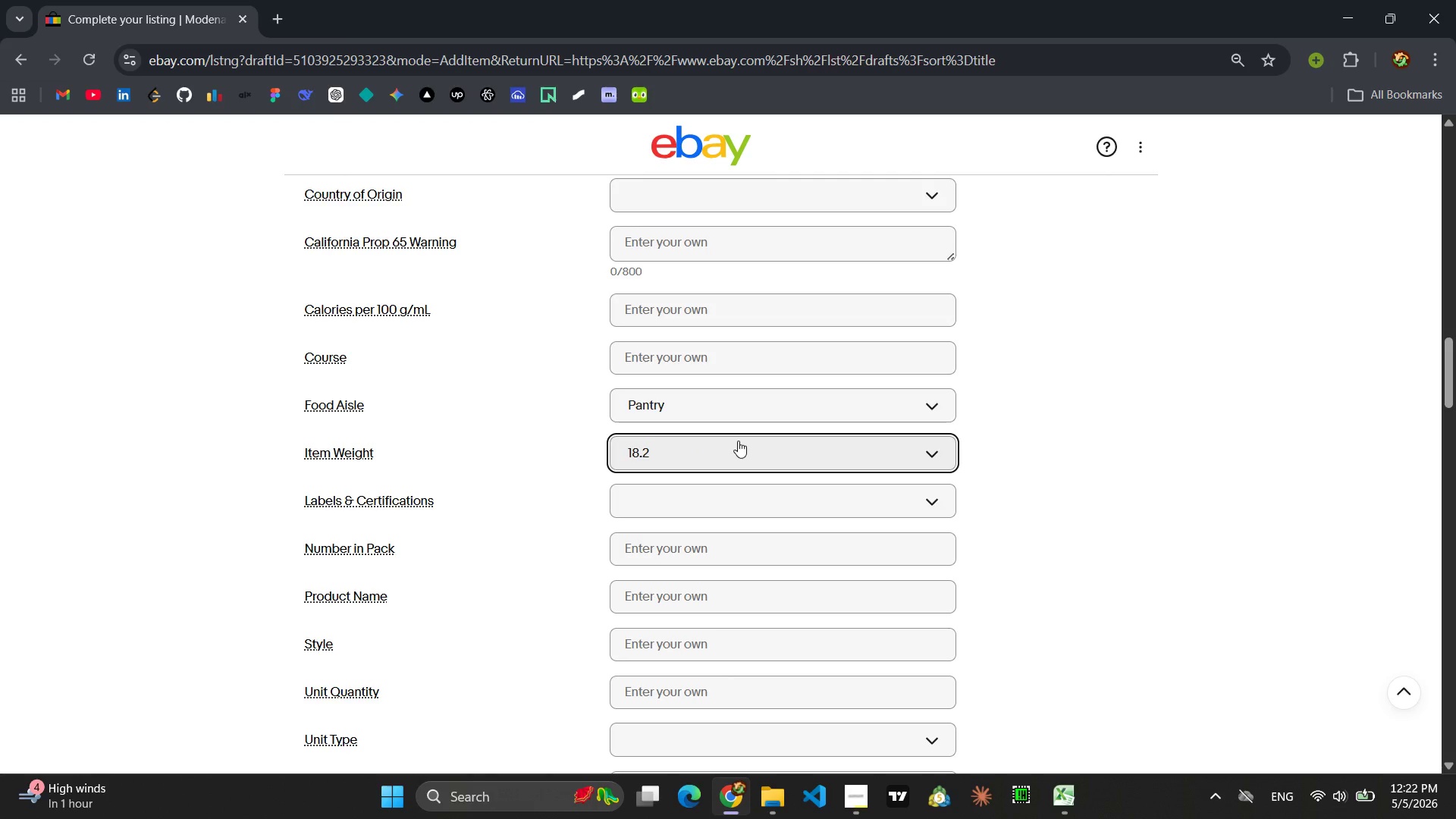 
wait(7.08)
 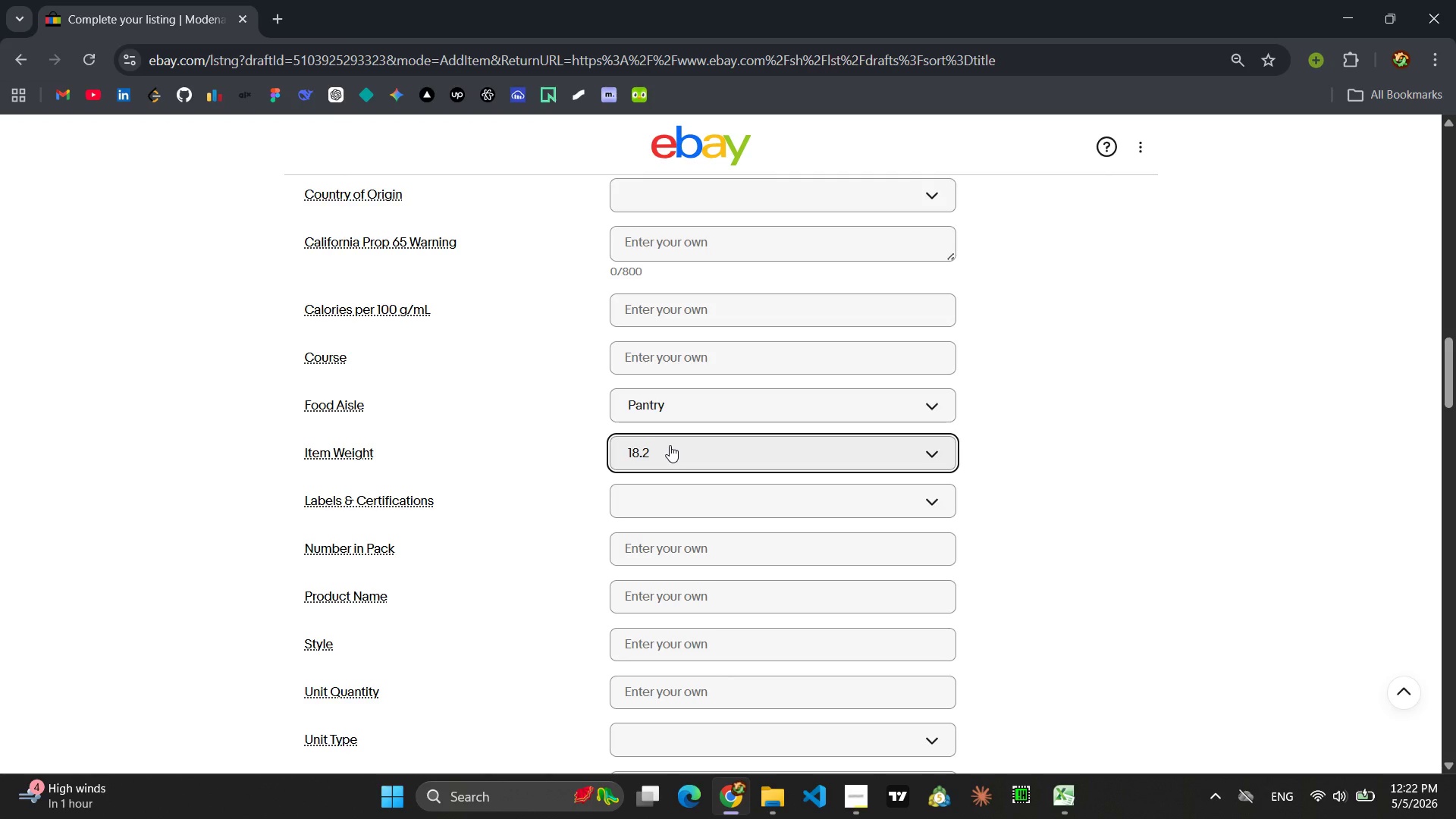 
left_click([790, 463])
 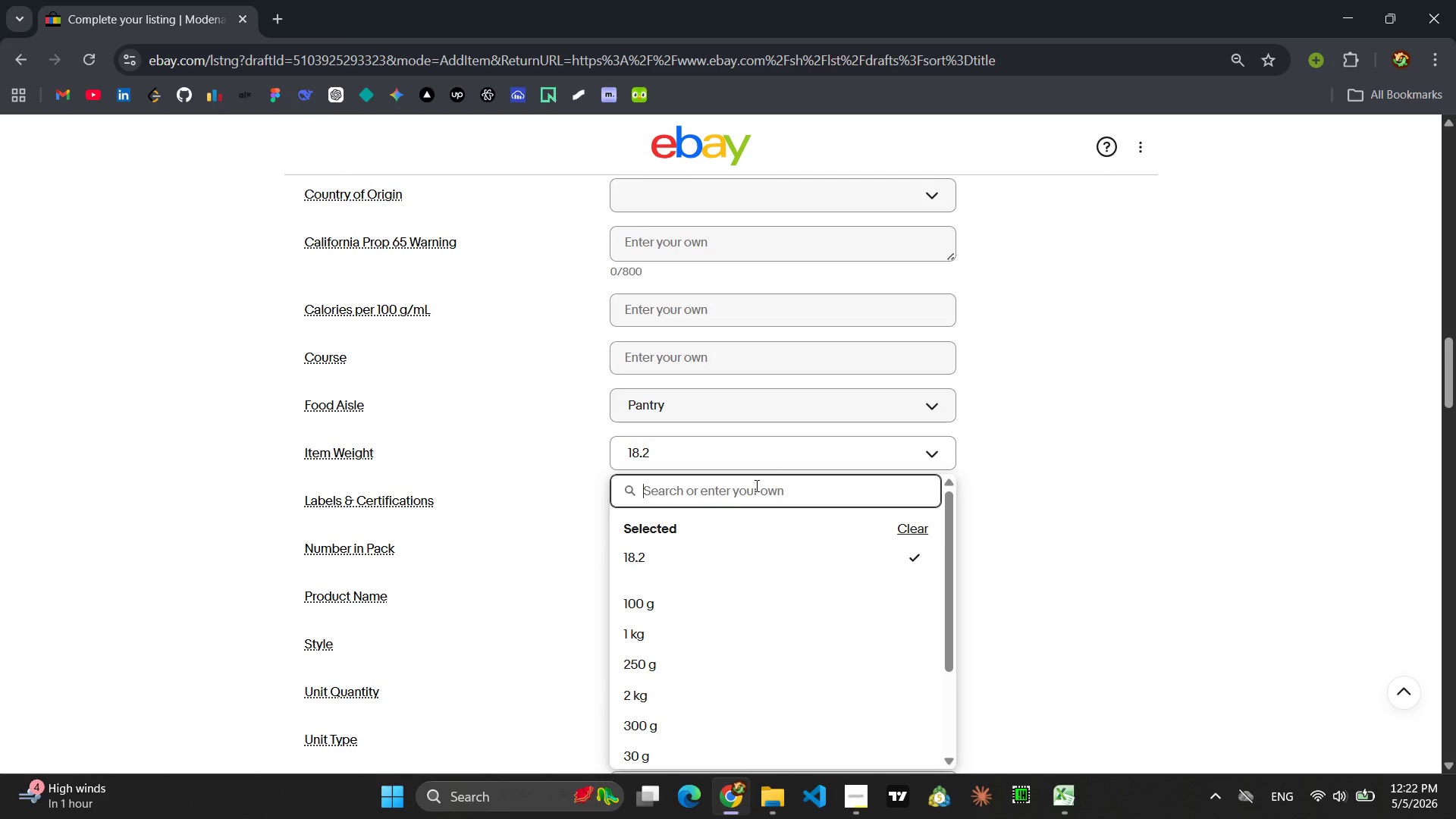 
type(18.2 ox)
key(Backspace)
type(z)
 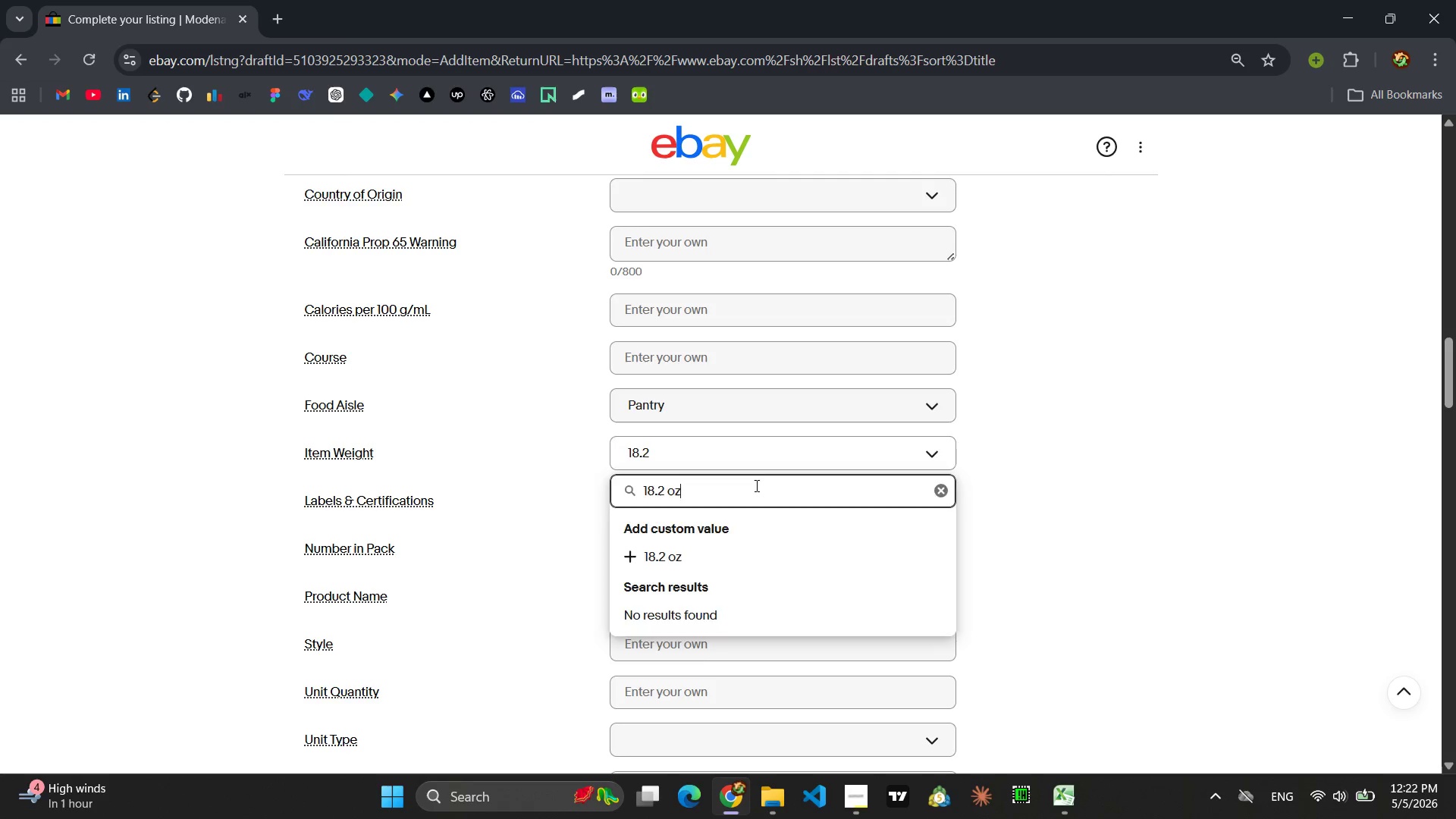 
key(Enter)
 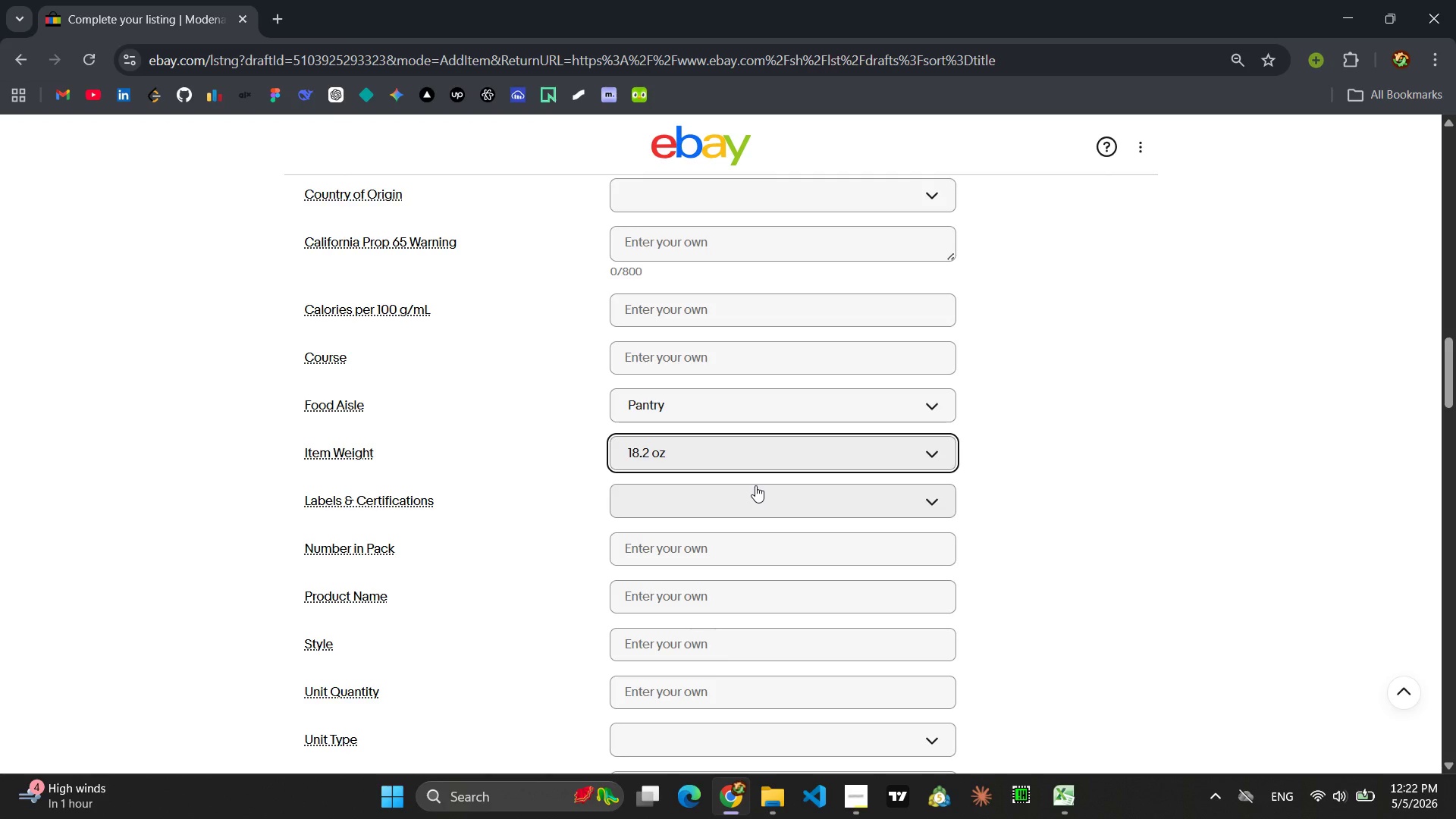 
left_click([755, 485])
 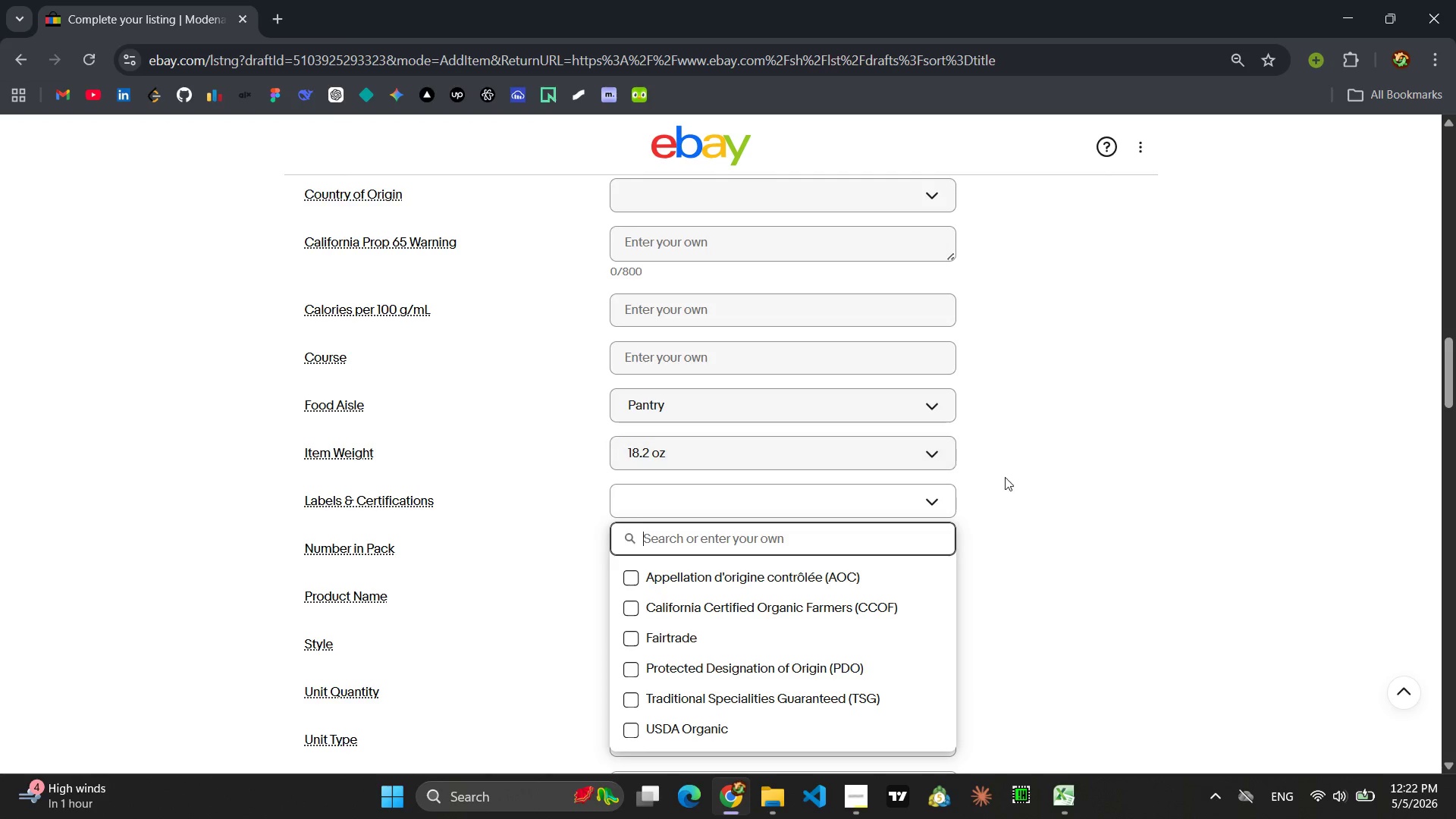 
left_click([1030, 489])
 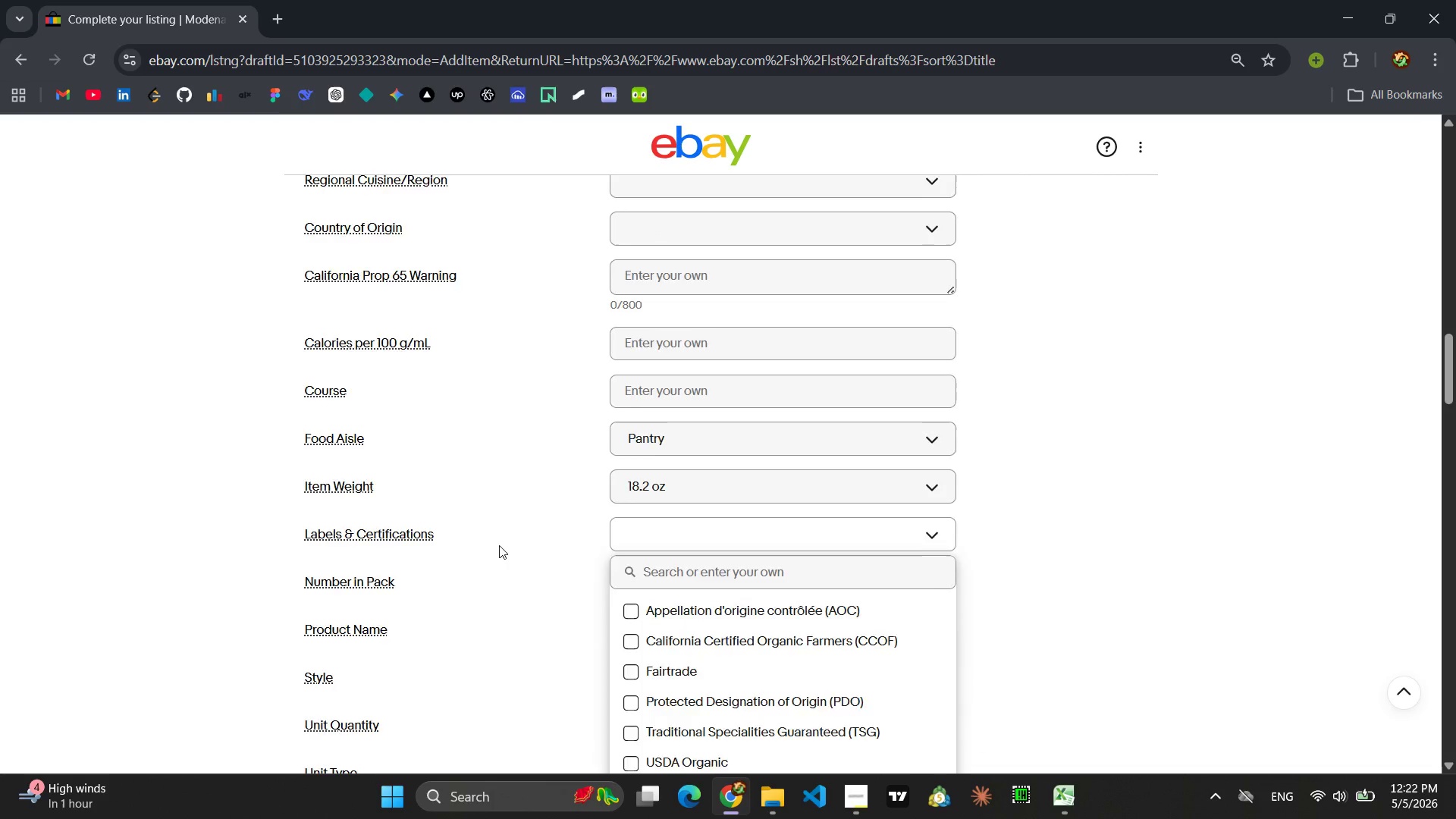 
wait(11.89)
 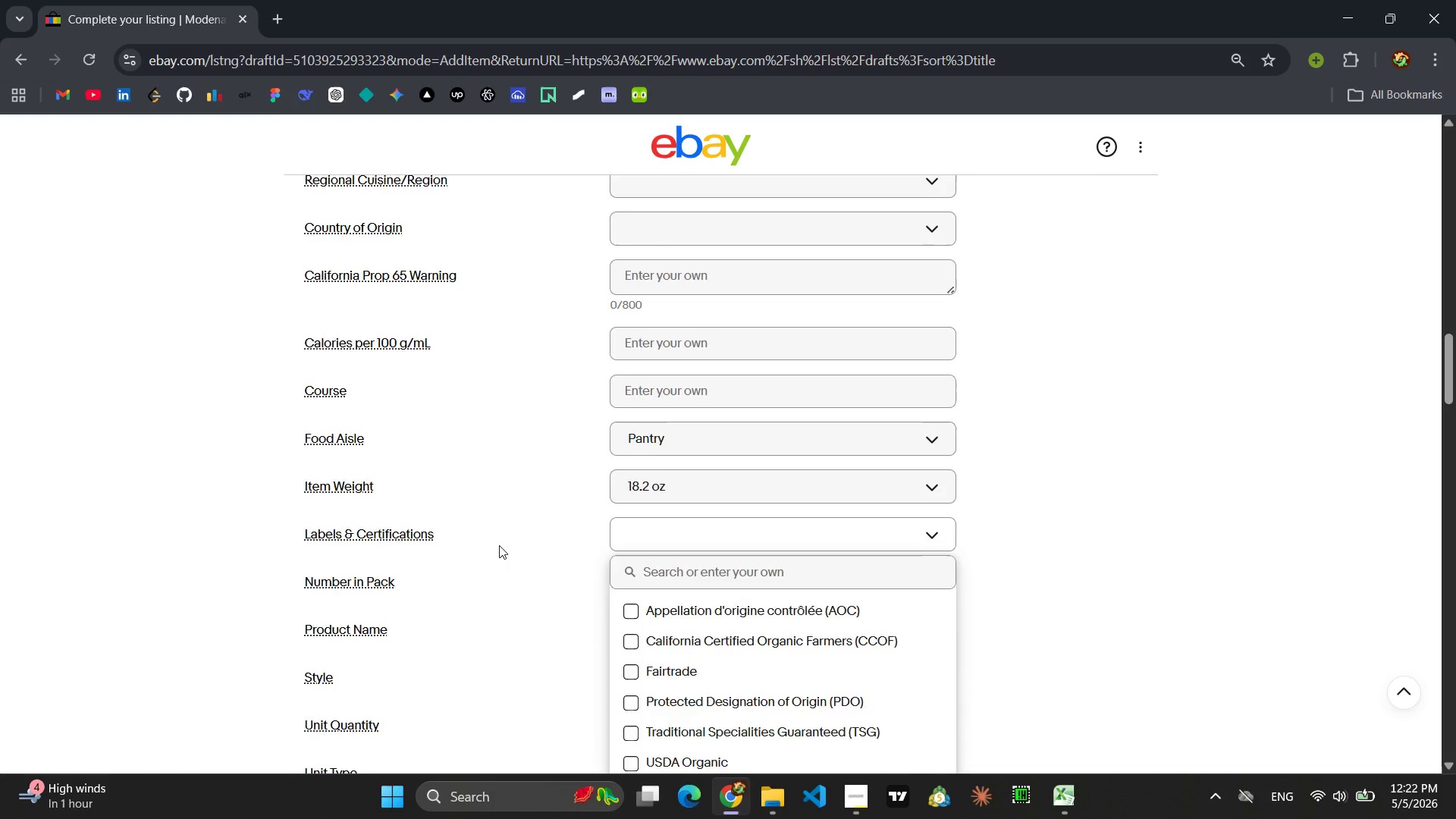 
left_click([642, 226])
 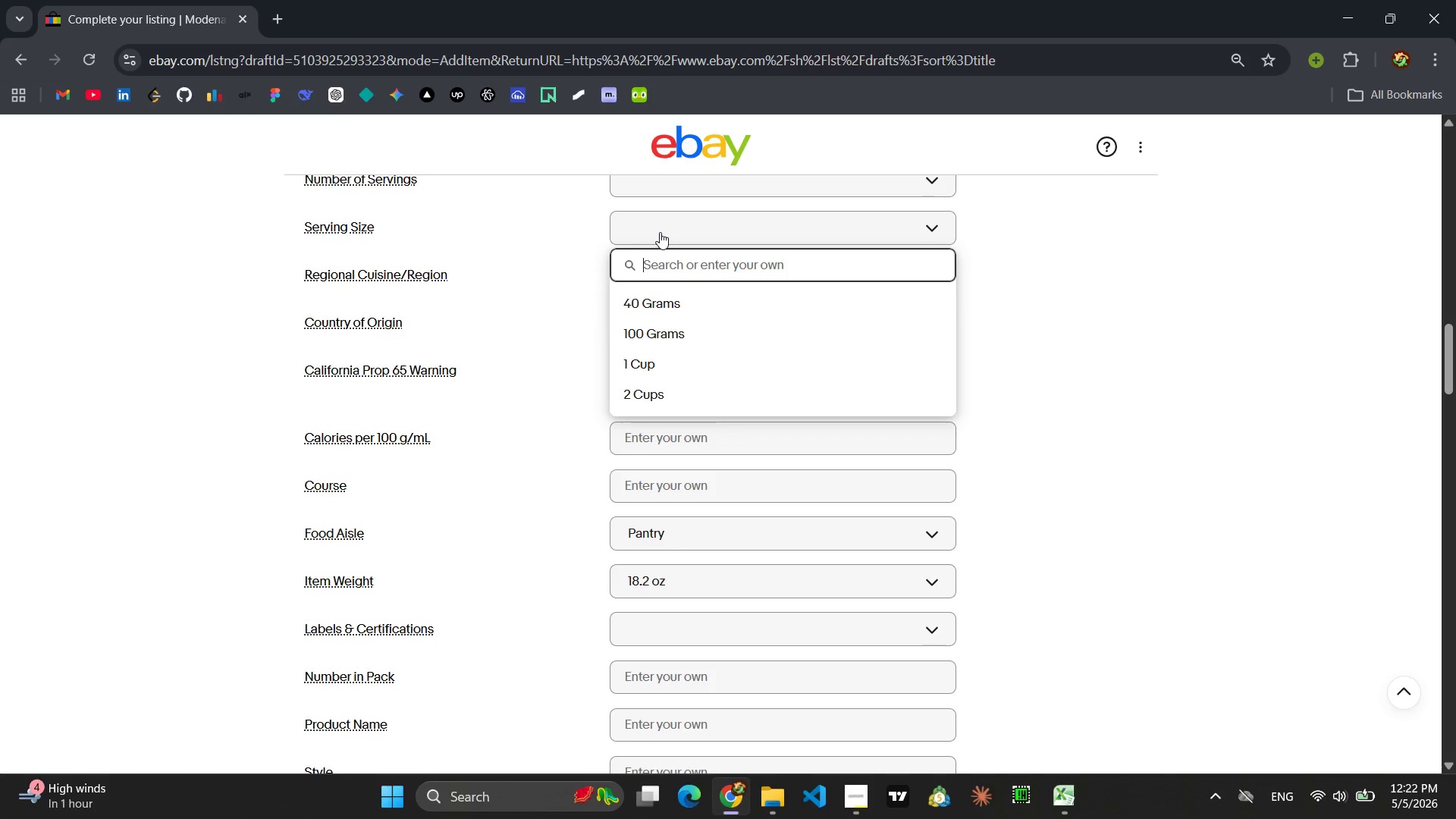 
wait(5.95)
 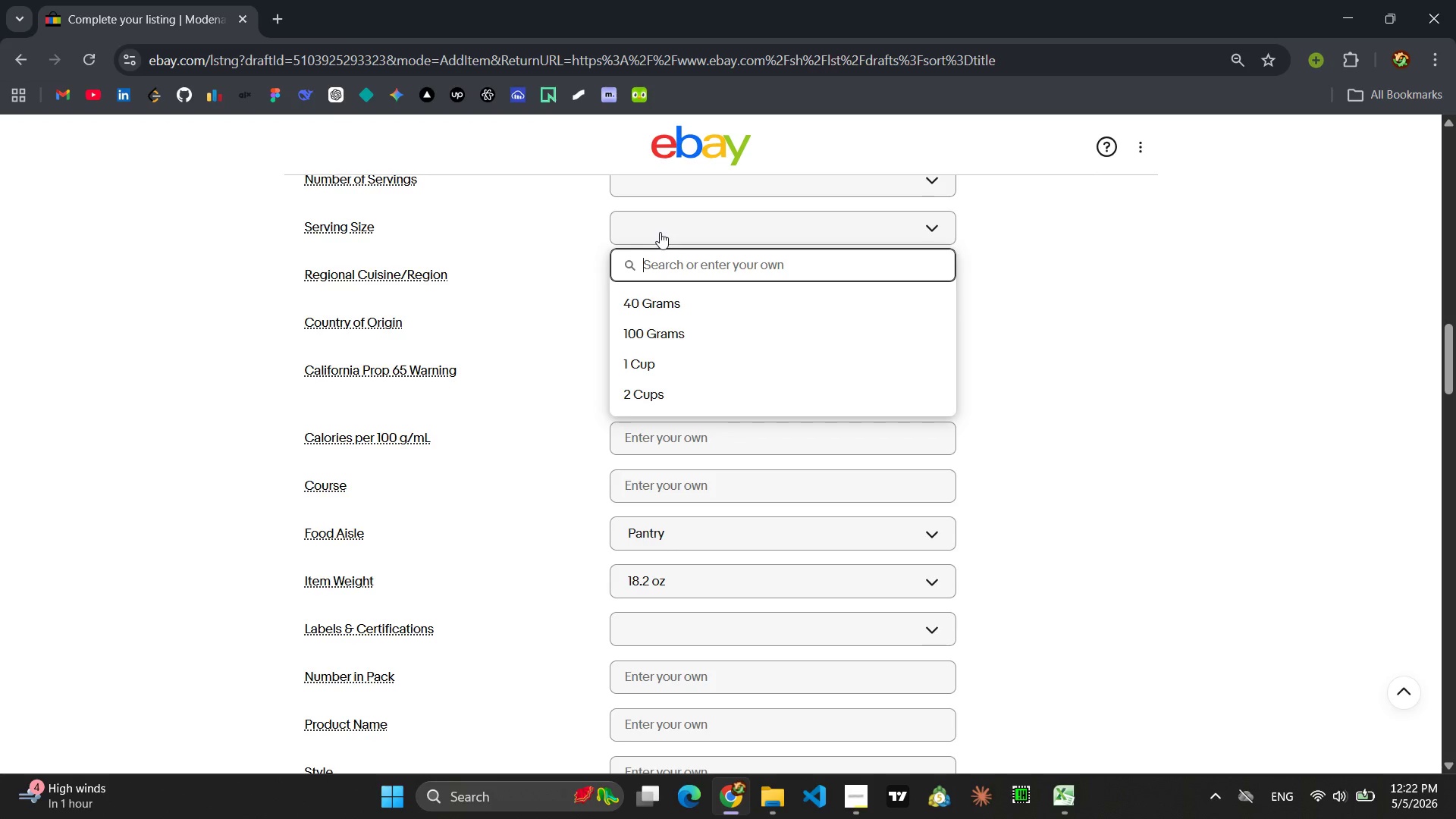 
left_click([660, 232])
 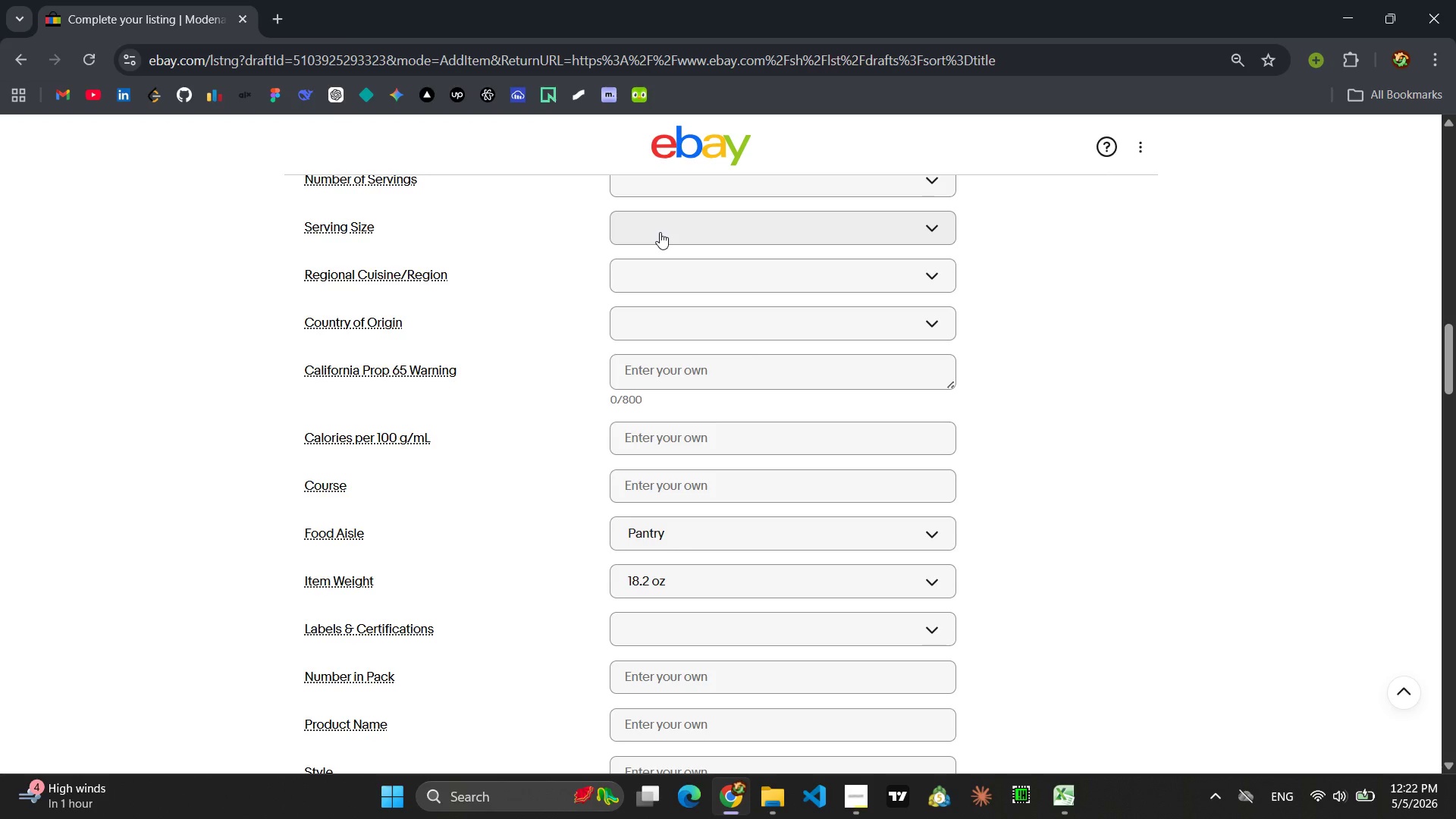 
left_click([660, 232])
 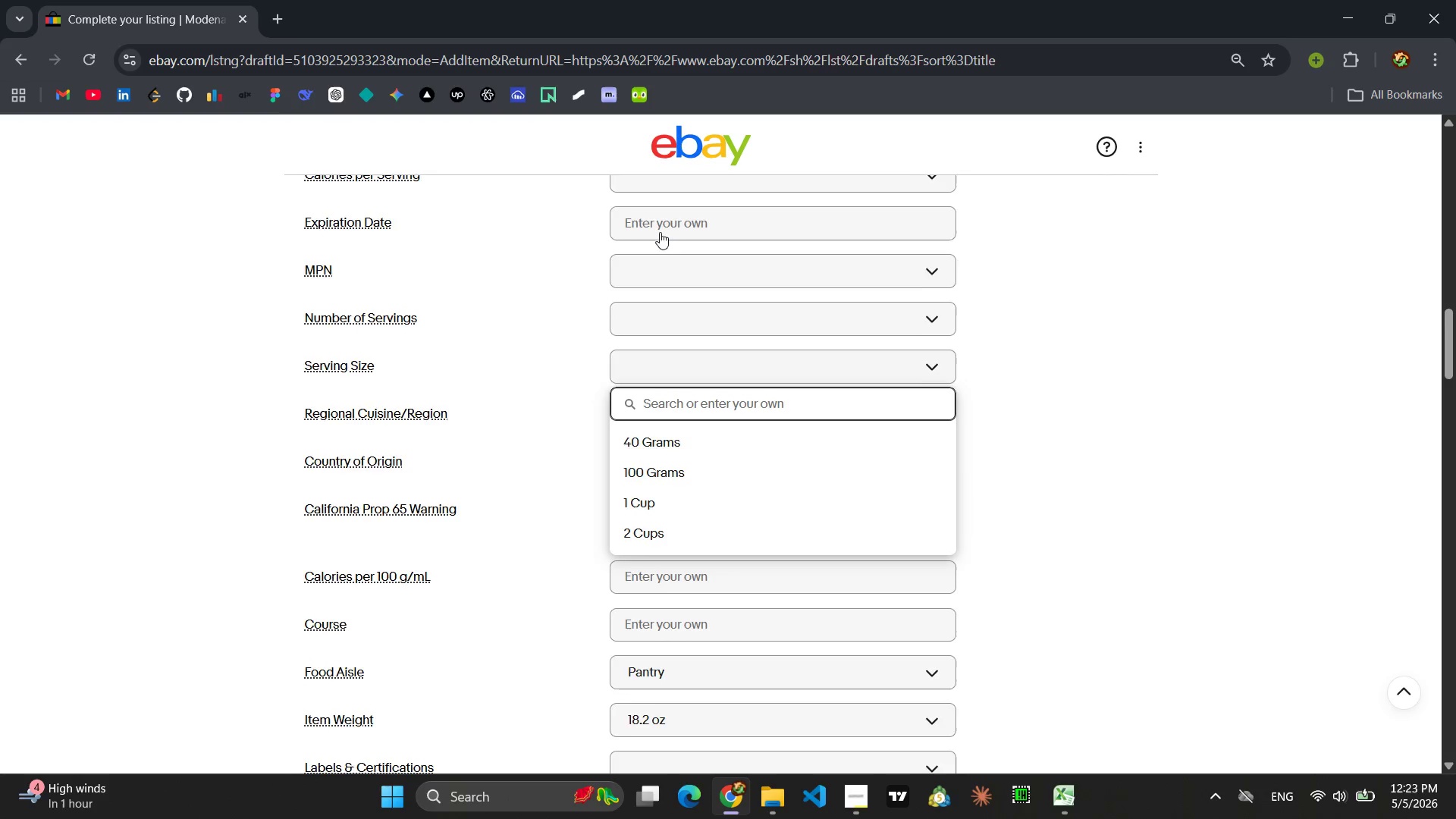 
wait(5.53)
 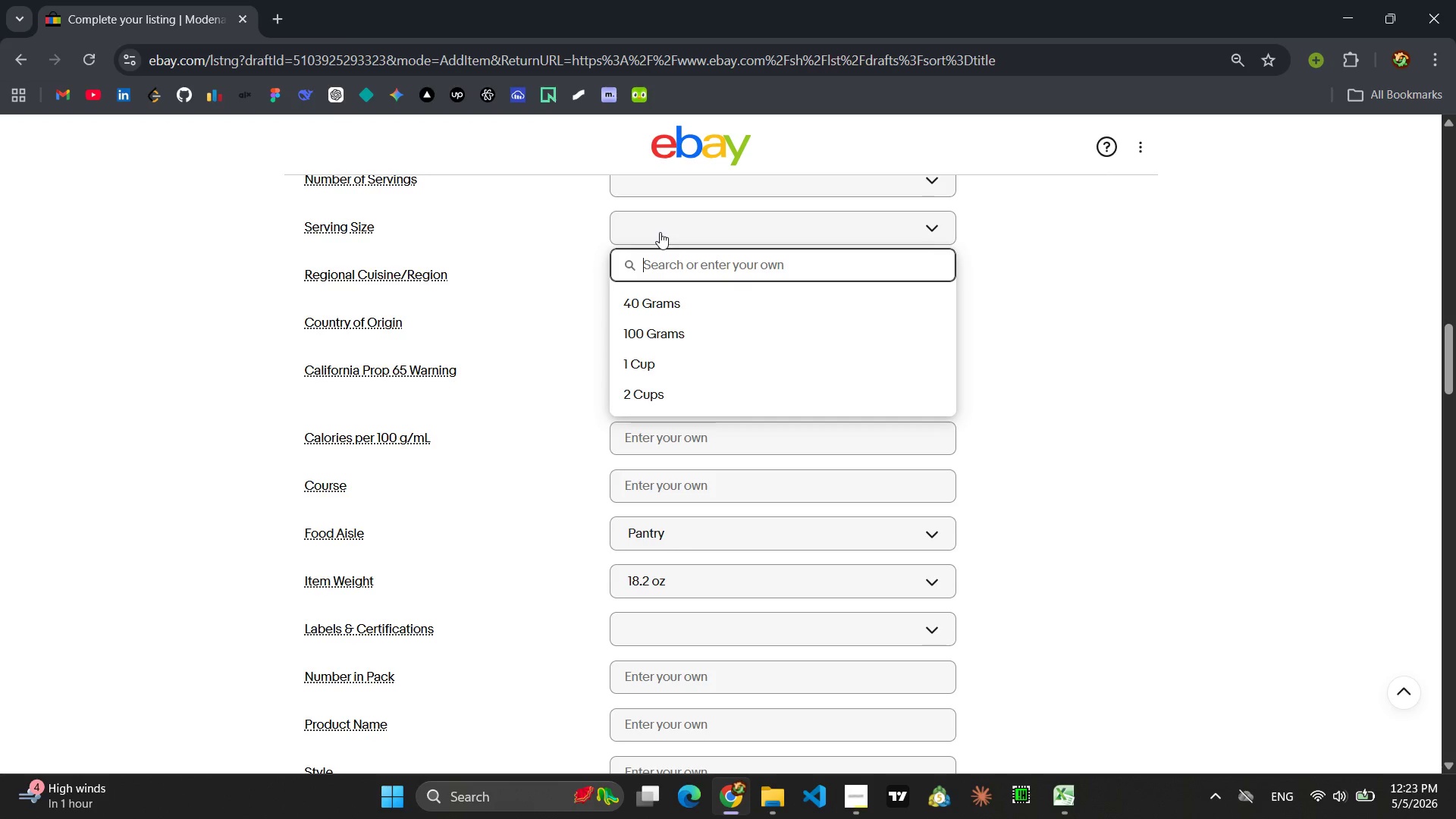 
left_click([397, 566])
 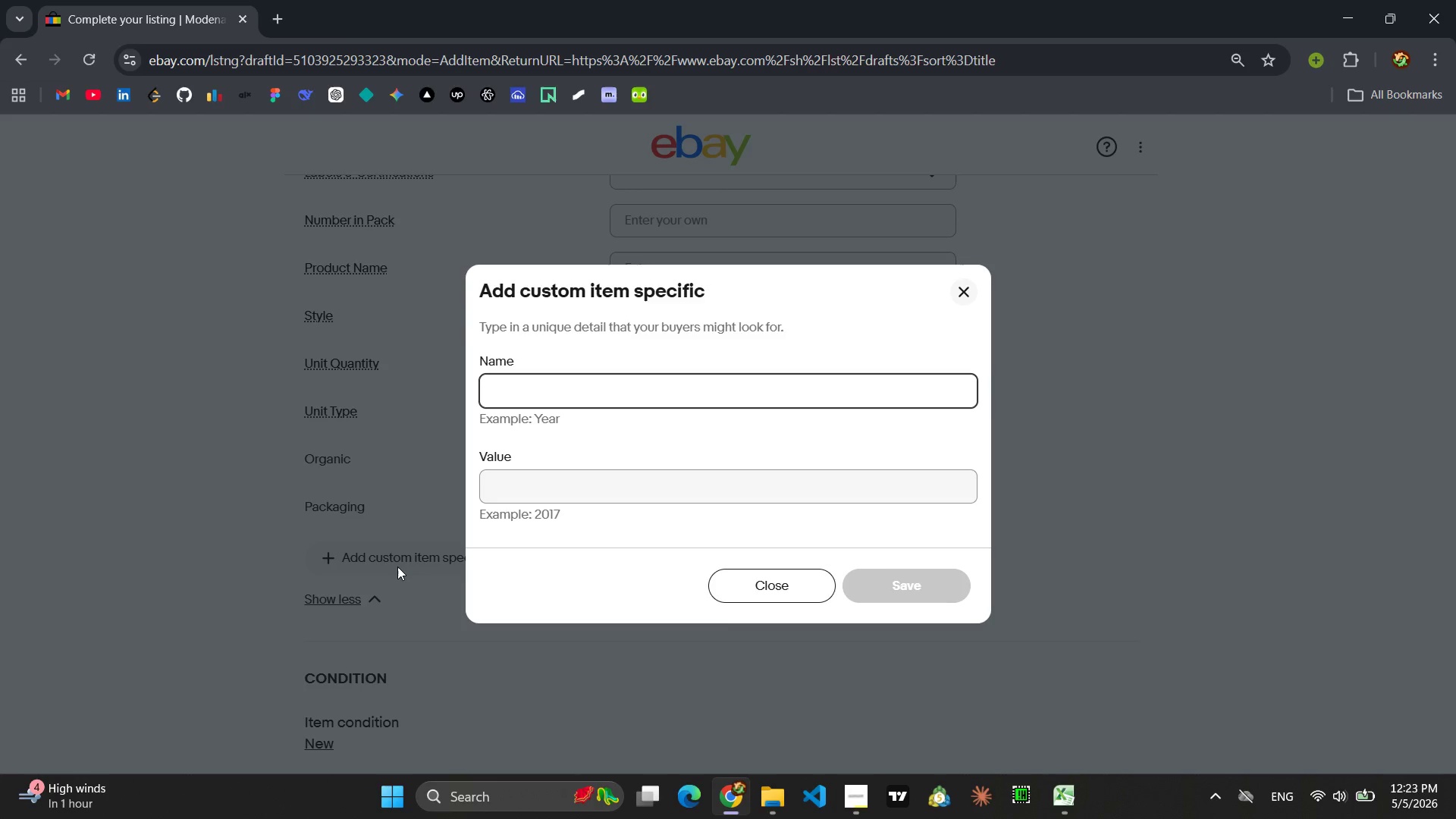 
type(Bottle SIze)
key(Backspace)
key(Backspace)
key(Backspace)
type(ize)
 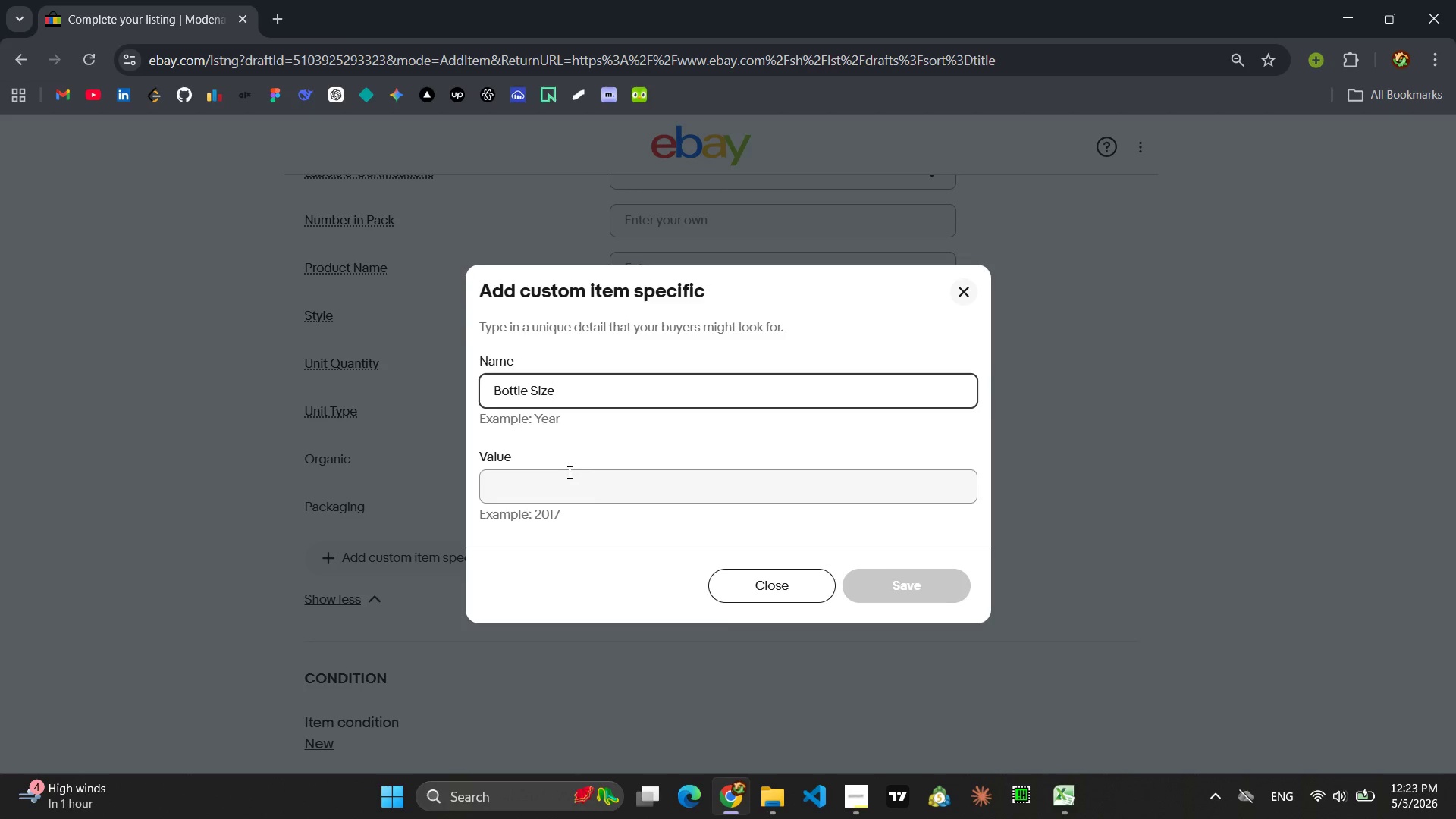 
left_click([567, 472])
 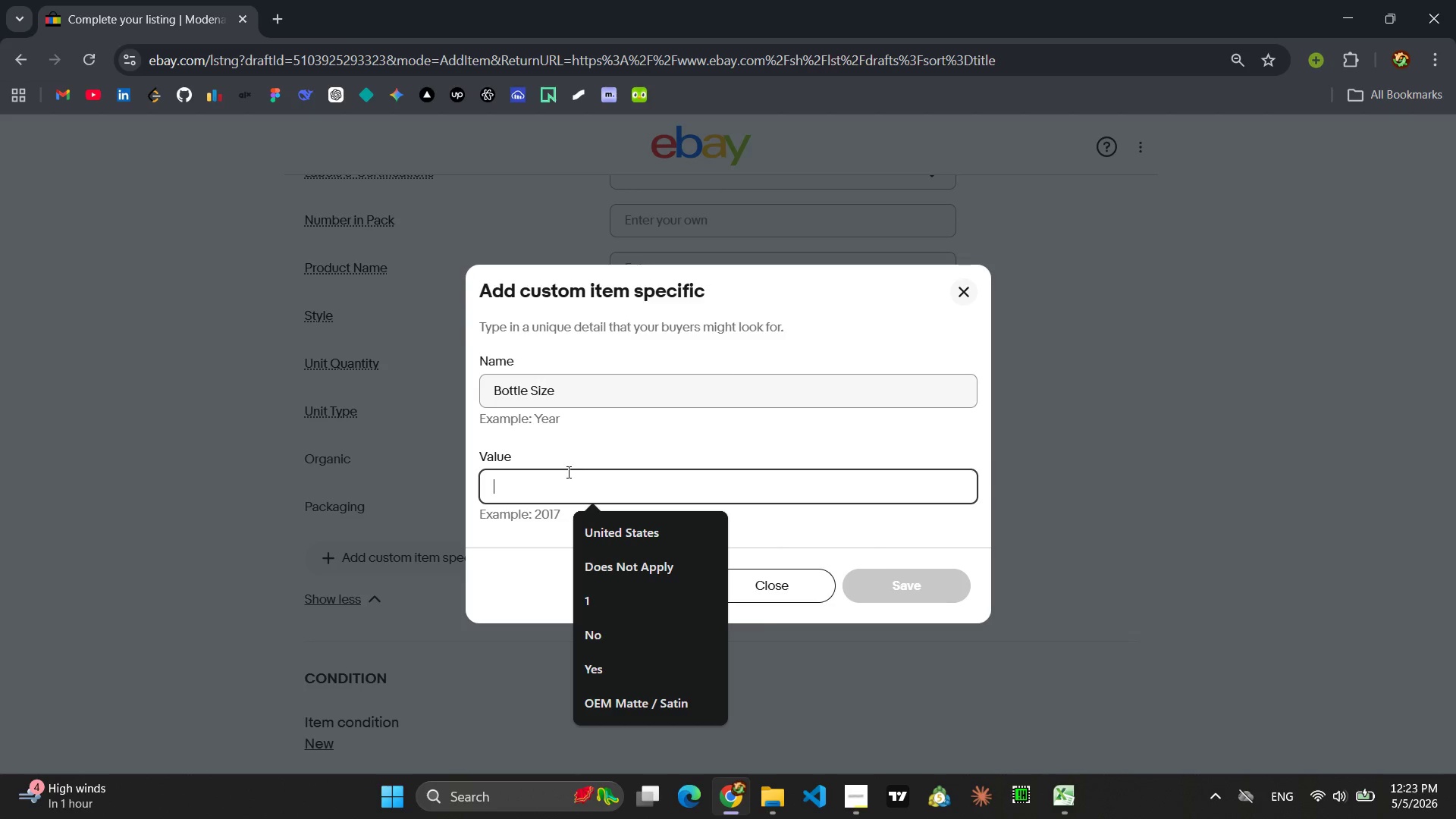 
type(250)
 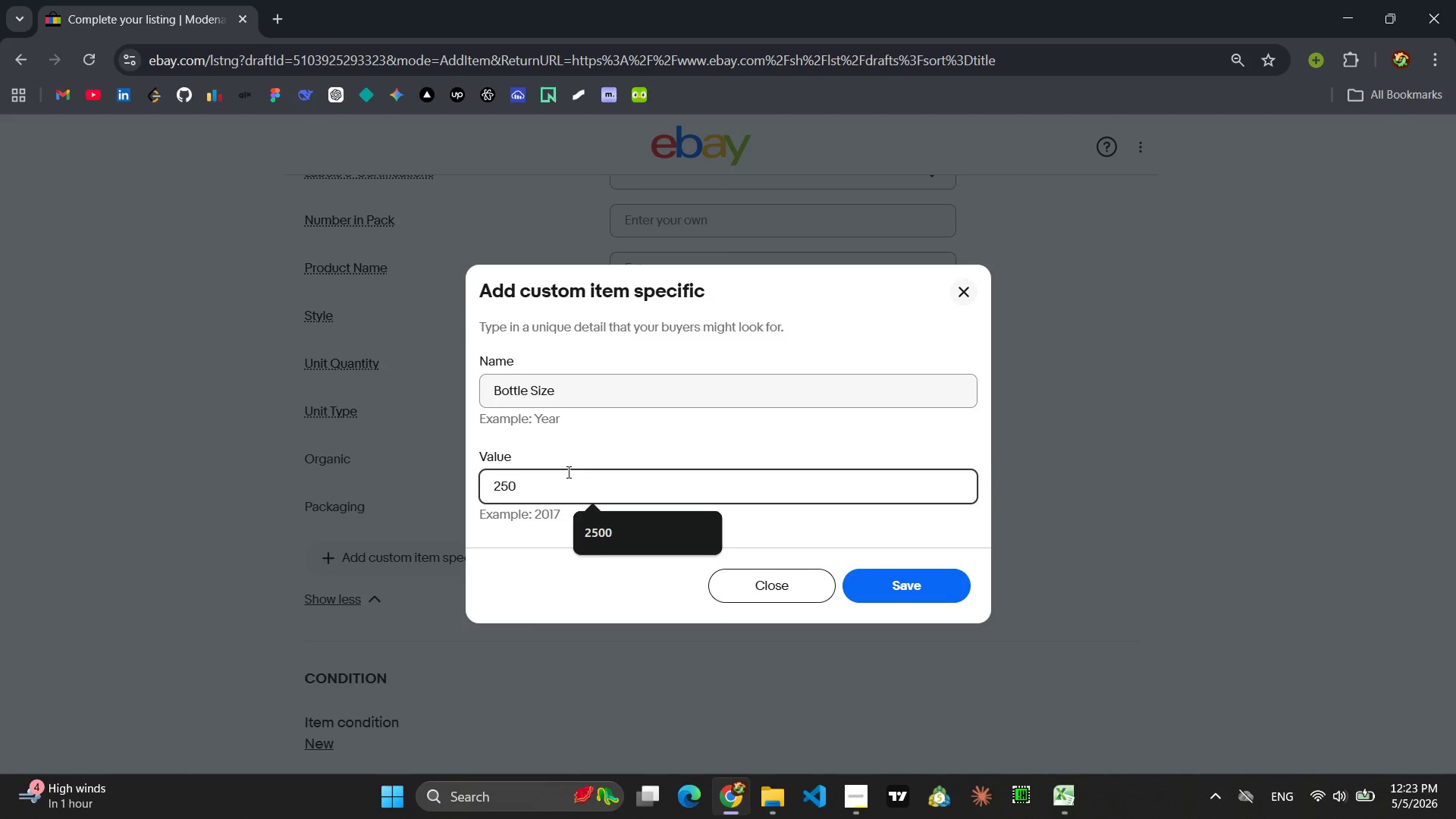 
key(Enter)
 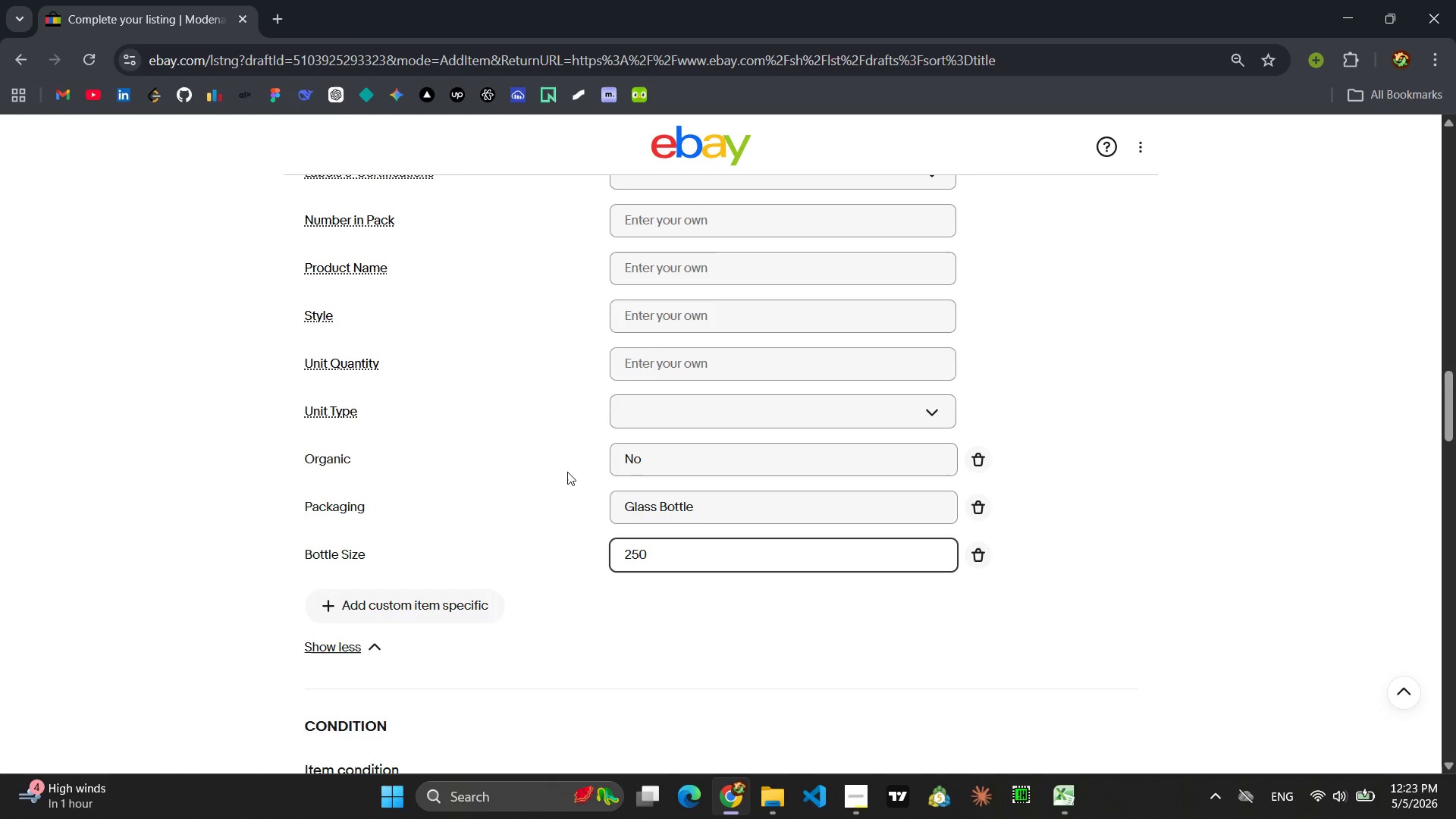 
left_click([430, 599])
 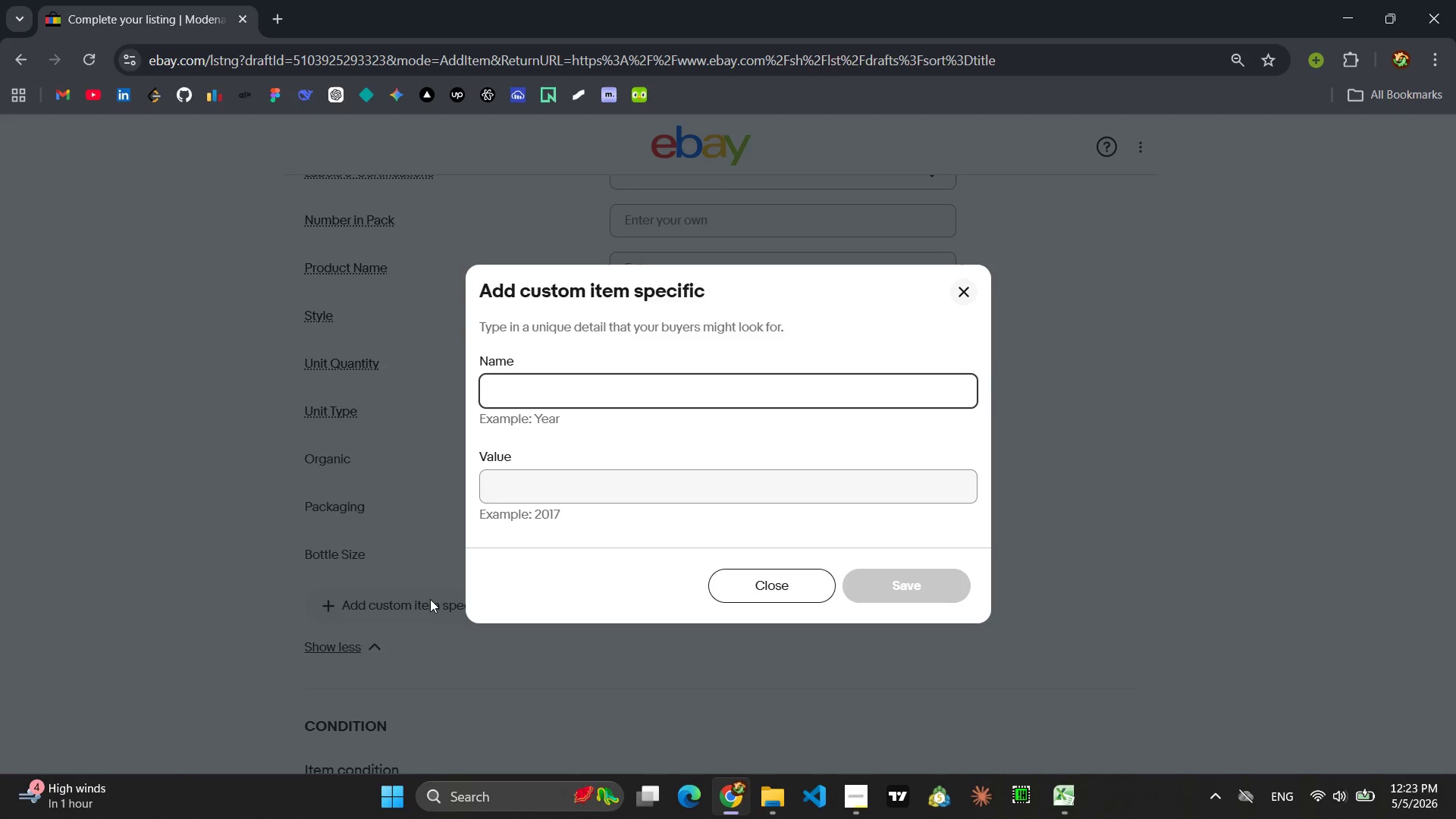 
type(Flavoer )
key(Backspace)
key(Backspace)
key(Backspace)
type(r Profile )
 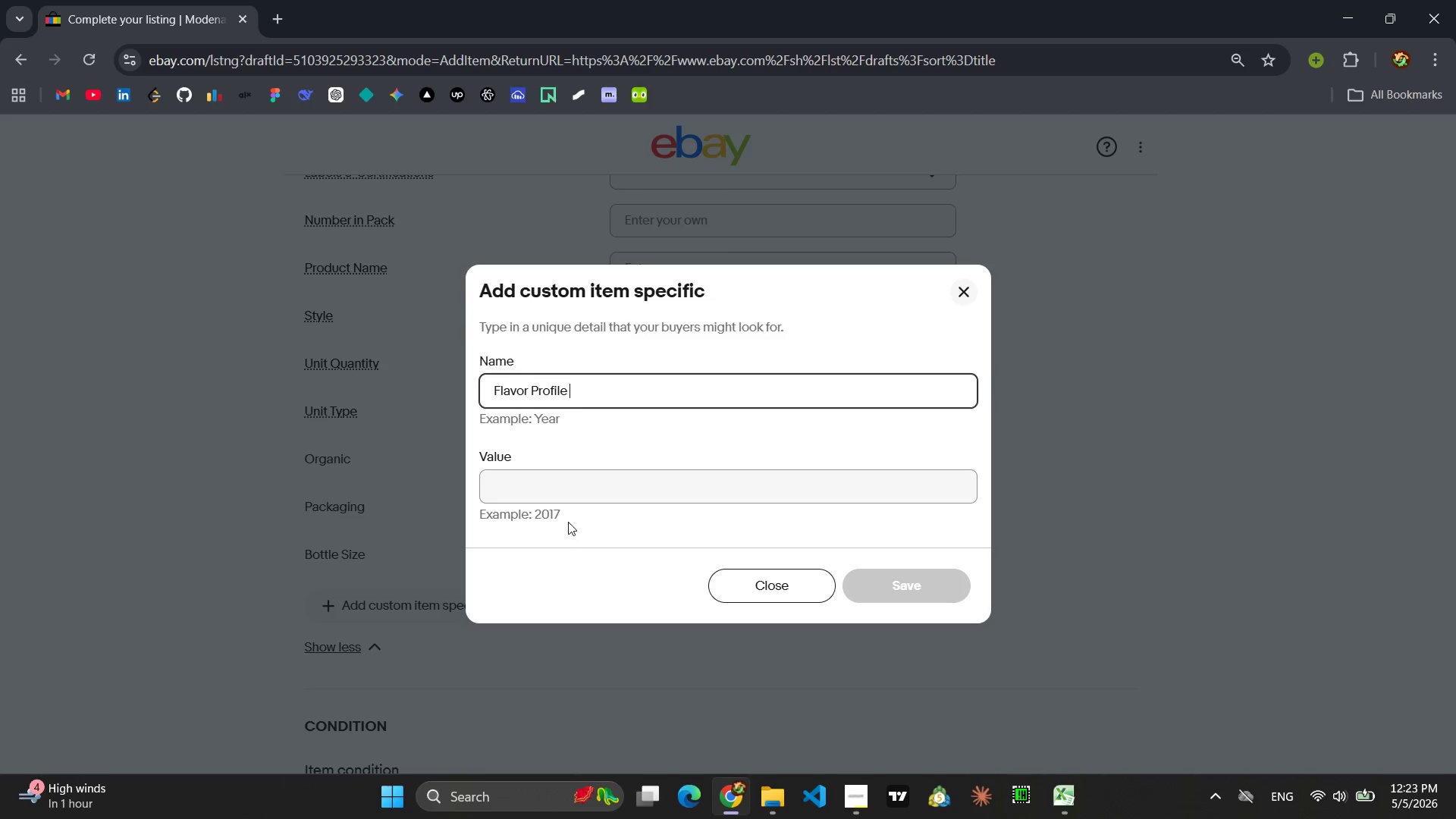 
left_click([557, 482])
 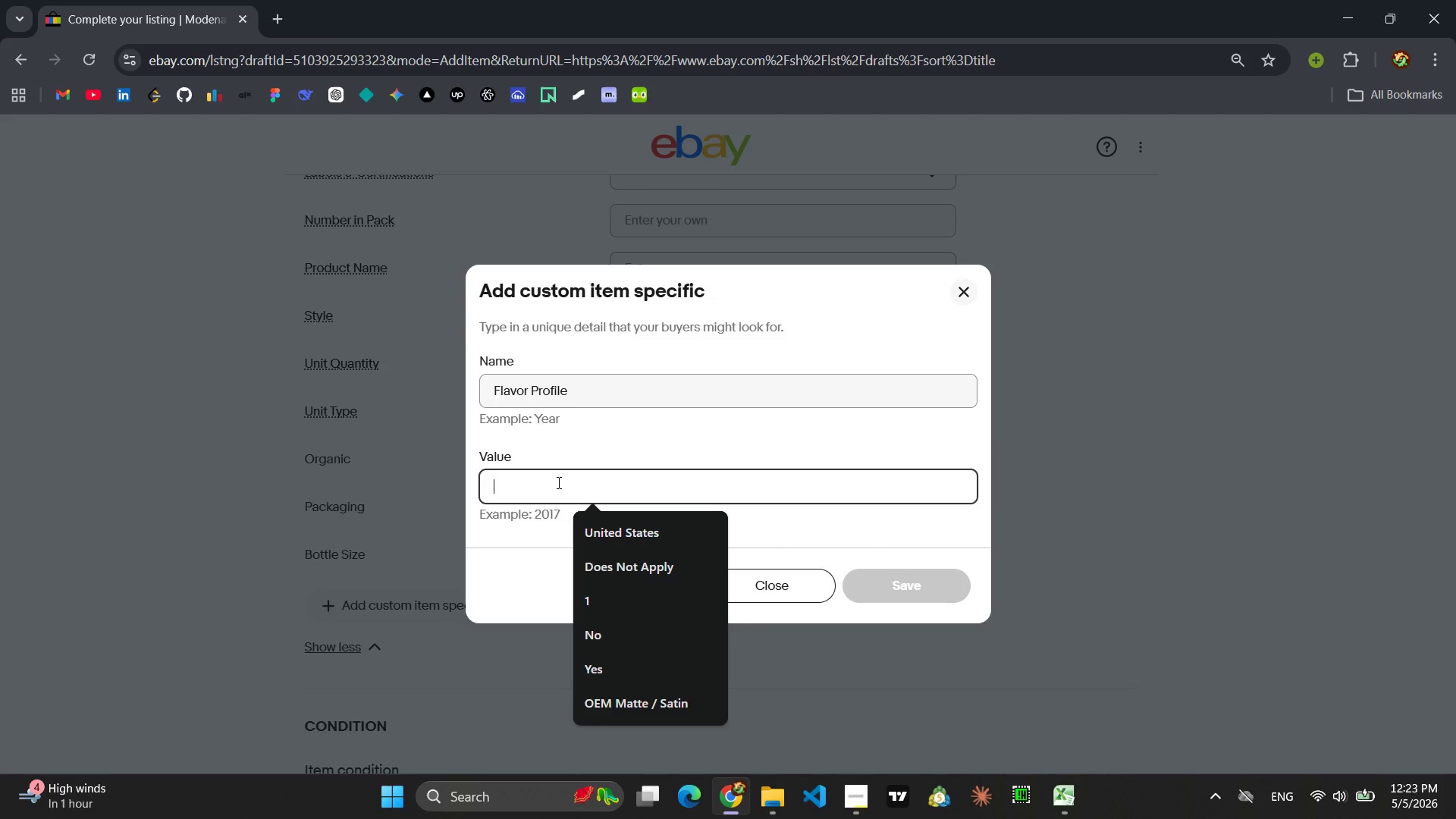 
type(Pep)
key(Backspace)
key(Backspace)
key(Backspace)
key(Backspace)
type(Sweet & Tangy)
 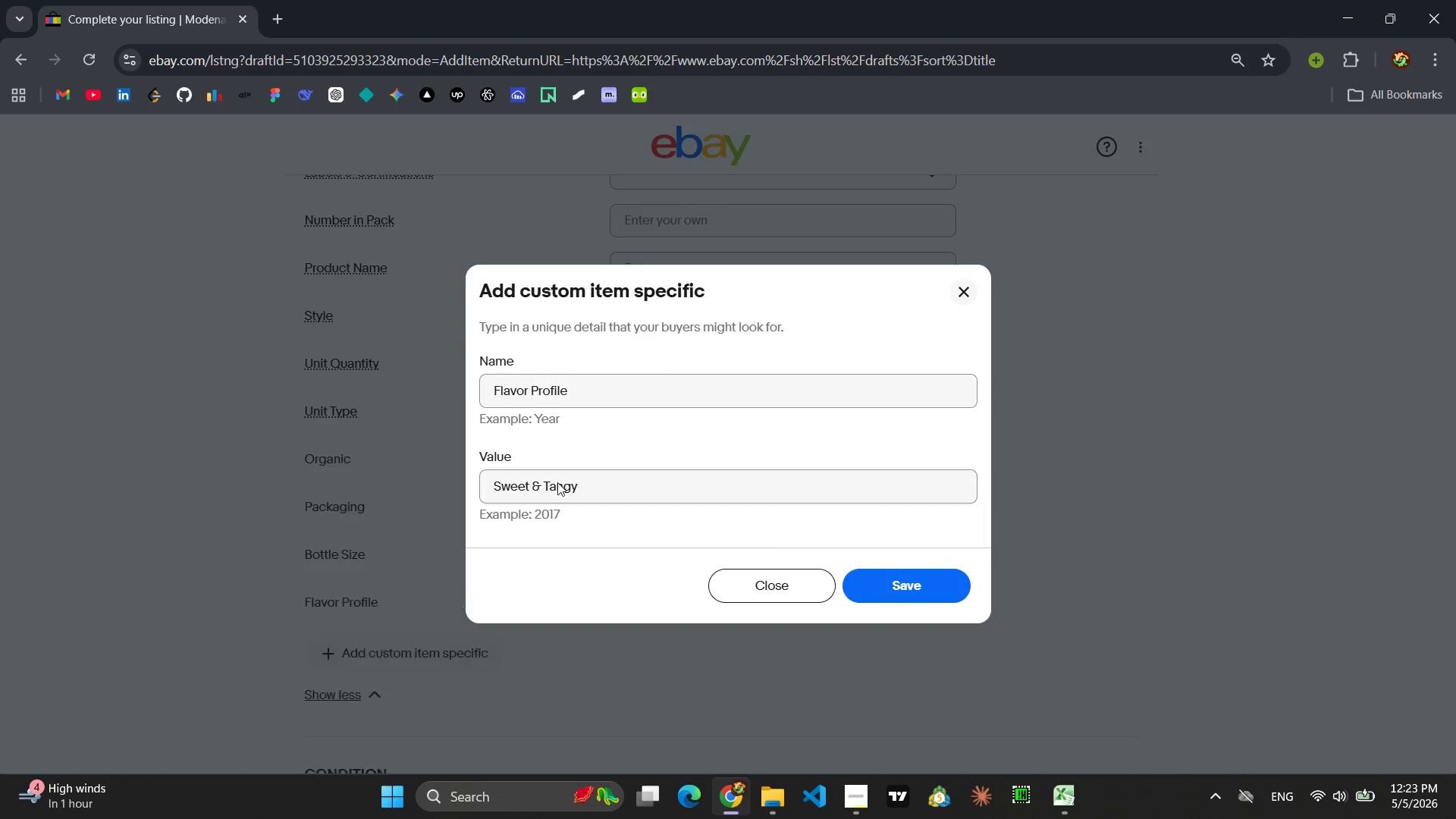 
 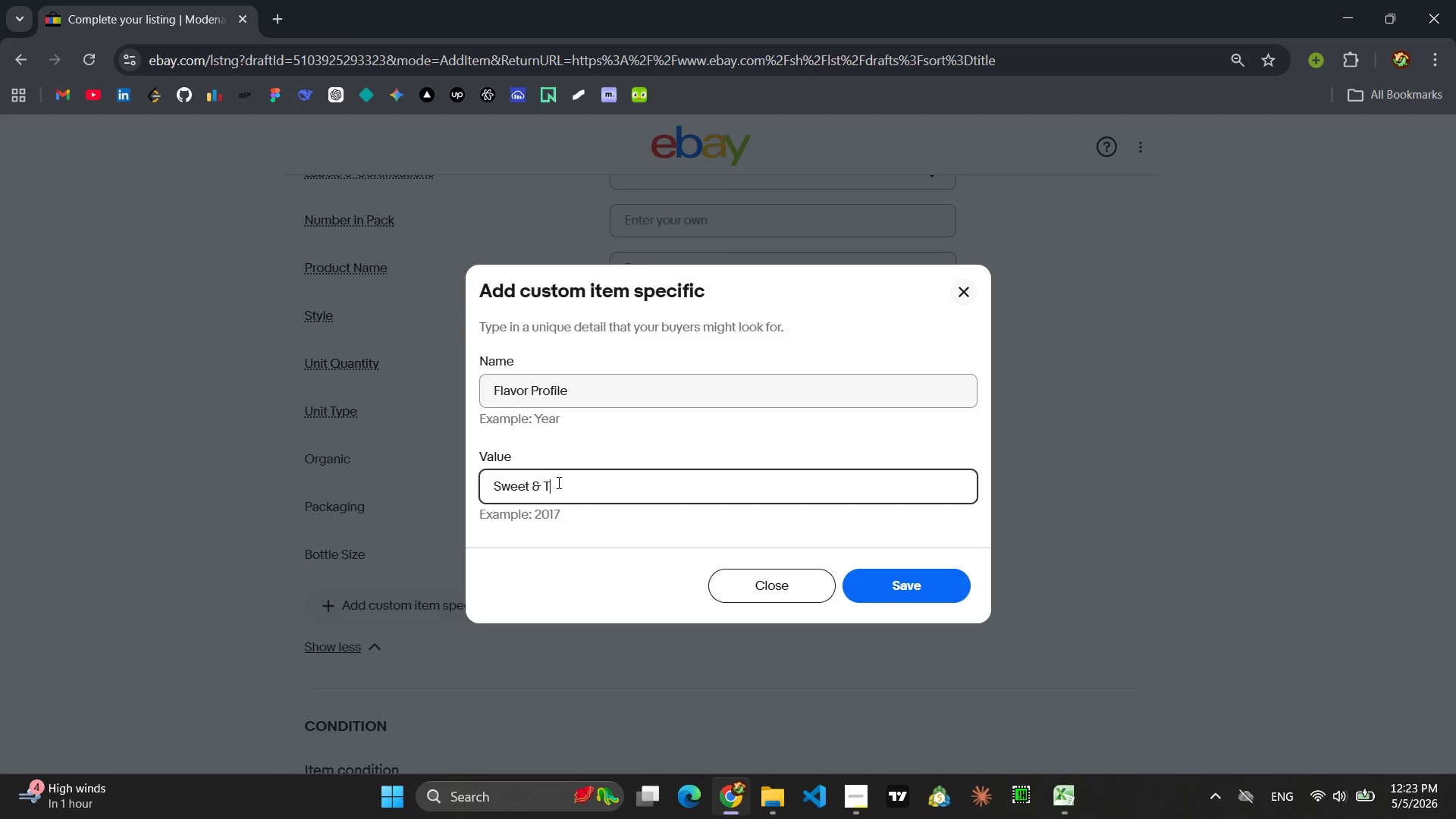 
key(Enter)
 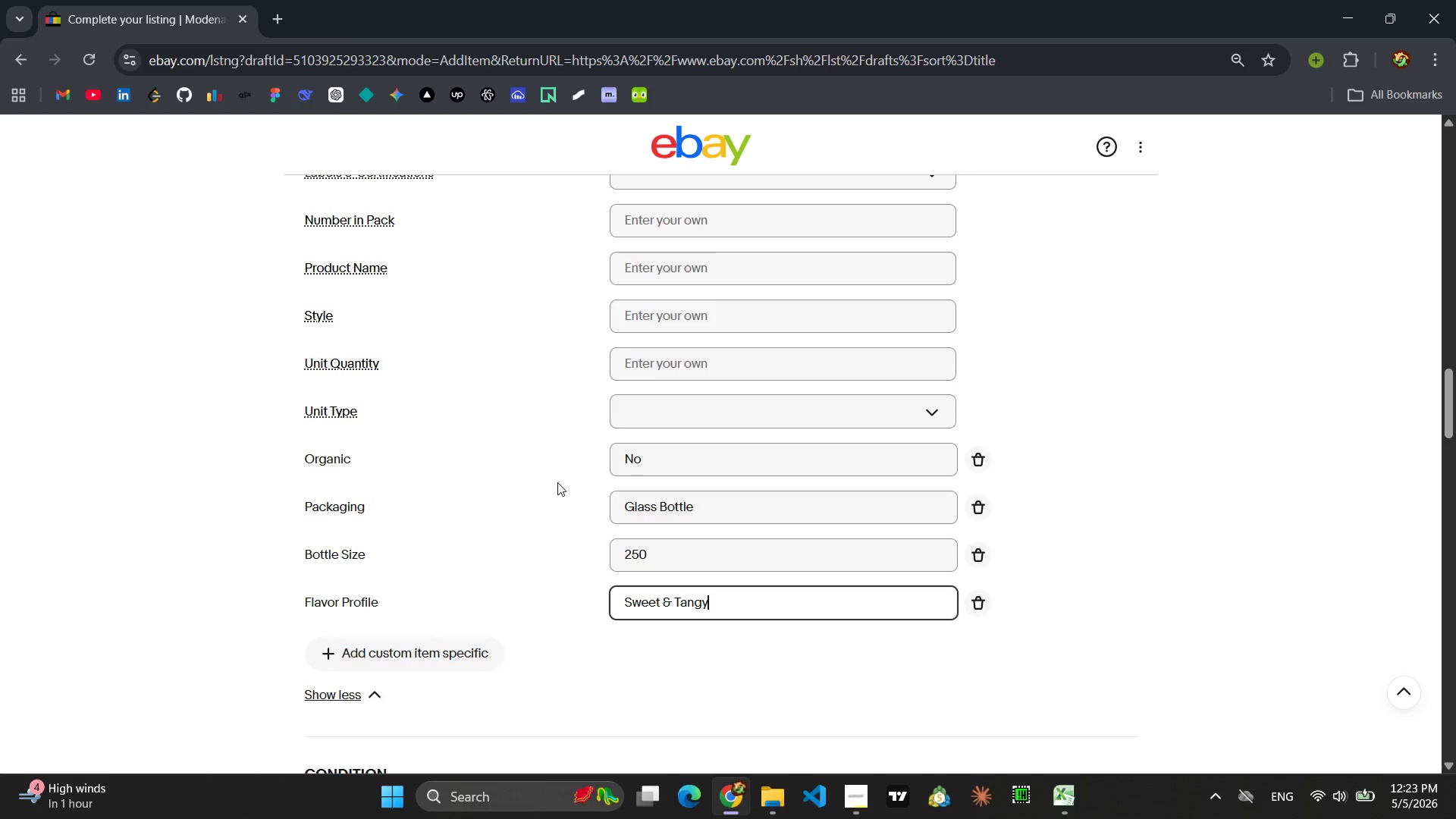 
wait(9.47)
 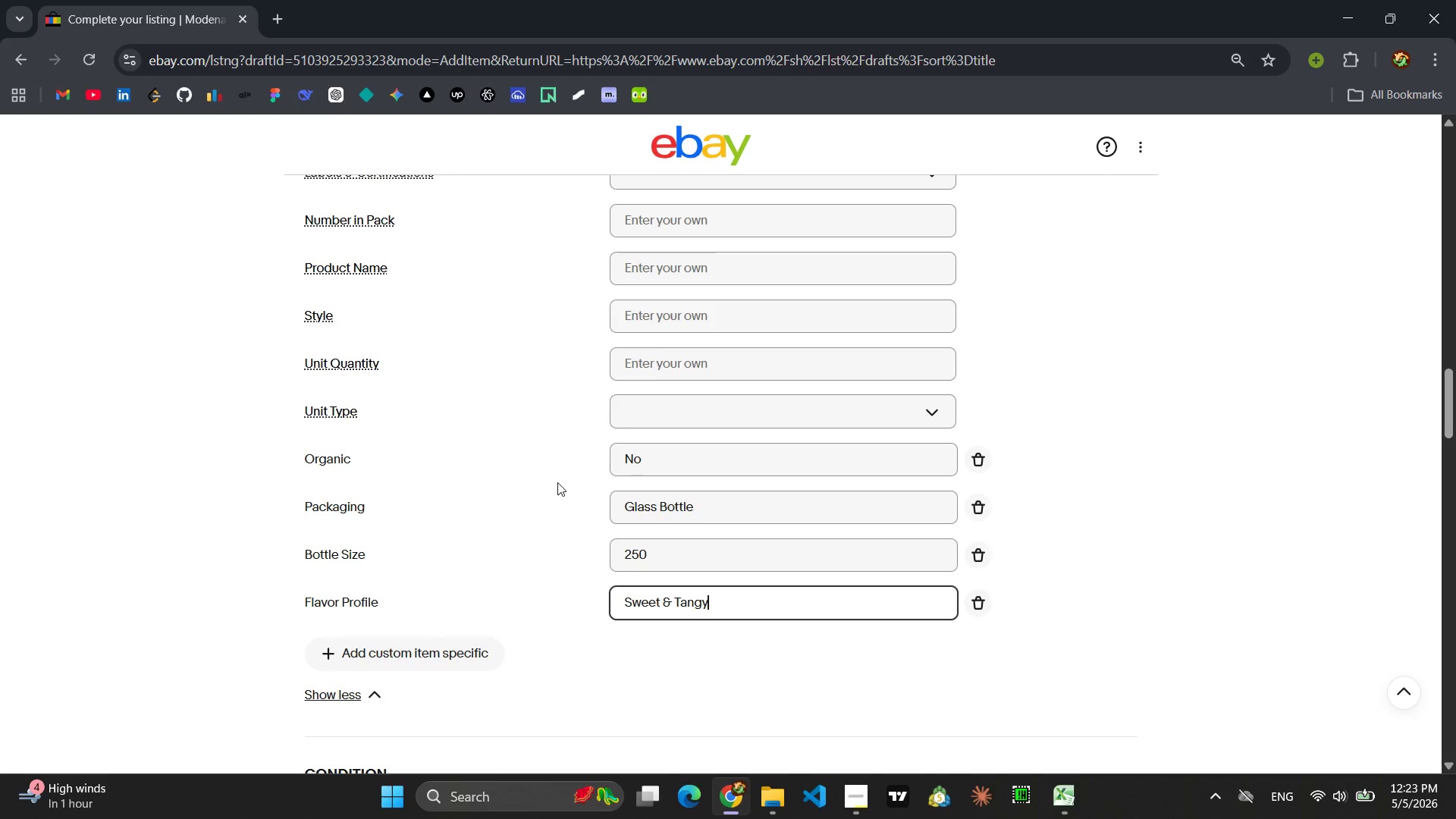 
left_click([526, 626])
 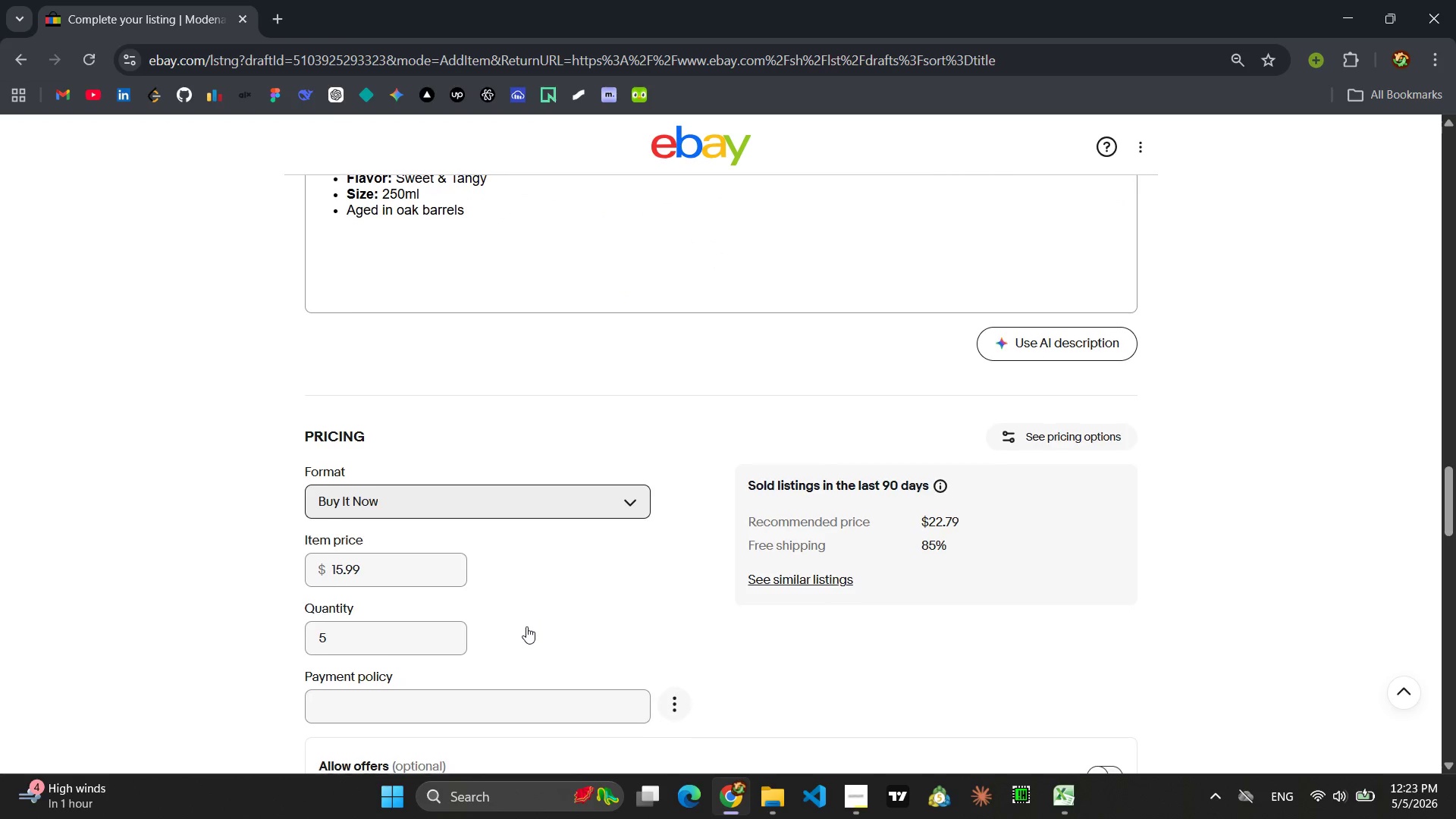 
wait(9.72)
 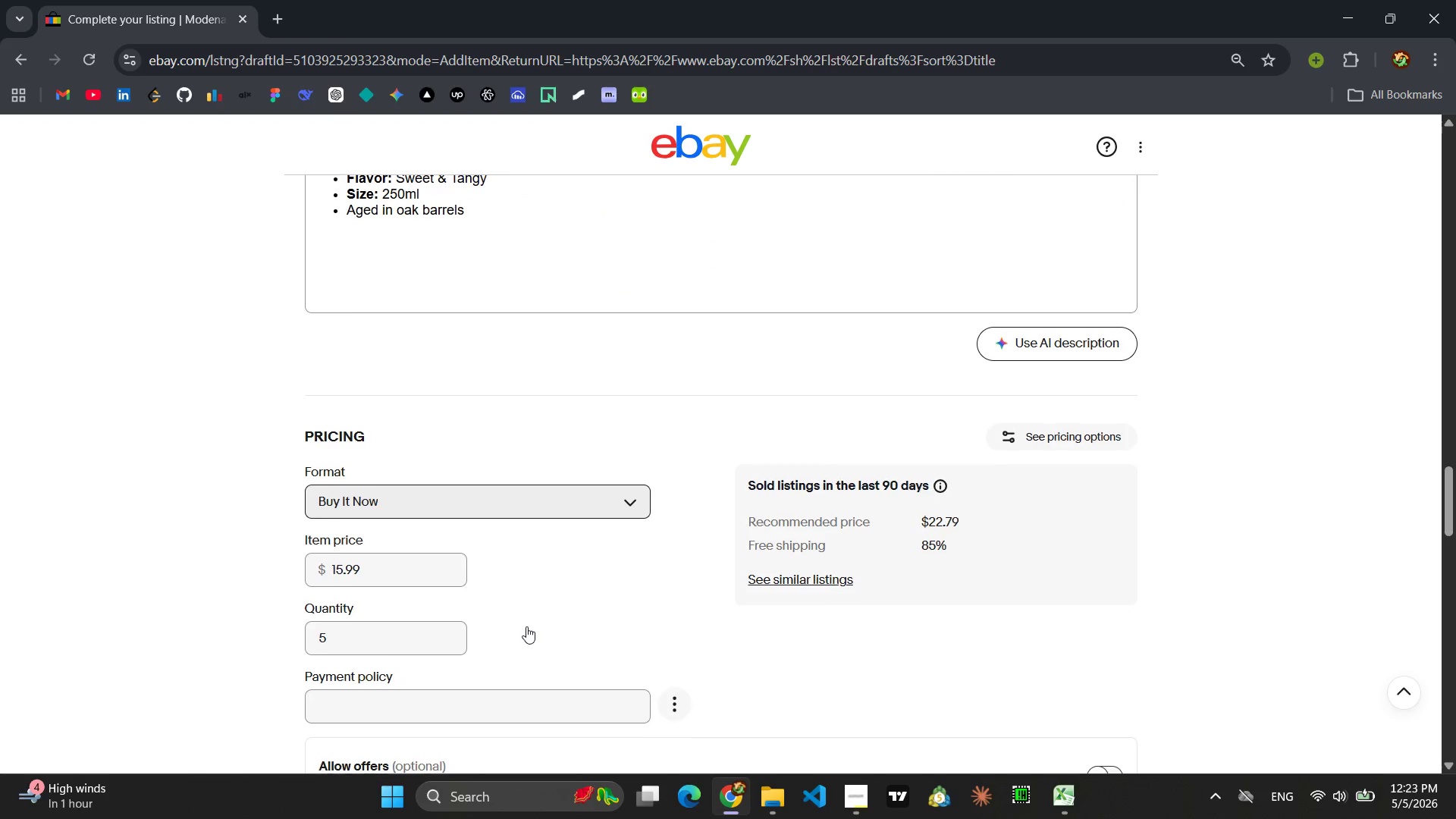 
left_click([432, 576])
 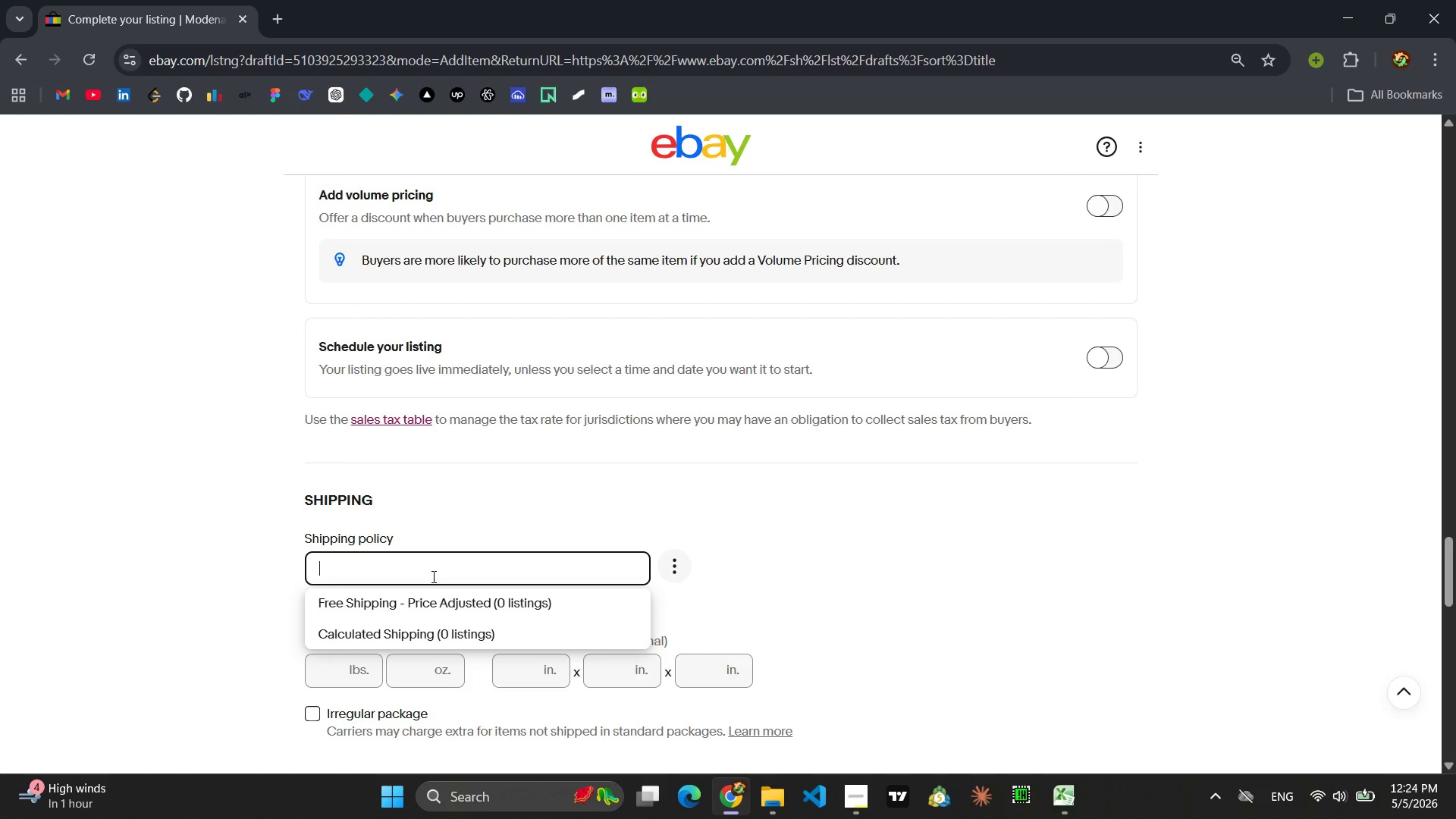 
wait(24.3)
 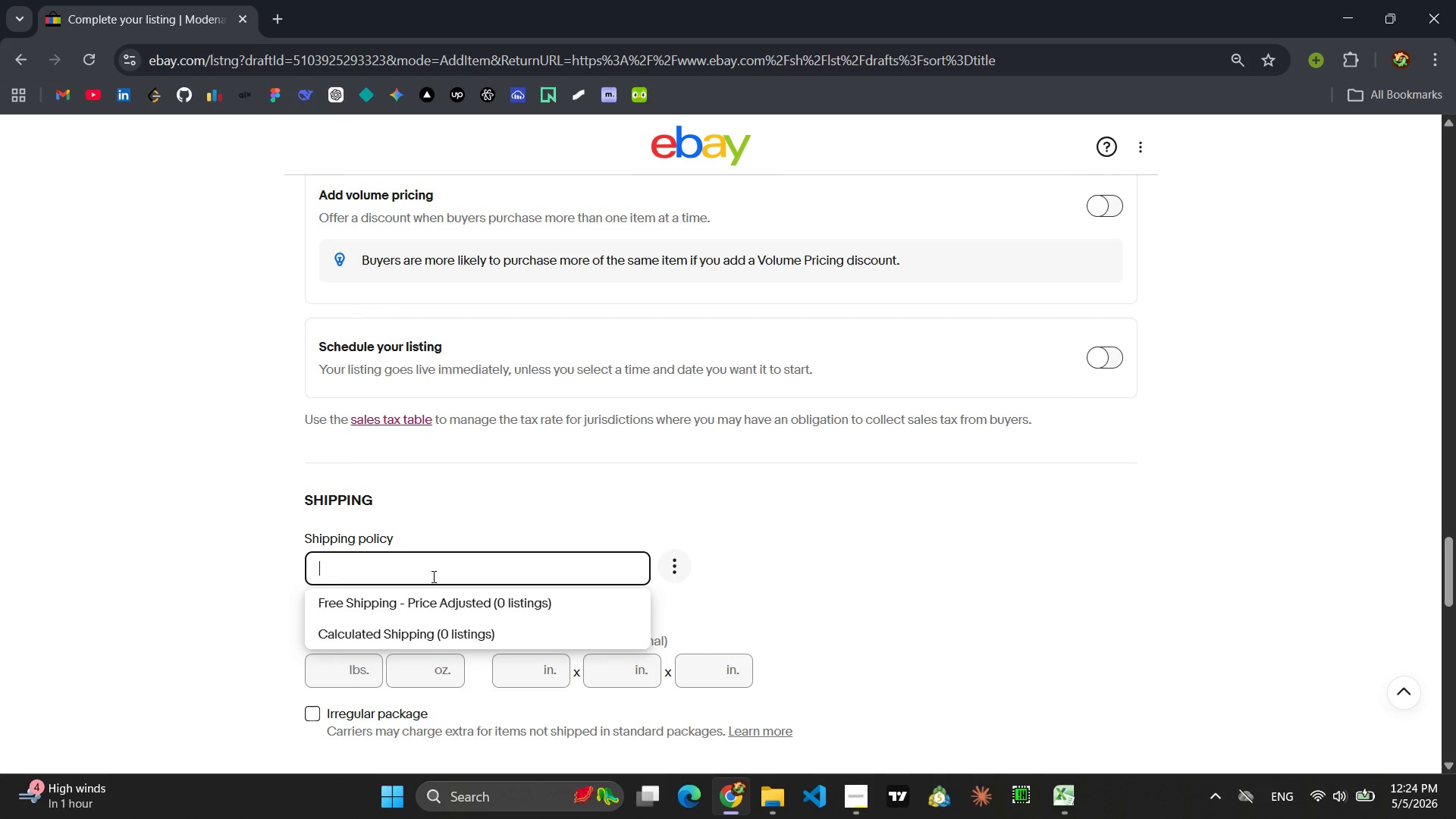 
left_click([405, 648])
 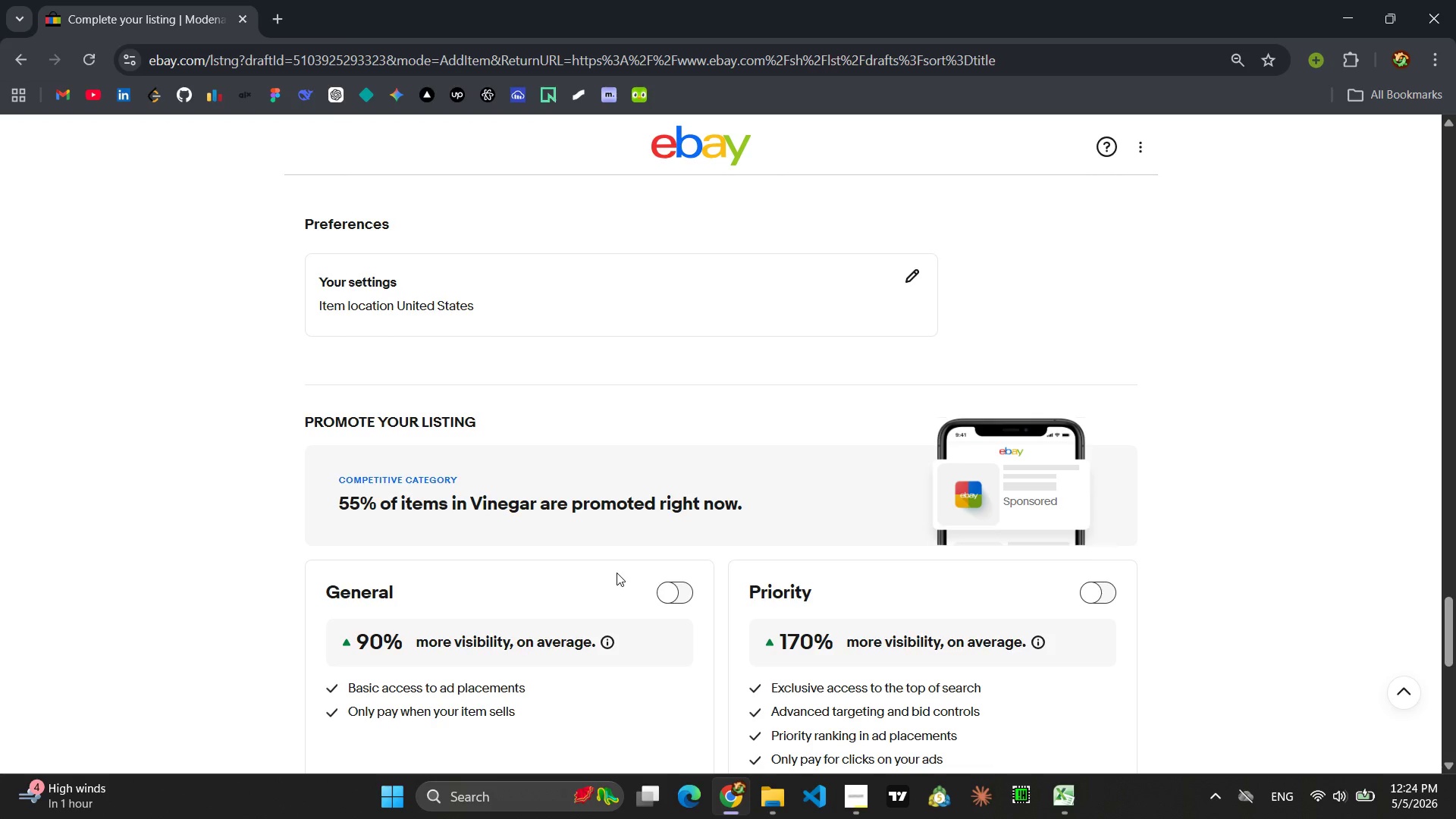 
wait(12.64)
 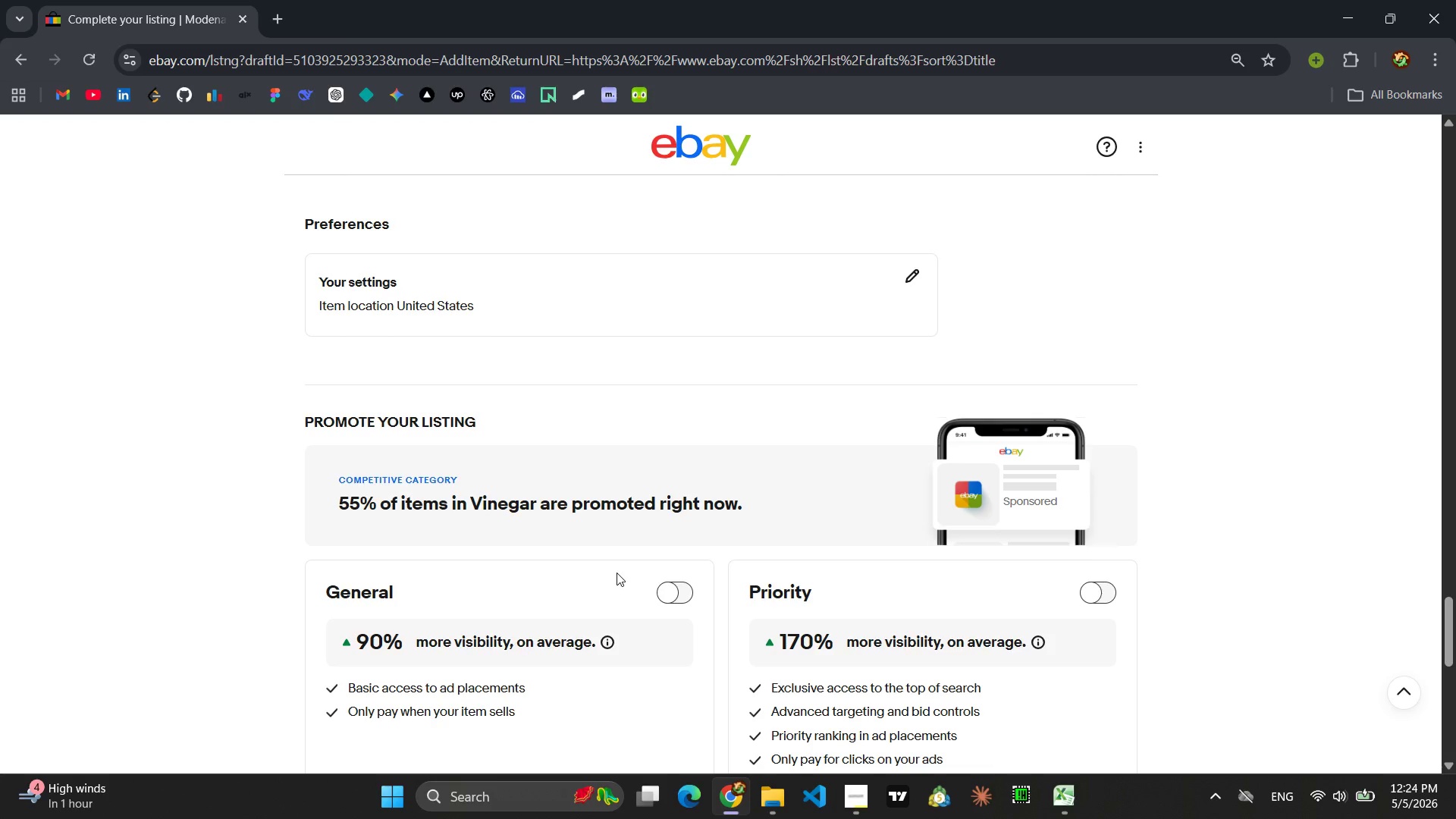 
left_click([683, 596])
 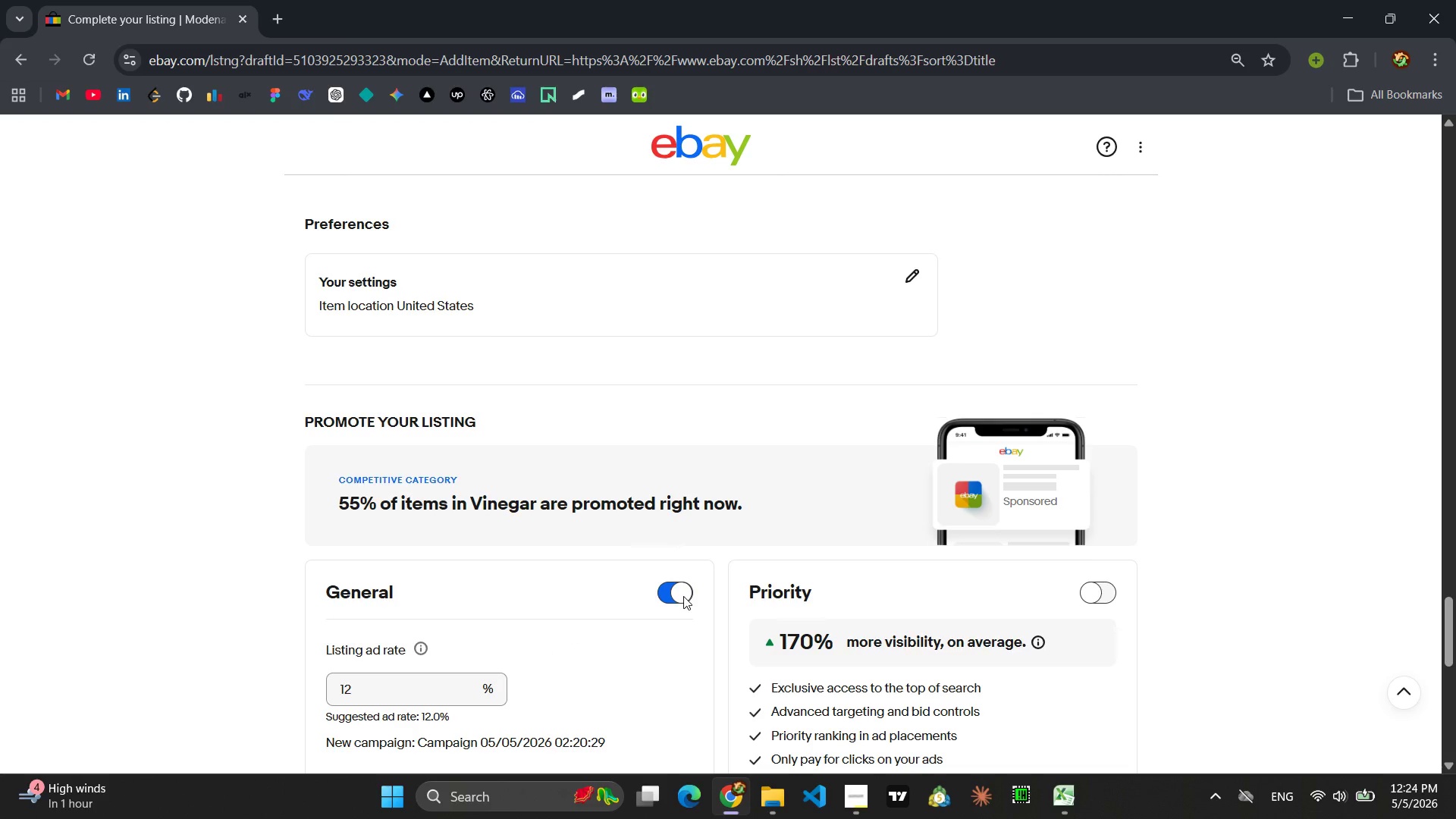 
wait(8.42)
 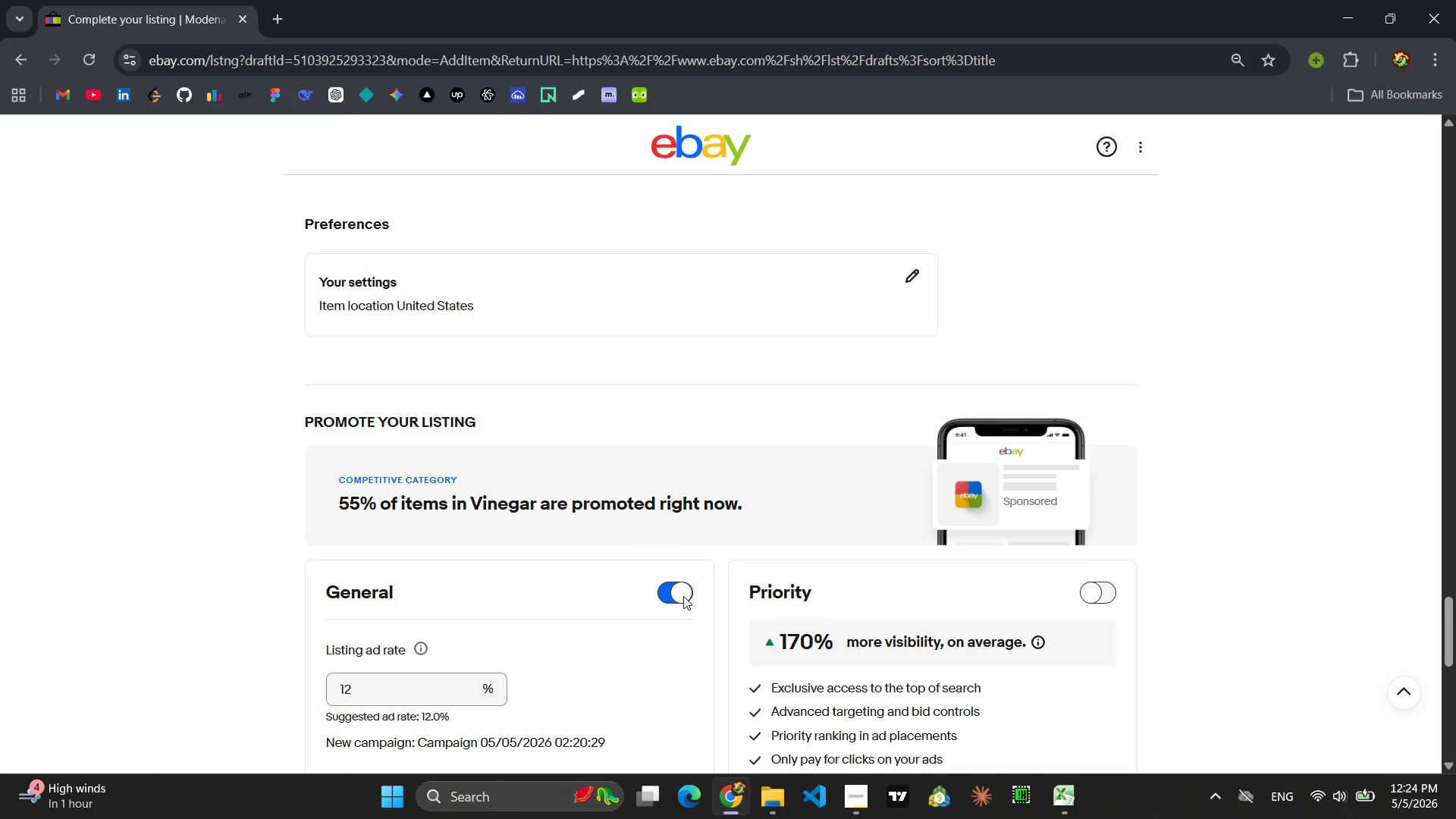 
left_click([709, 643])
 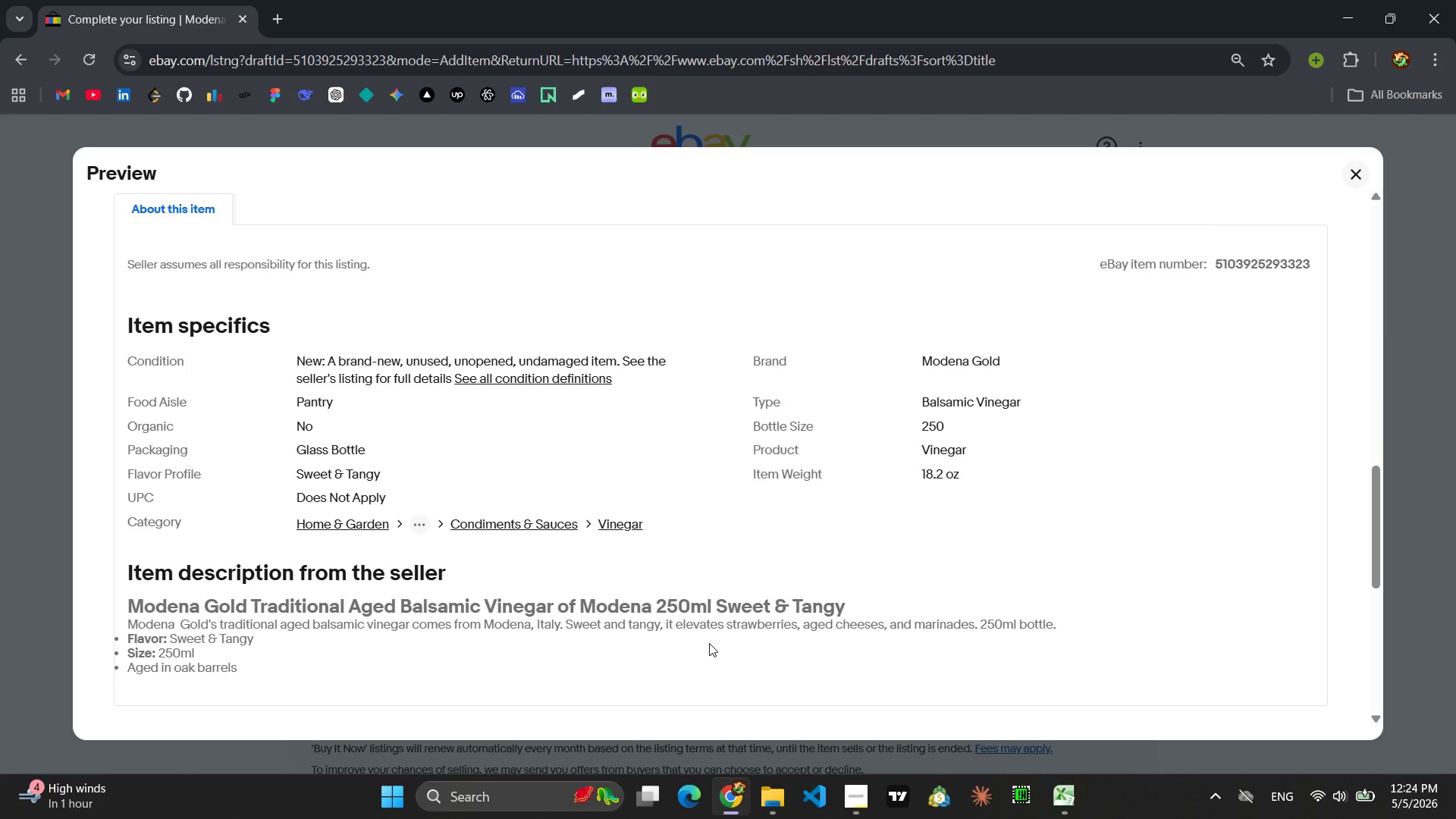 
wait(14.47)
 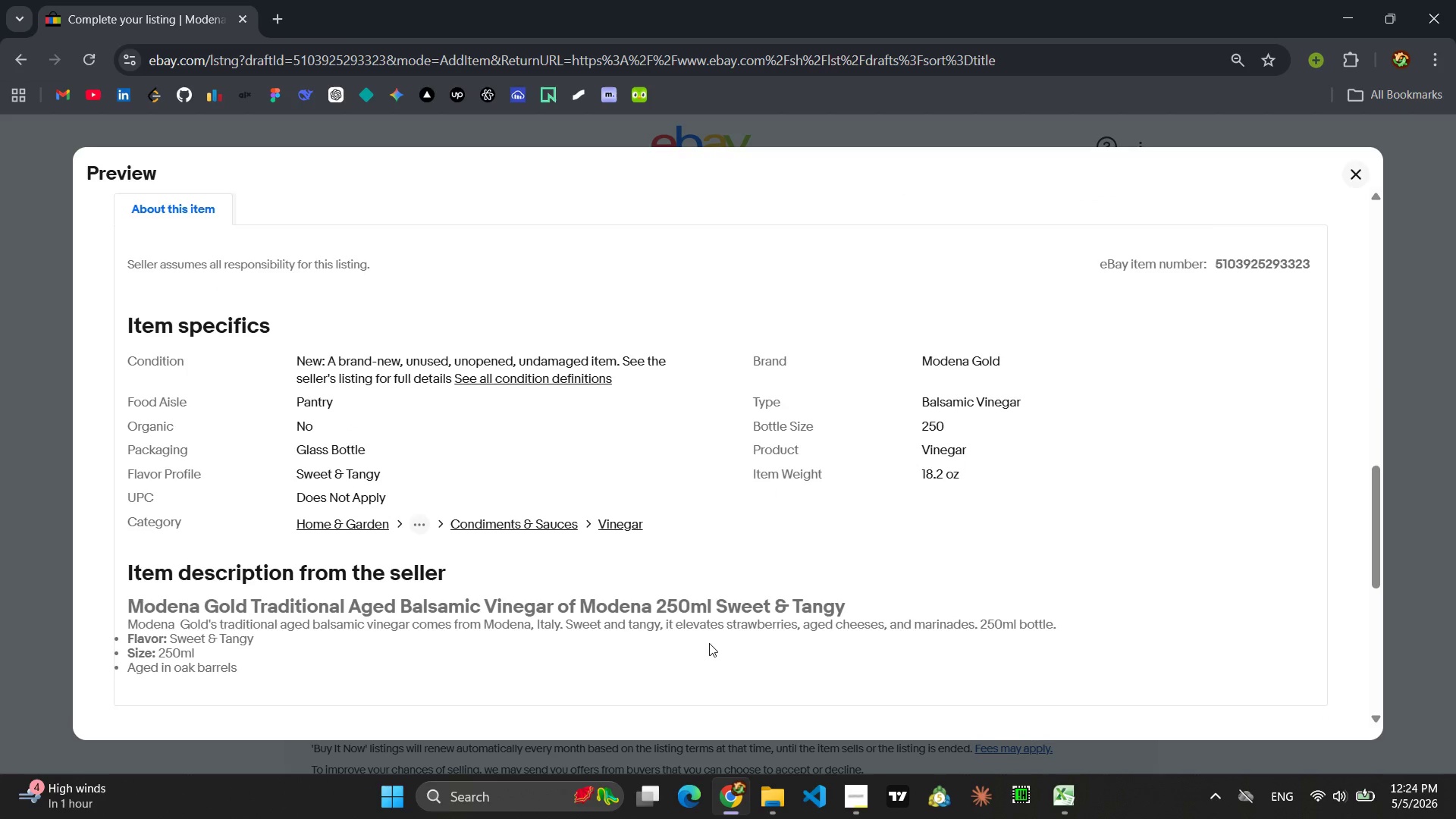 
left_click([22, 529])
 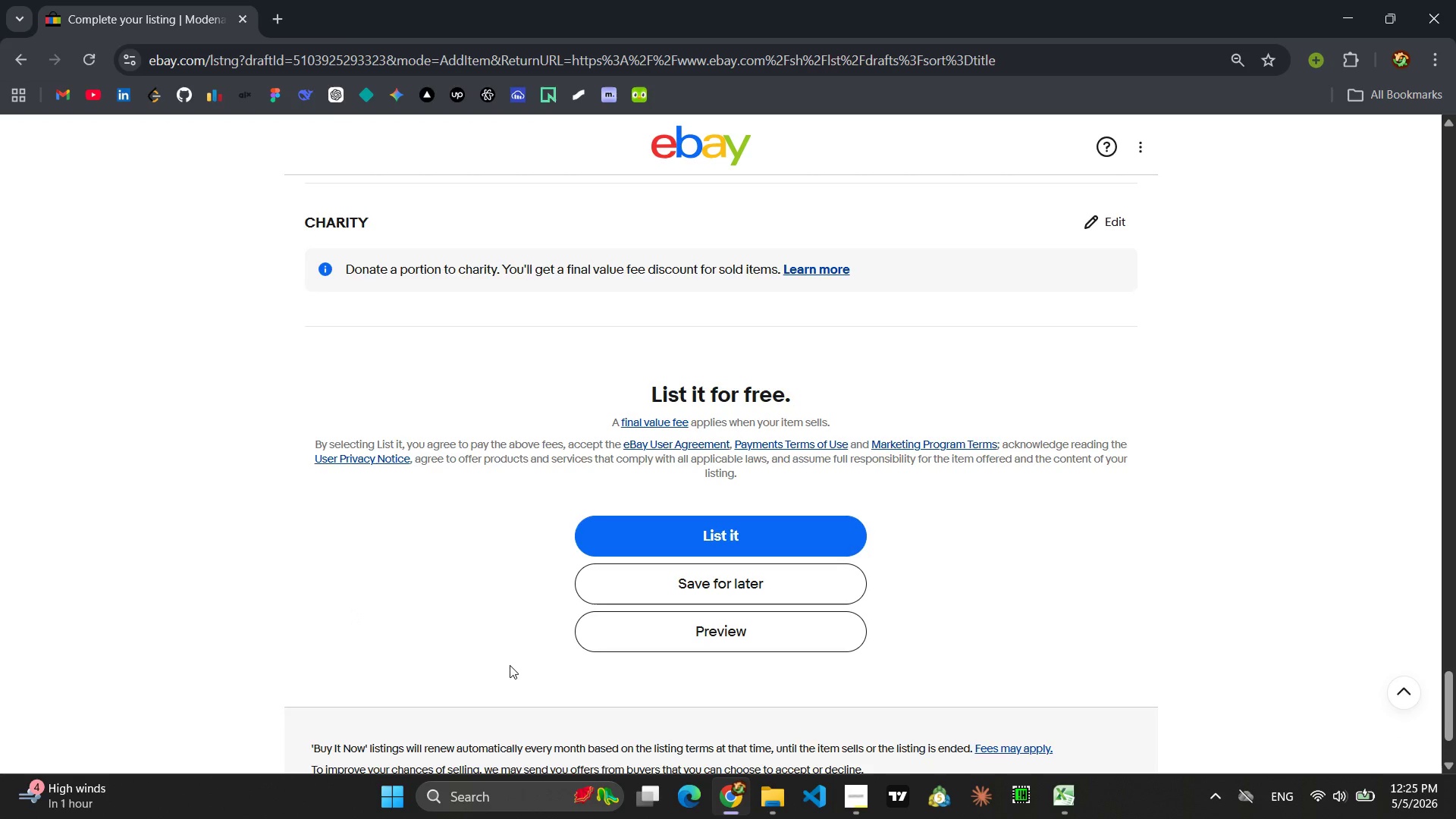 
wait(5.84)
 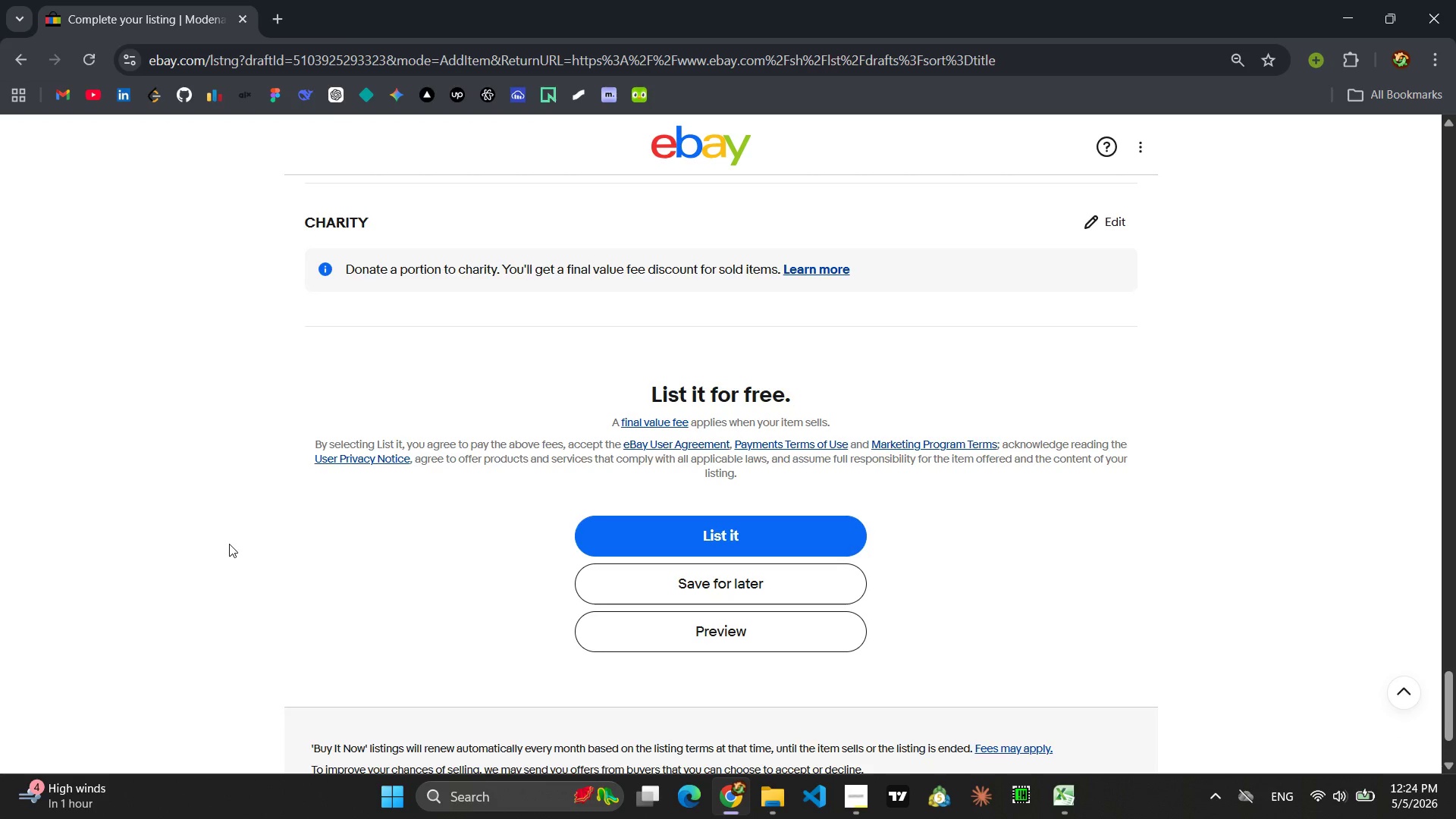 
left_click([699, 588])
 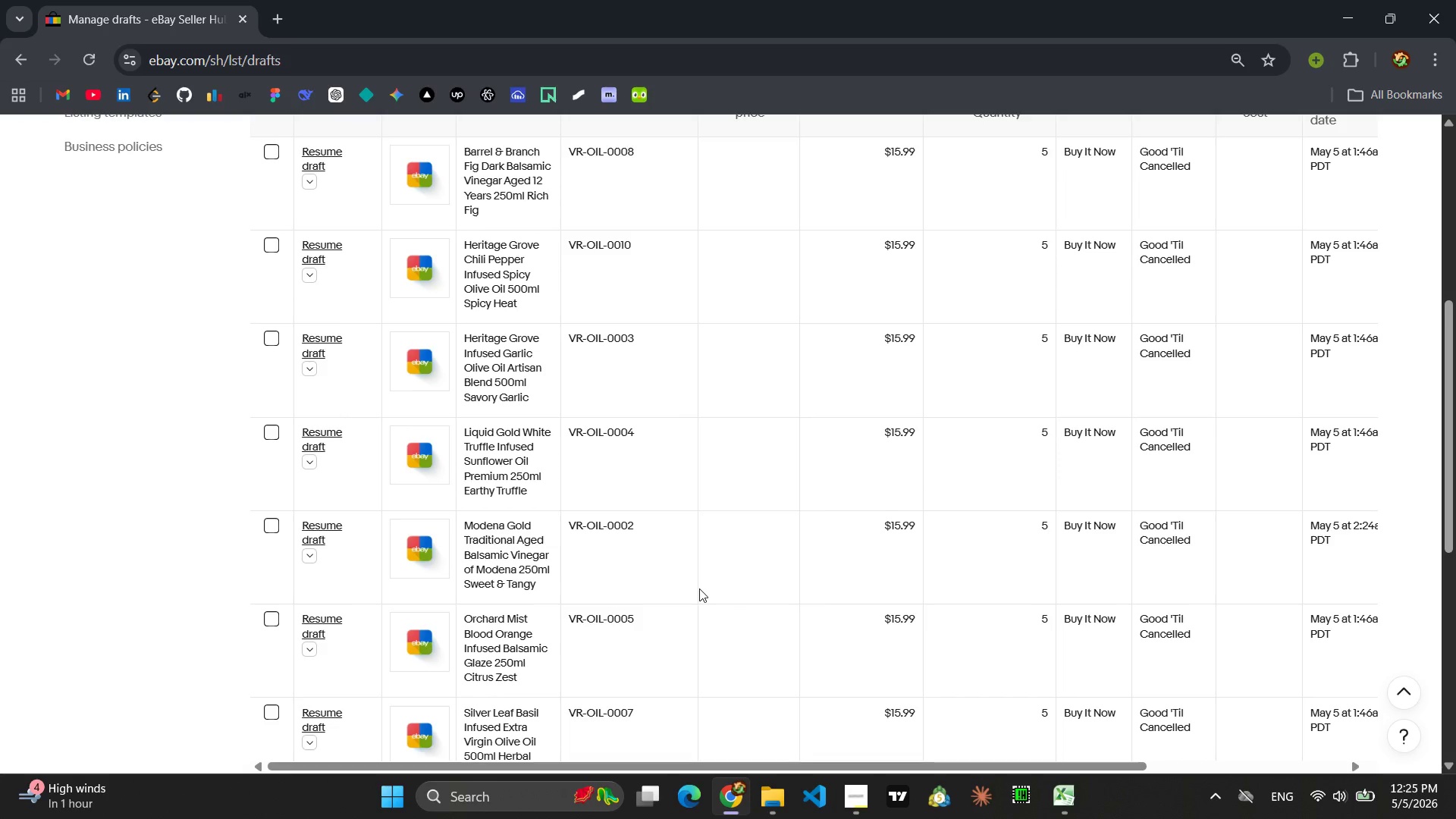 
wait(21.22)
 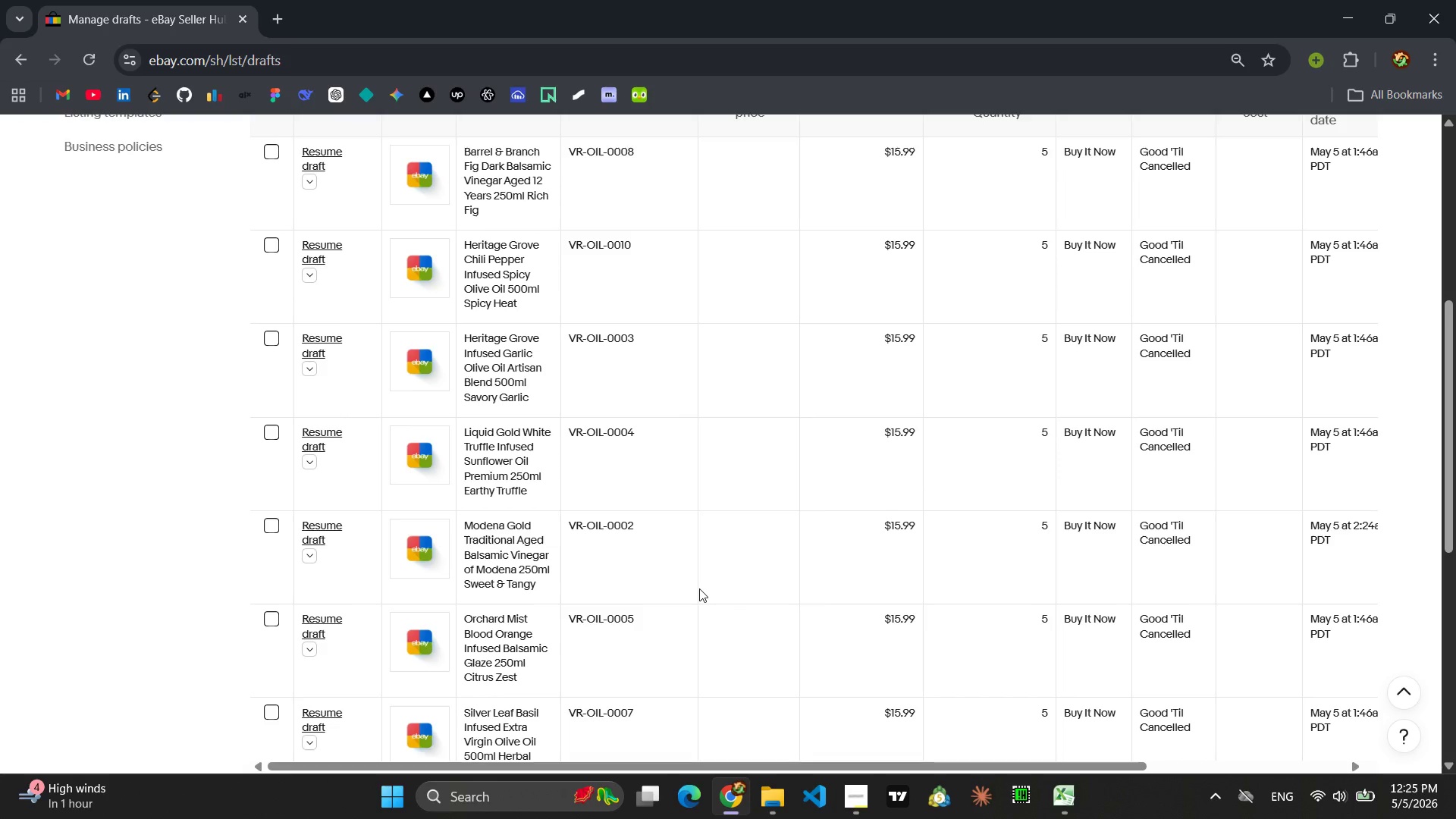 
left_click([322, 336])
 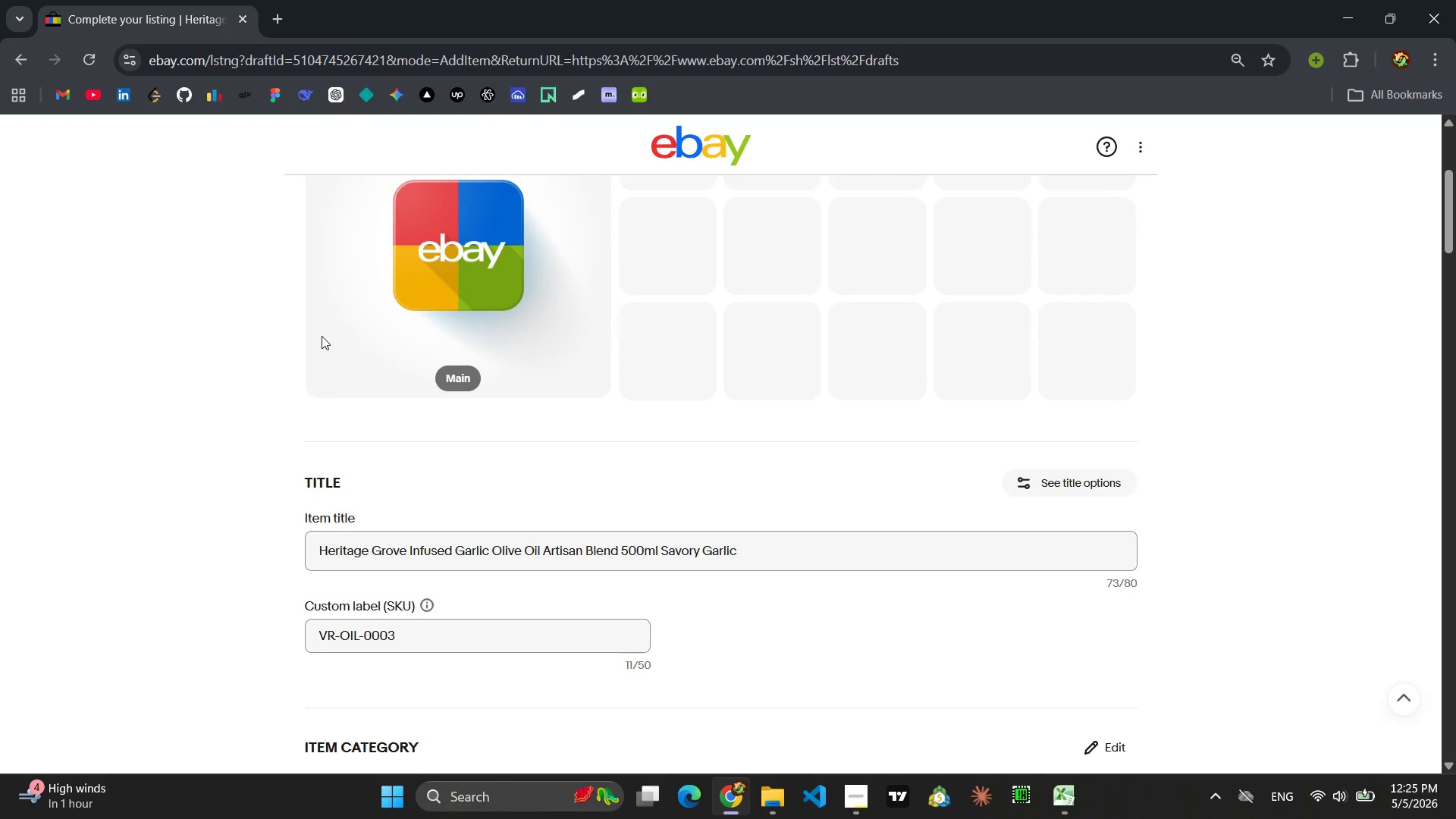 
wait(25.47)
 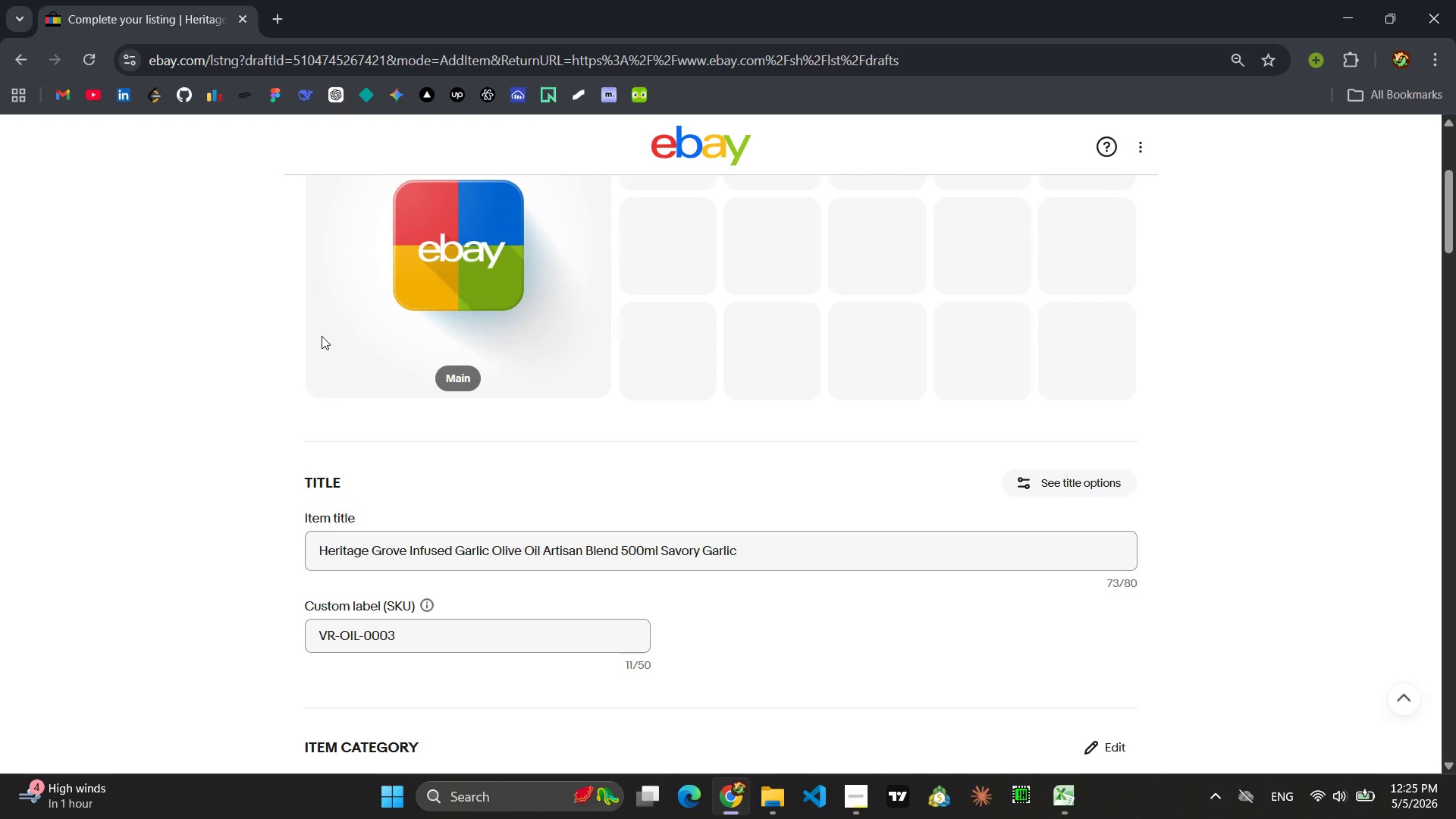 
left_click([1117, 511])
 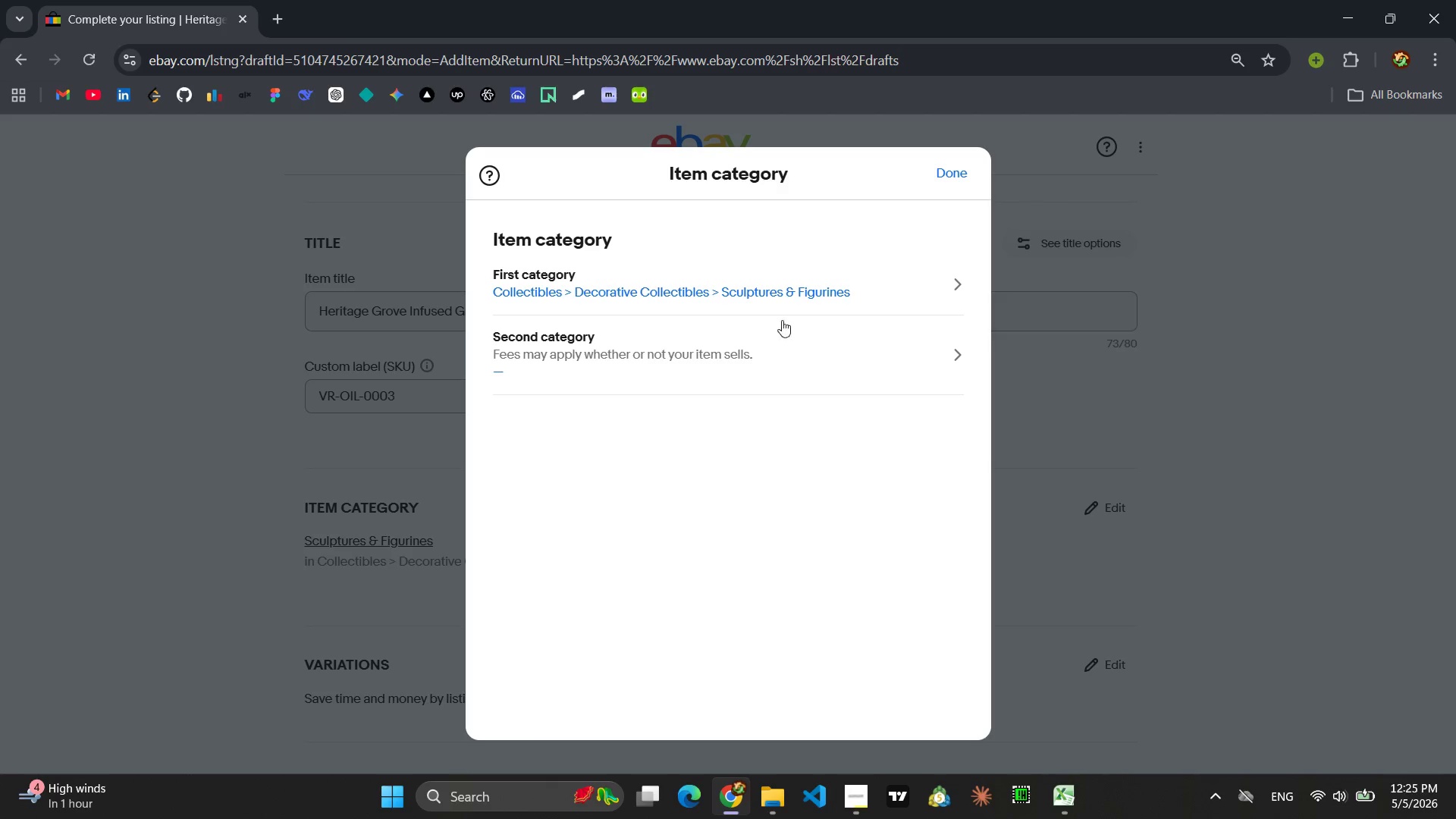 
left_click([715, 279])
 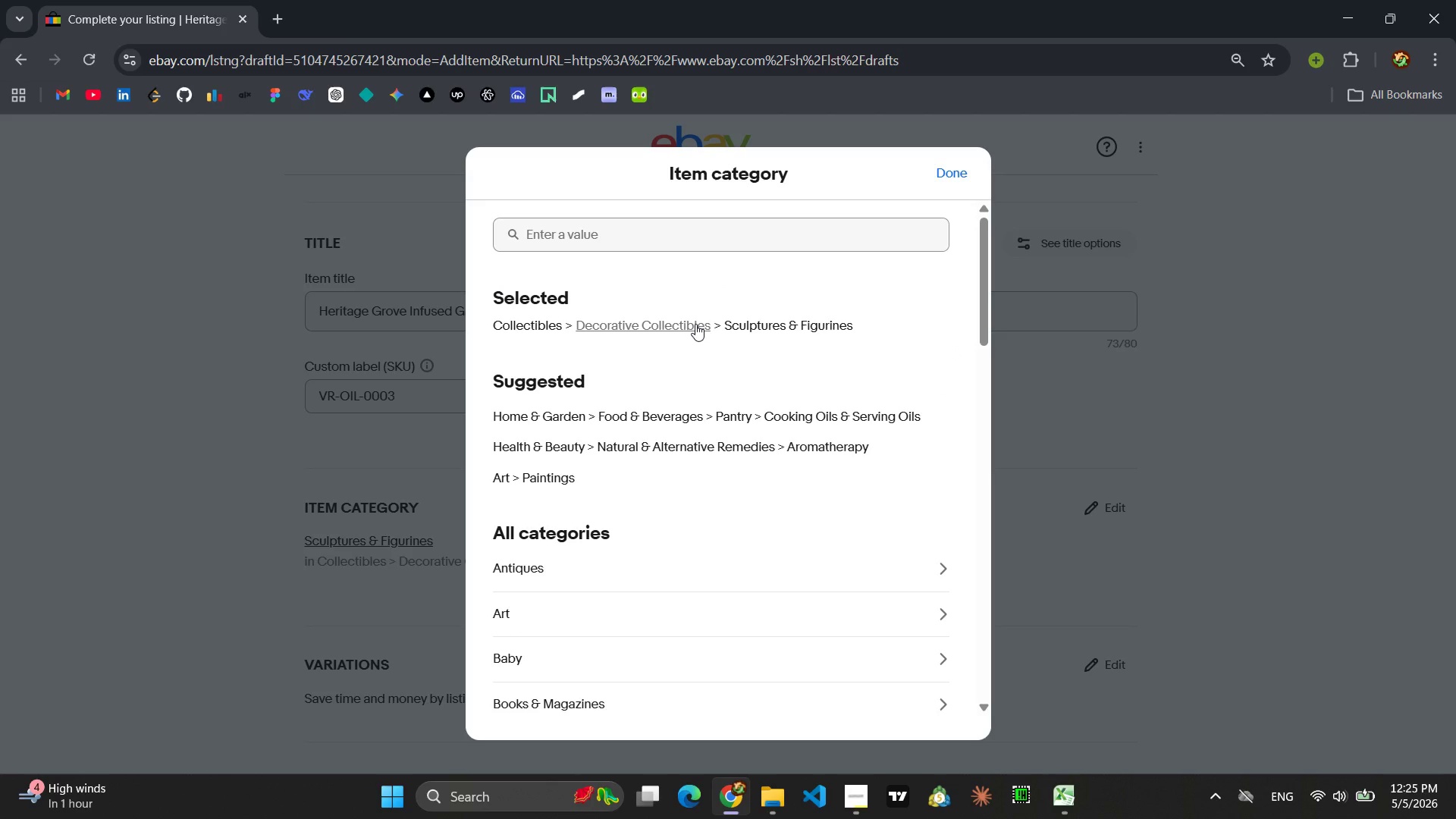 
left_click([713, 409])
 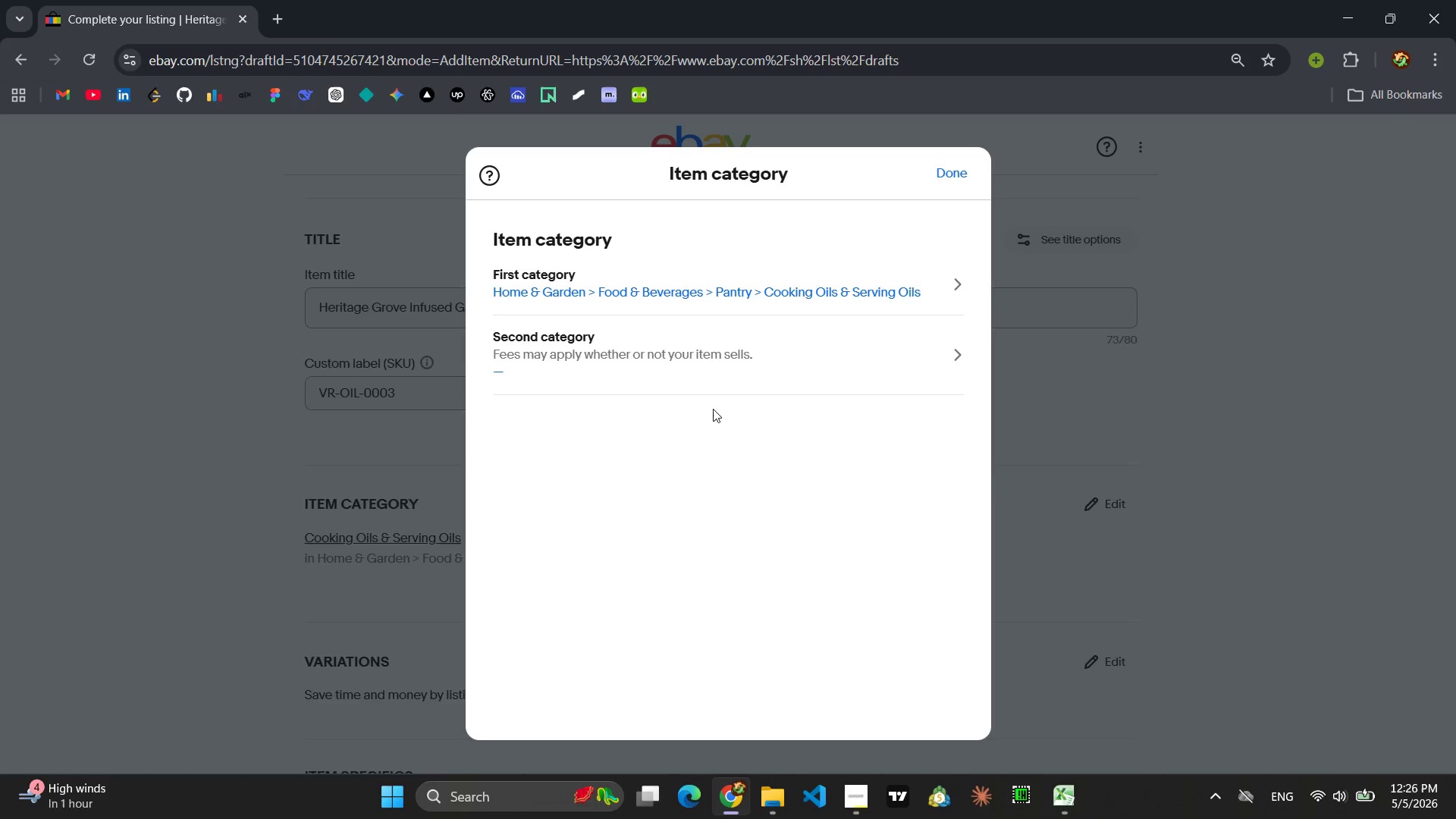 
wait(5.03)
 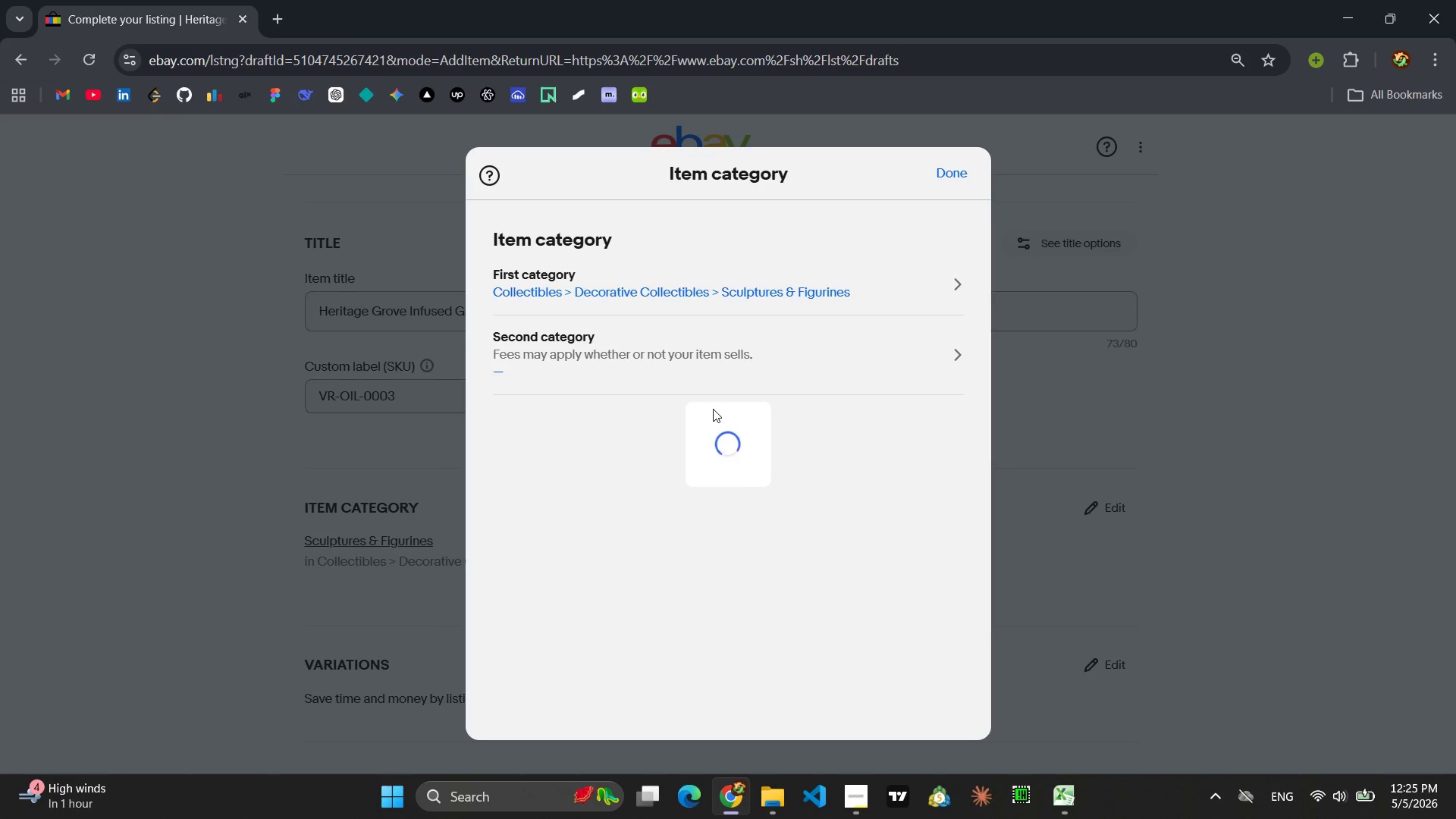 
left_click([944, 168])
 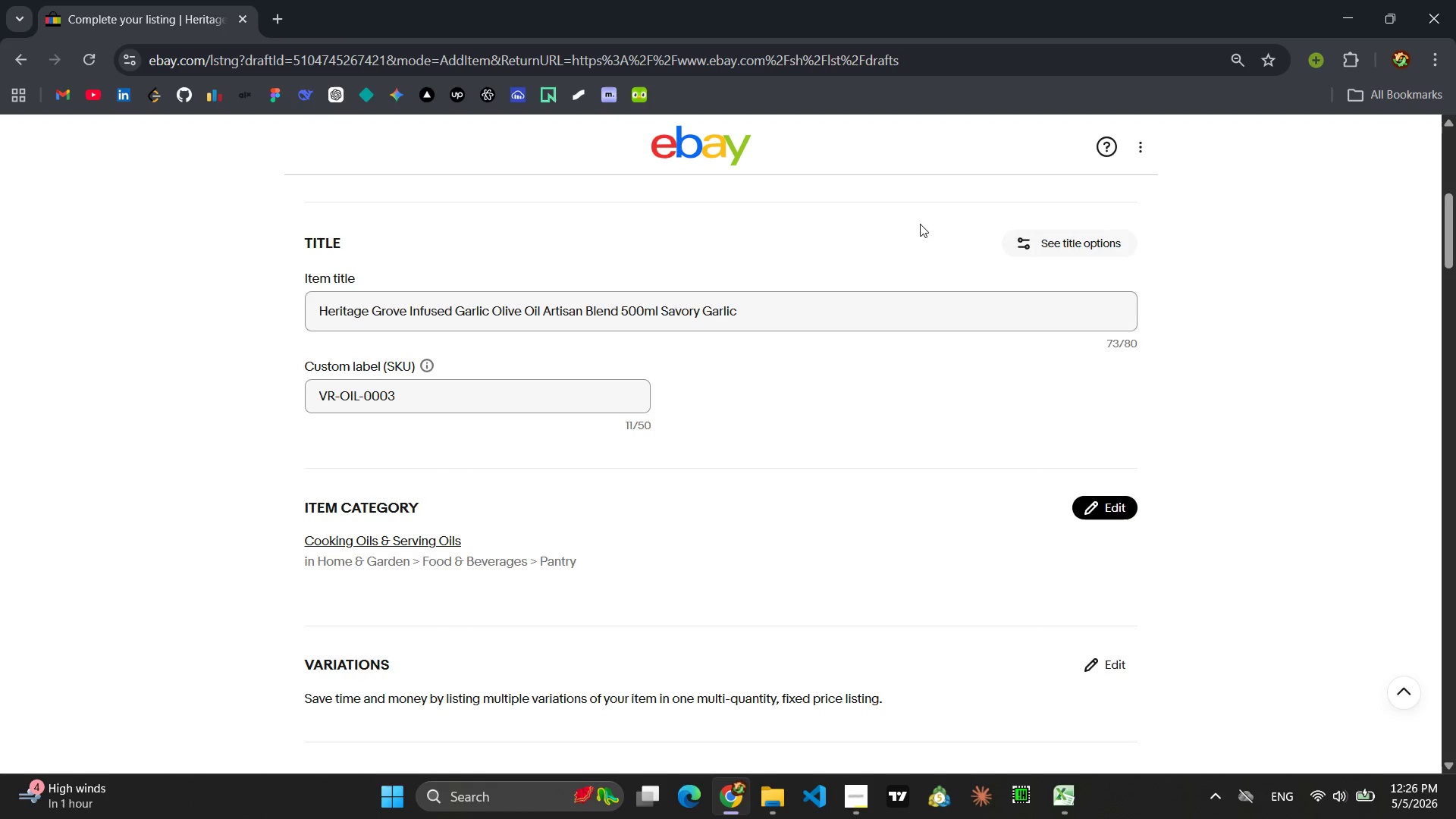 
mouse_move([774, 607])
 